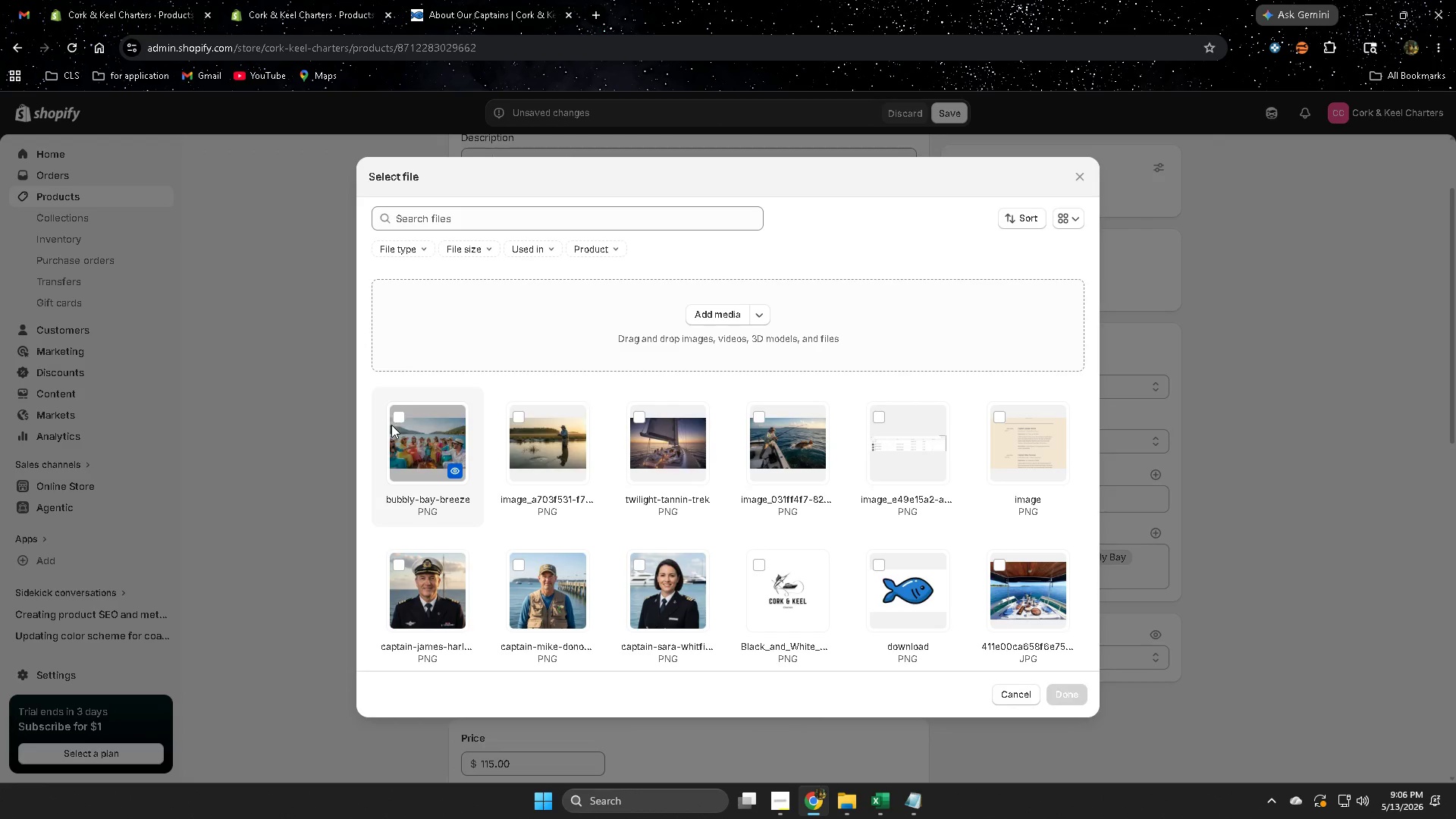 
left_click([399, 419])
 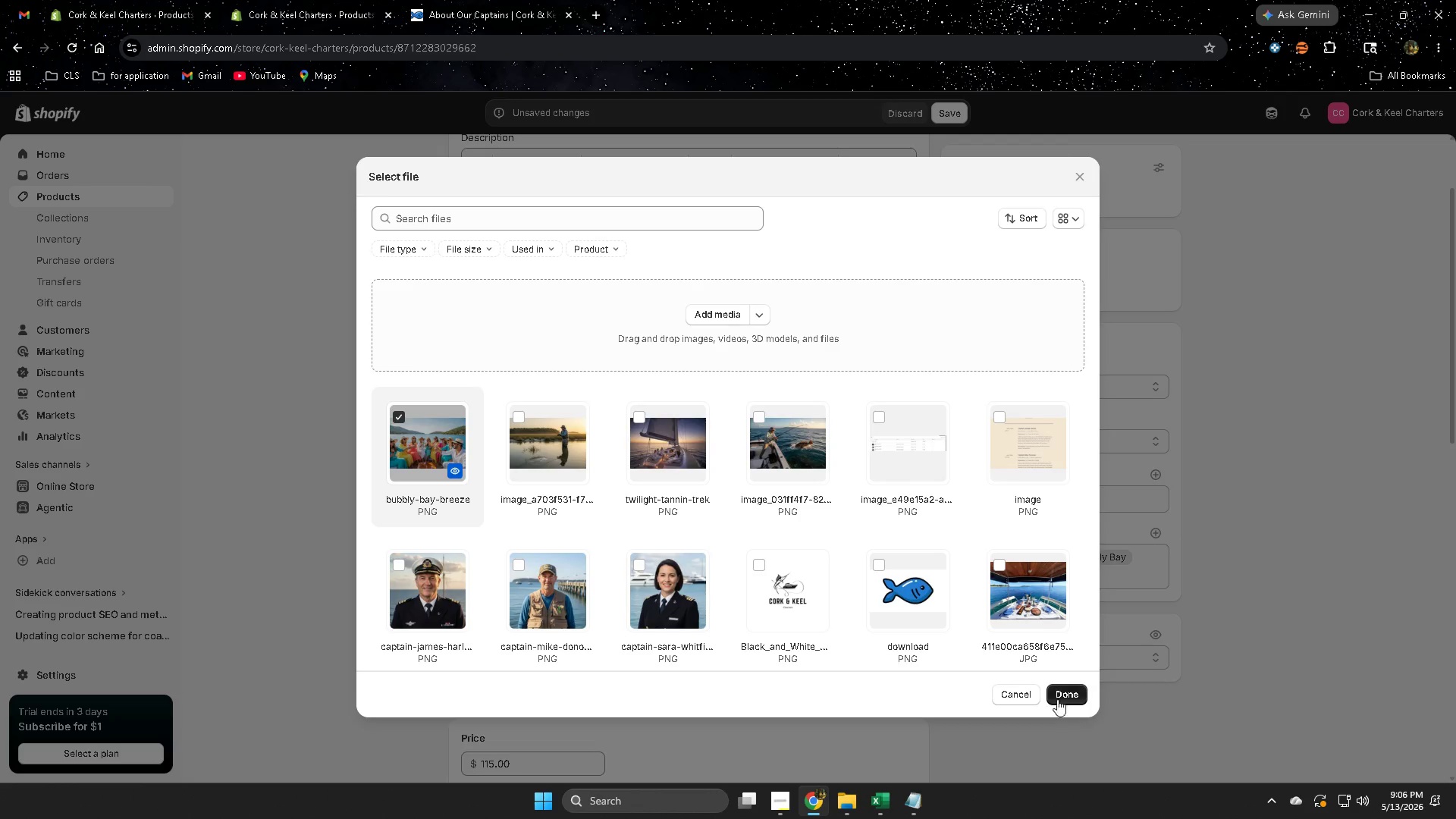 
left_click([1057, 691])
 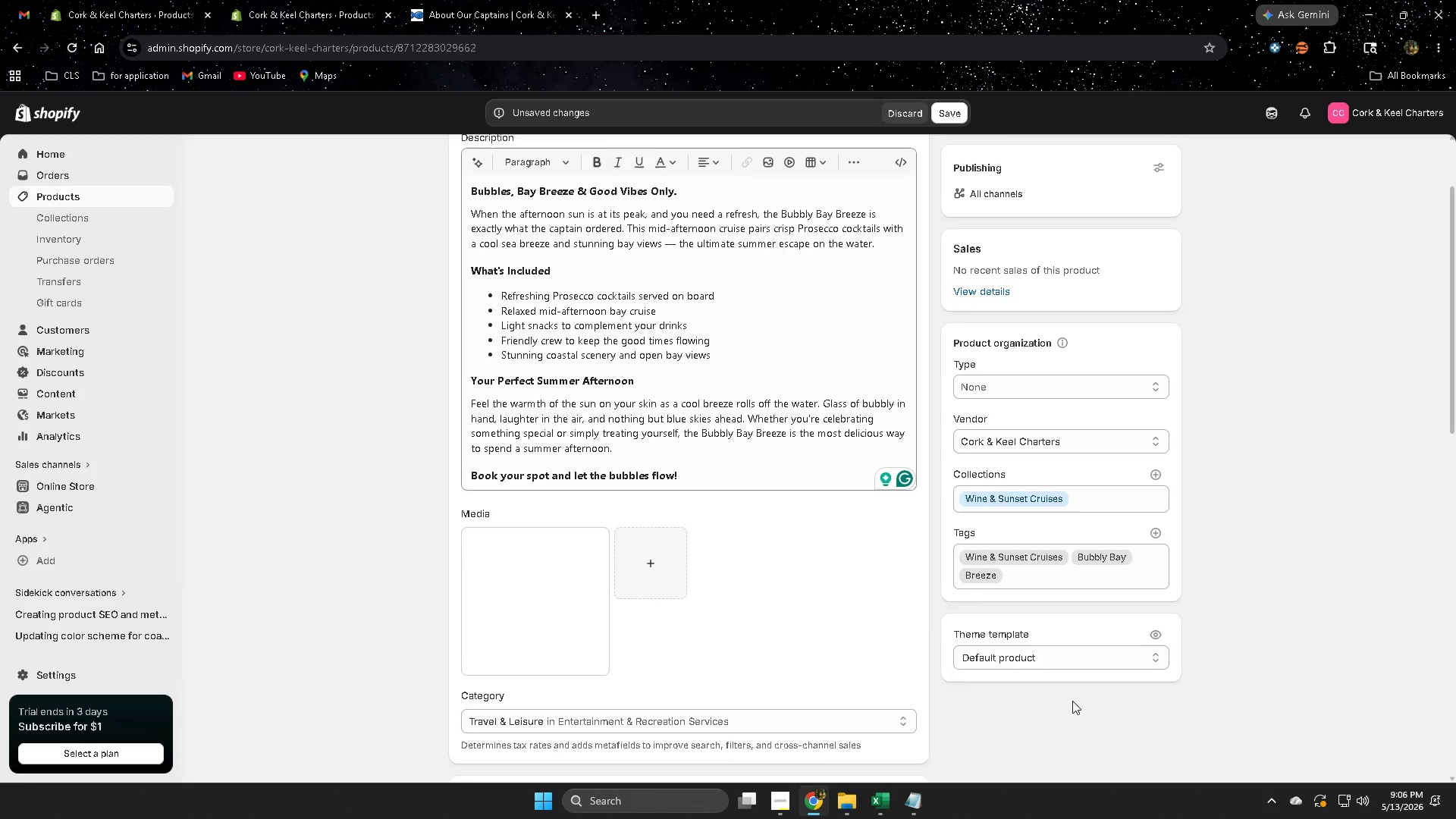 
scroll: coordinate [710, 634], scroll_direction: down, amount: 3.0
 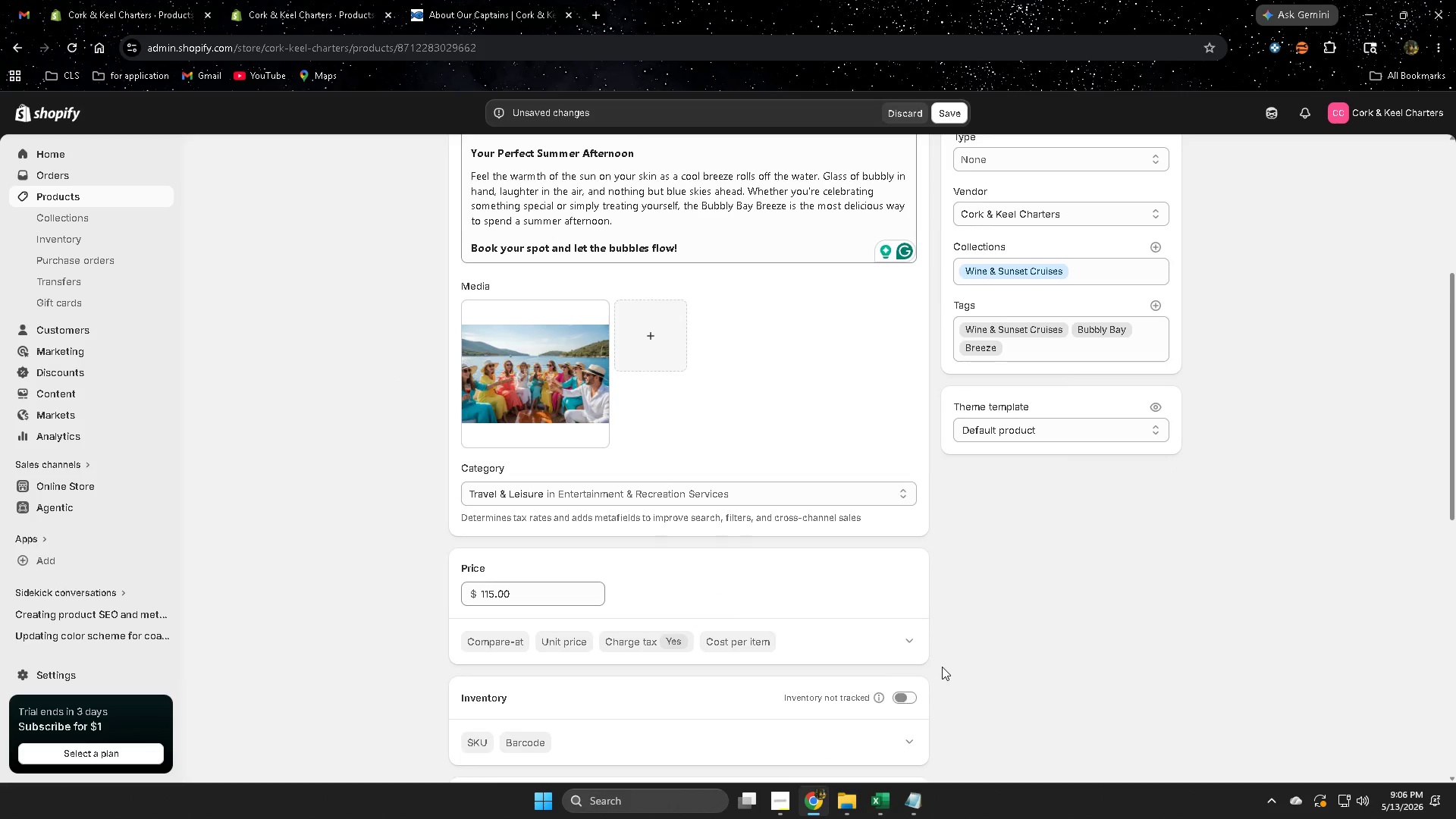 
scroll: coordinate [980, 673], scroll_direction: up, amount: 2.0
 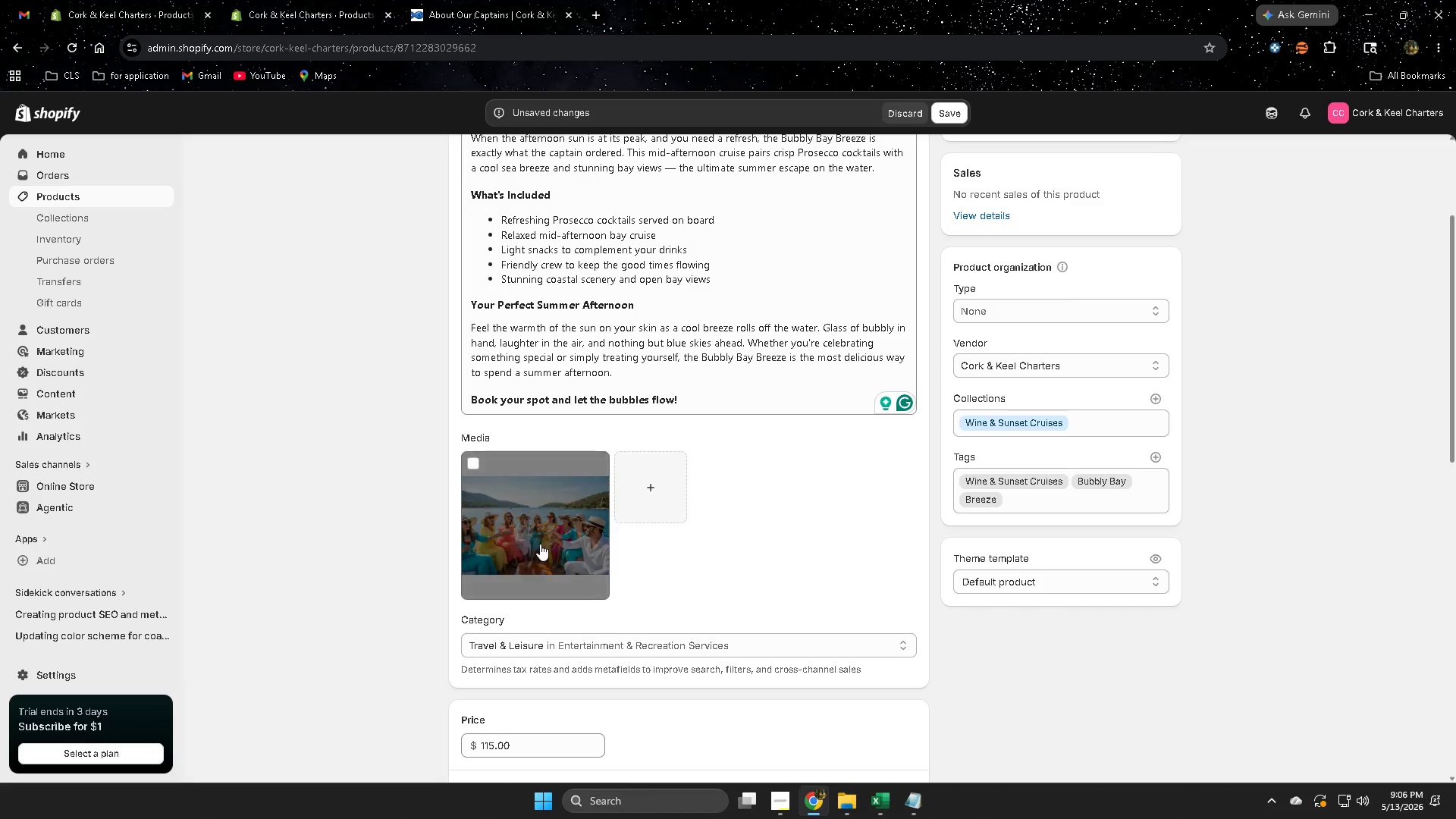 
left_click([543, 538])
 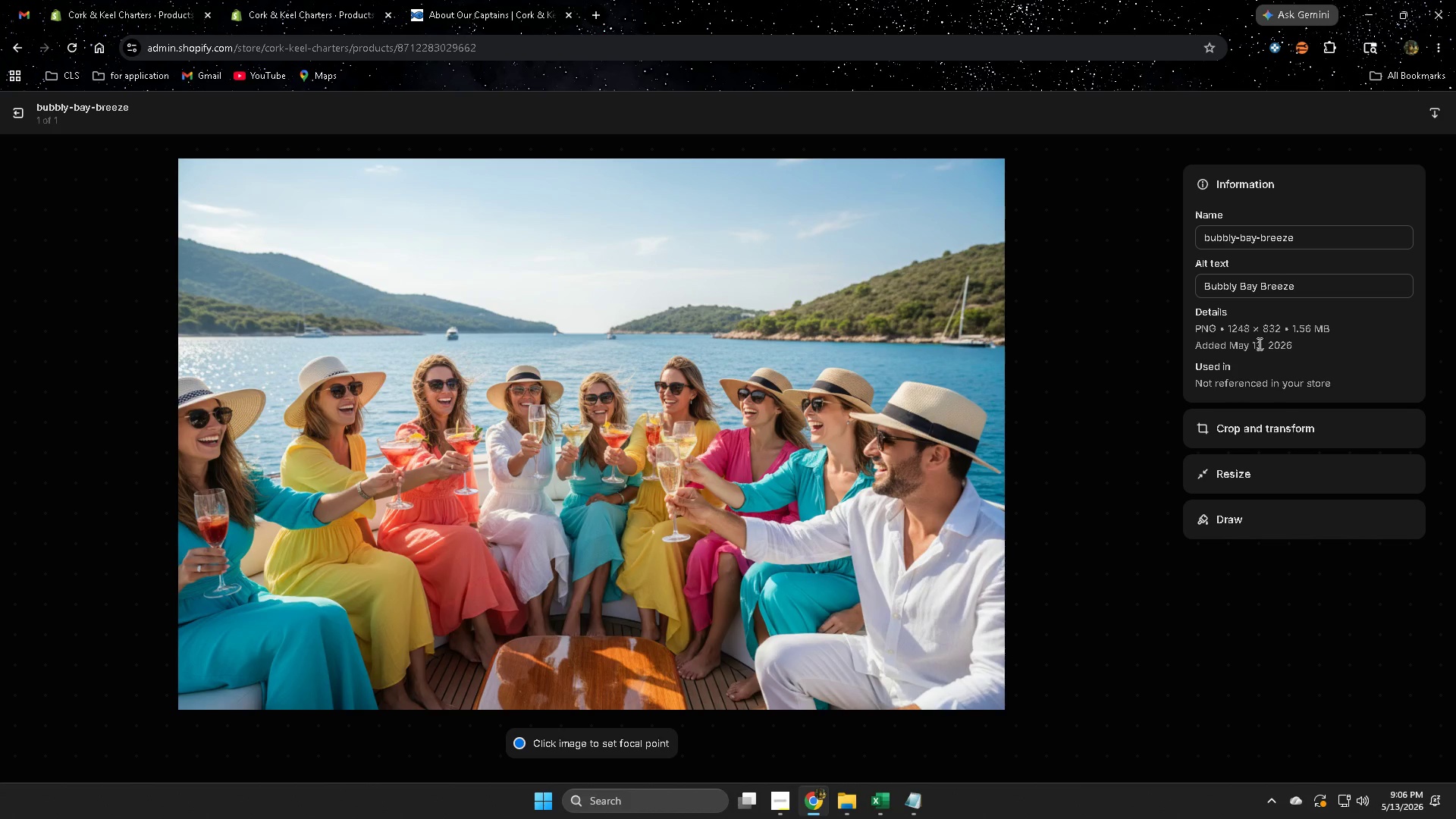 
double_click([1294, 293])
 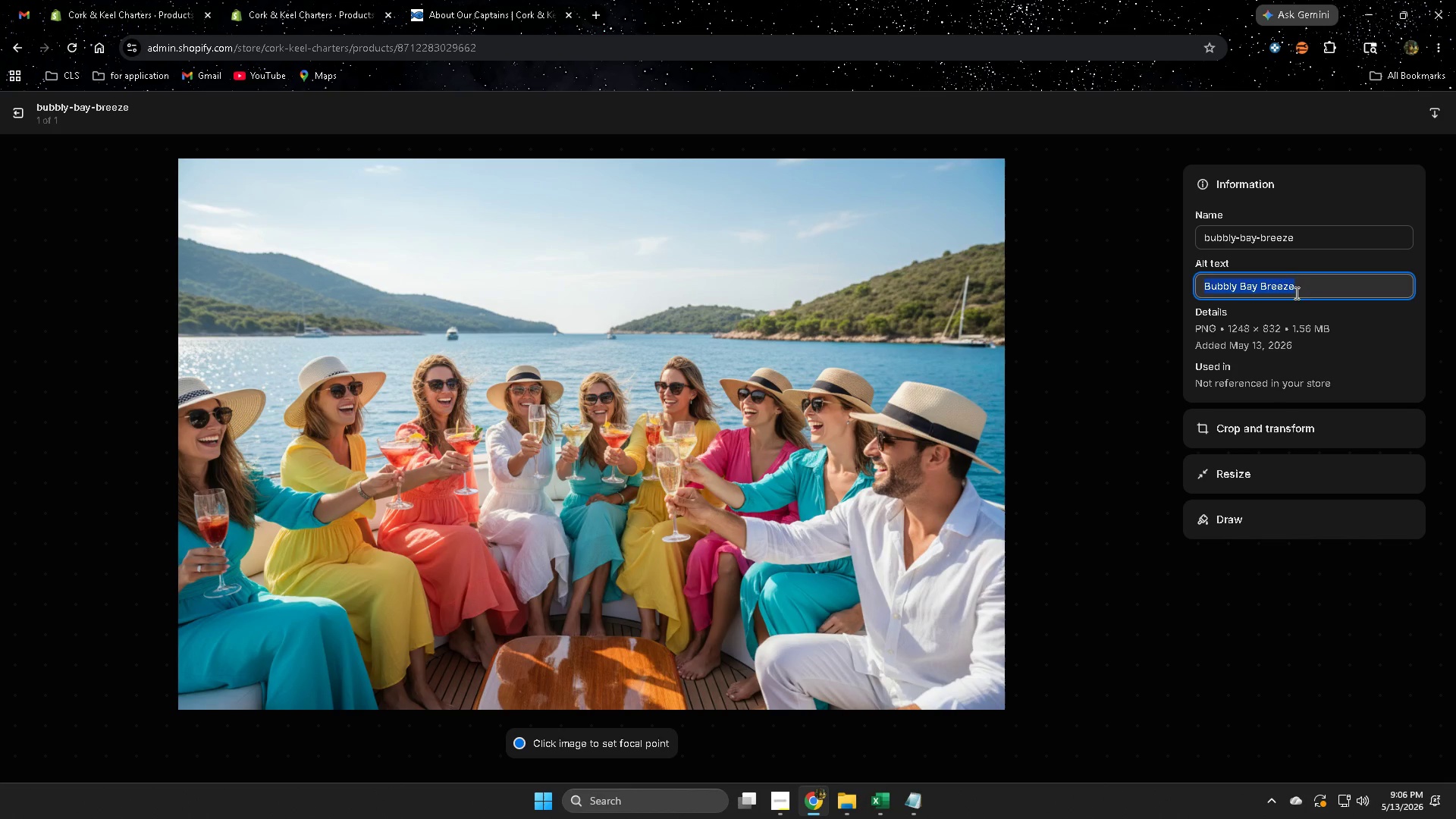 
key(Control+ControlLeft)
 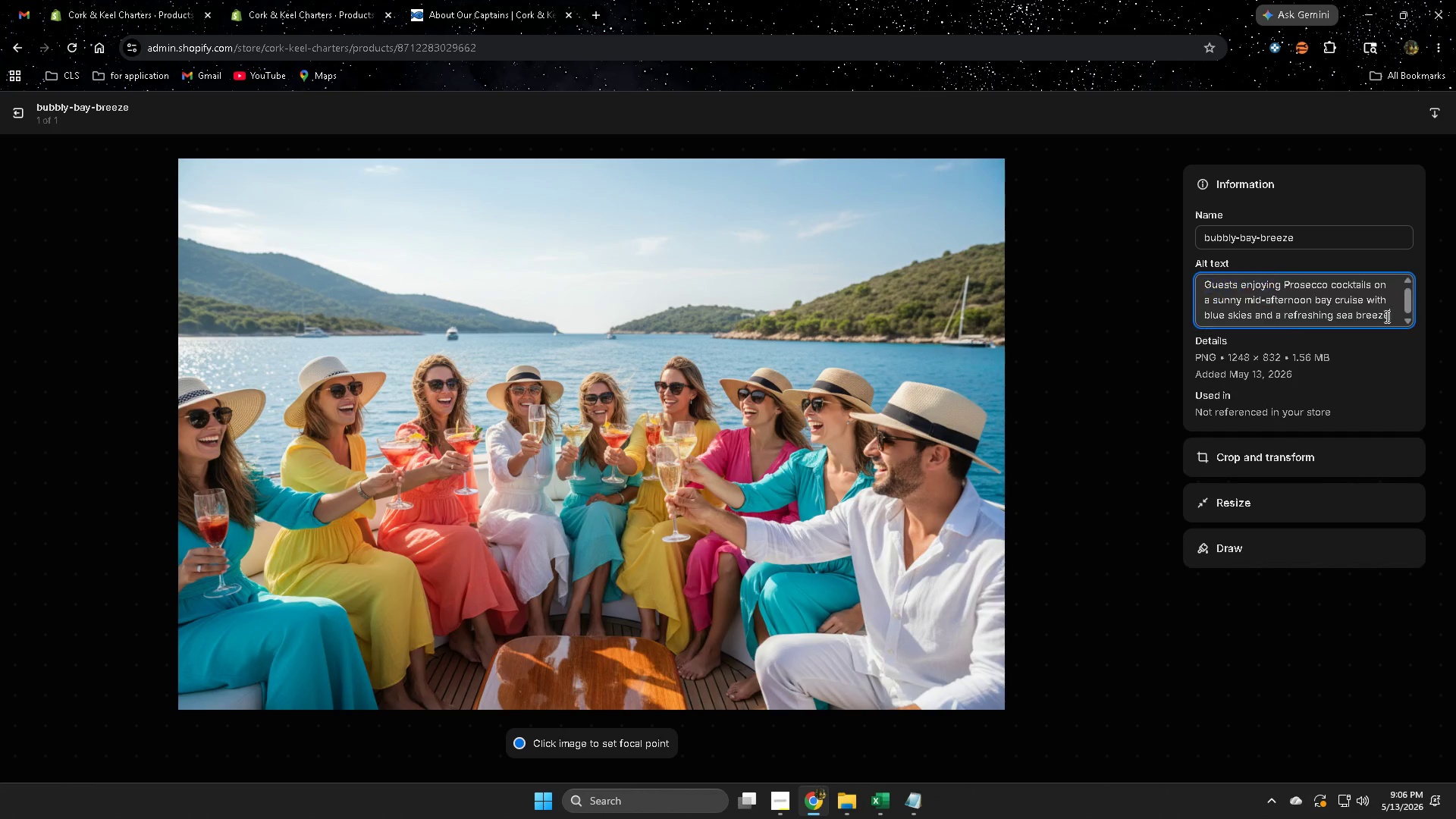 
key(Control+V)
 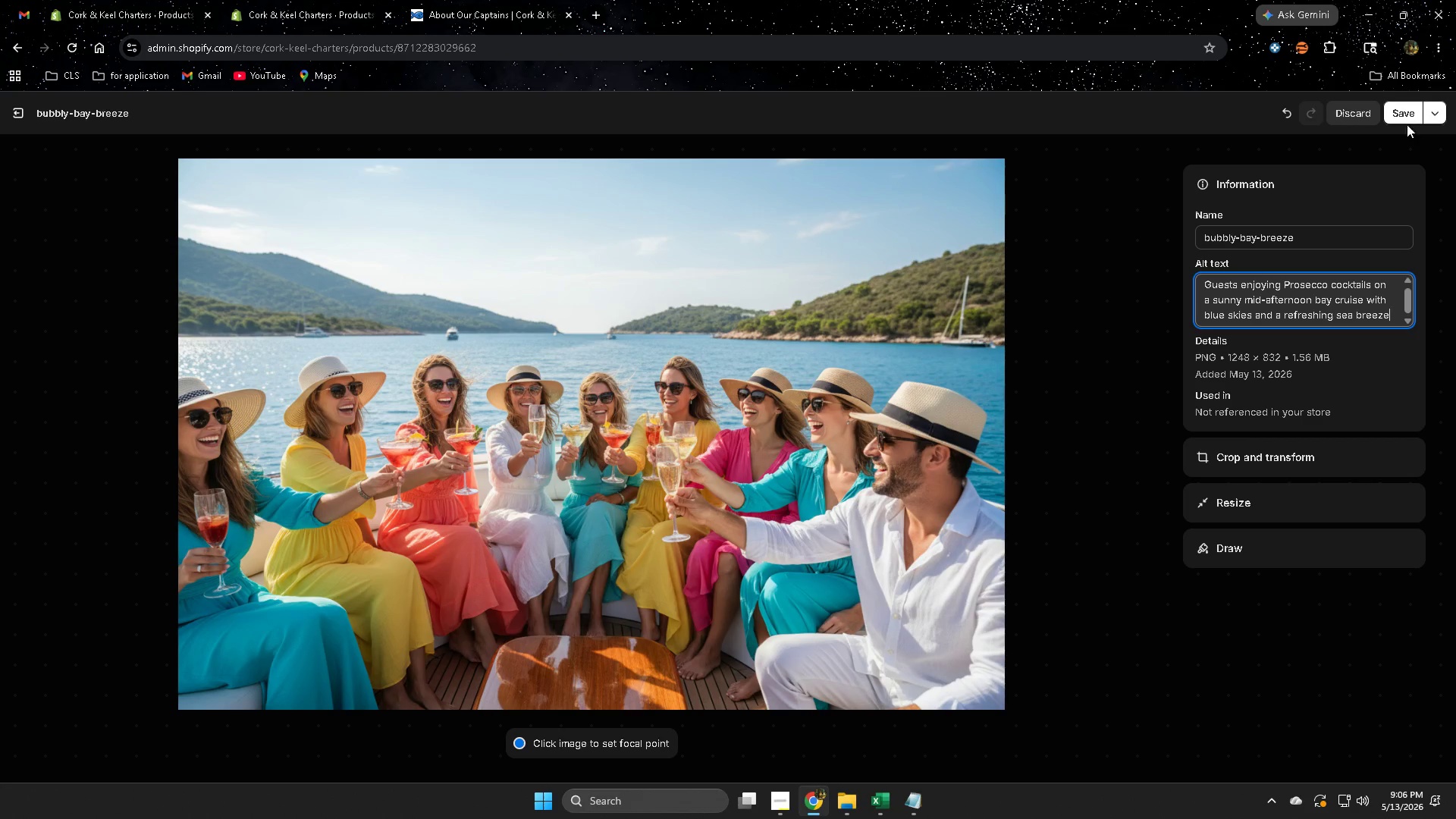 
left_click([1398, 116])
 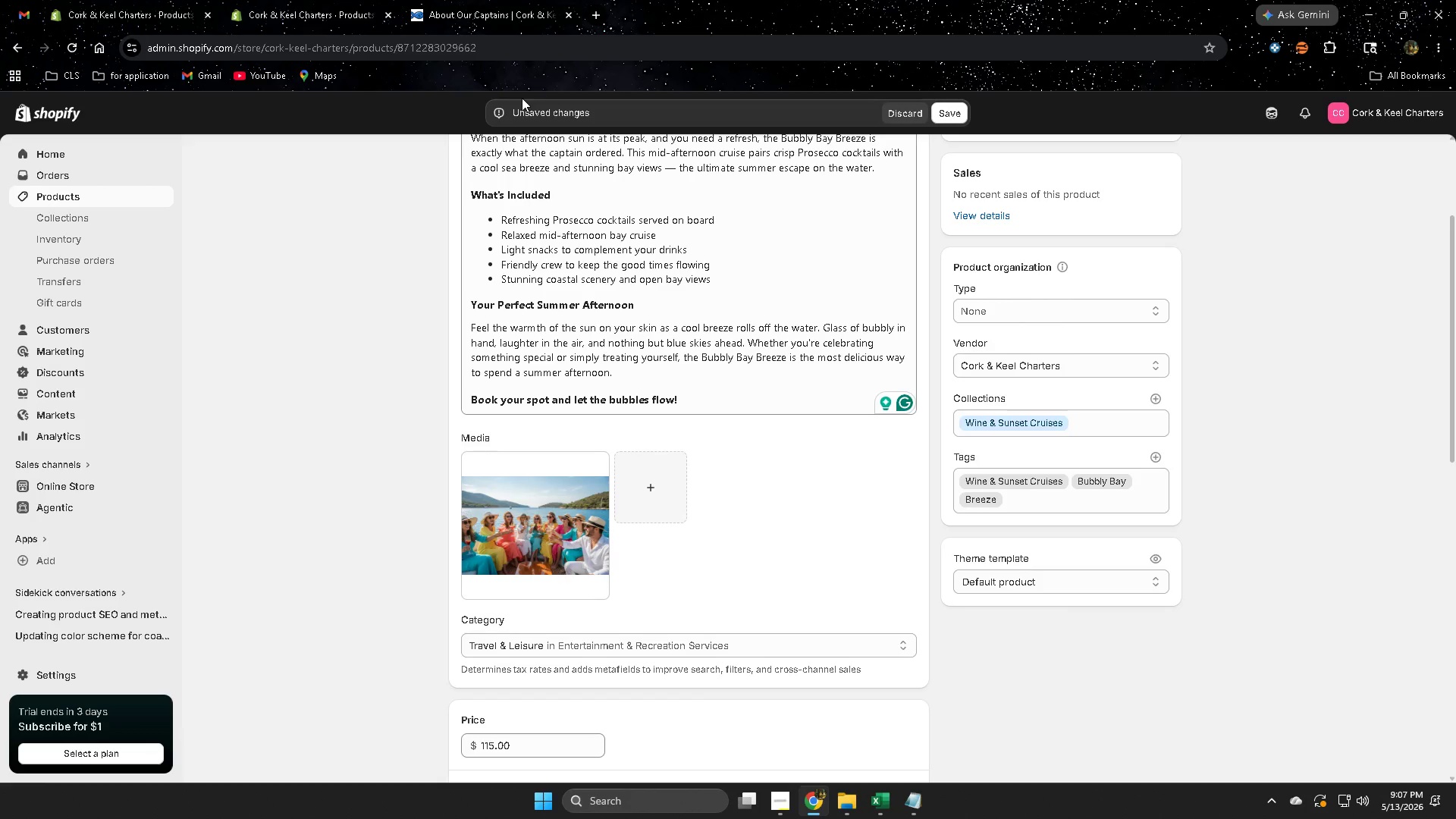 
wait(65.03)
 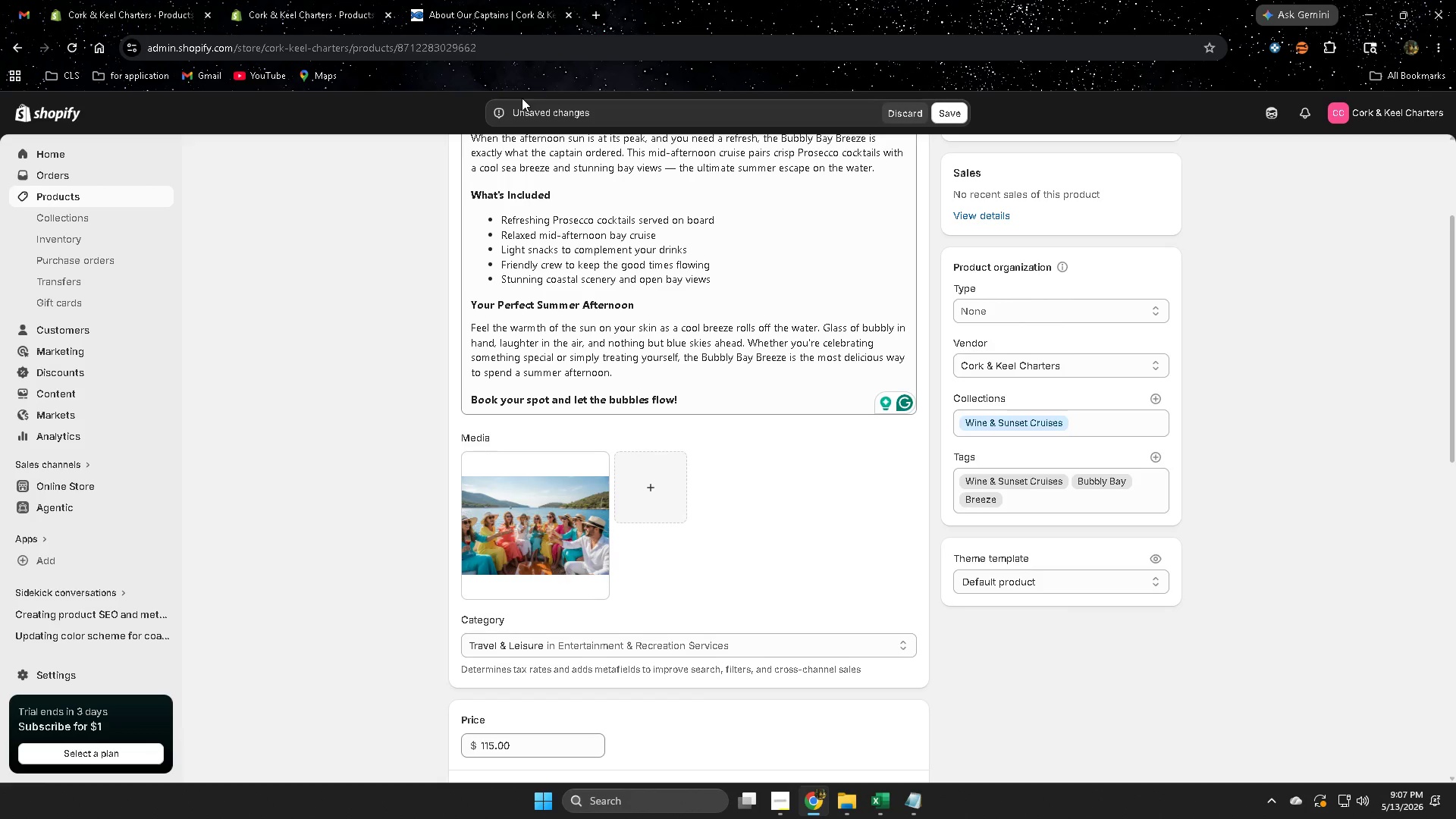 
scroll: coordinate [959, 494], scroll_direction: down, amount: 11.0
 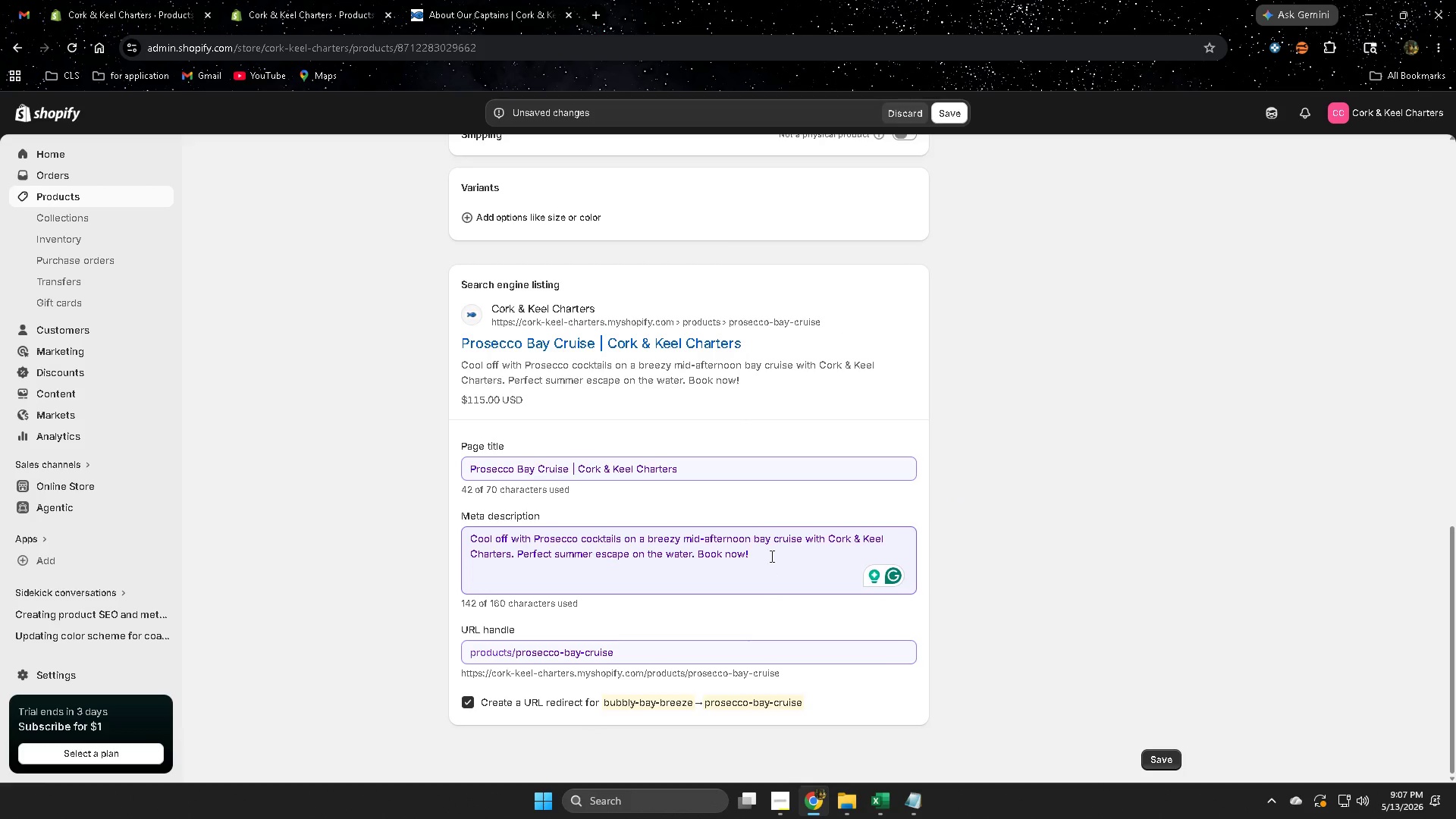 
left_click([777, 555])
 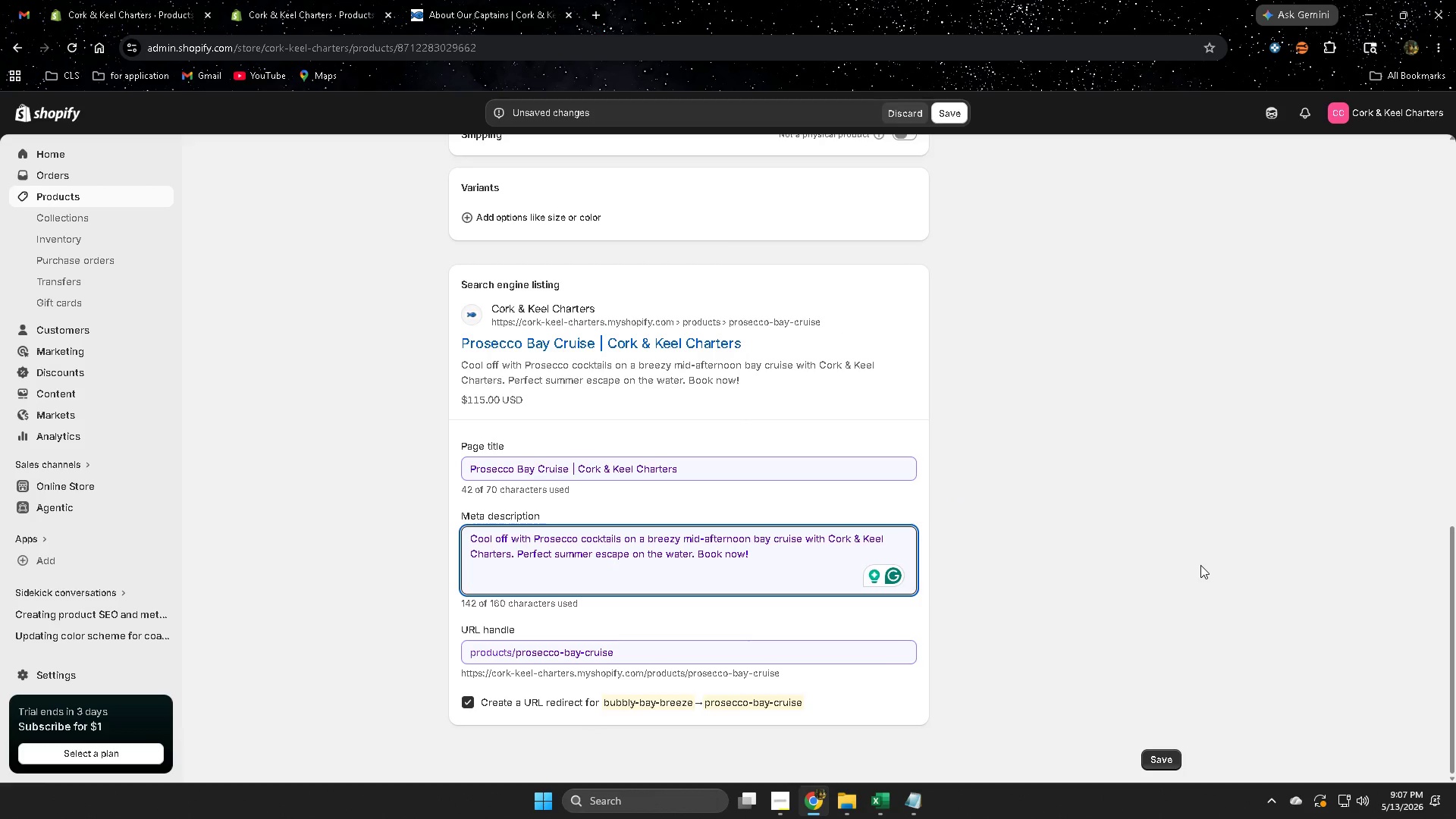 
scroll: coordinate [1190, 557], scroll_direction: up, amount: 11.0
 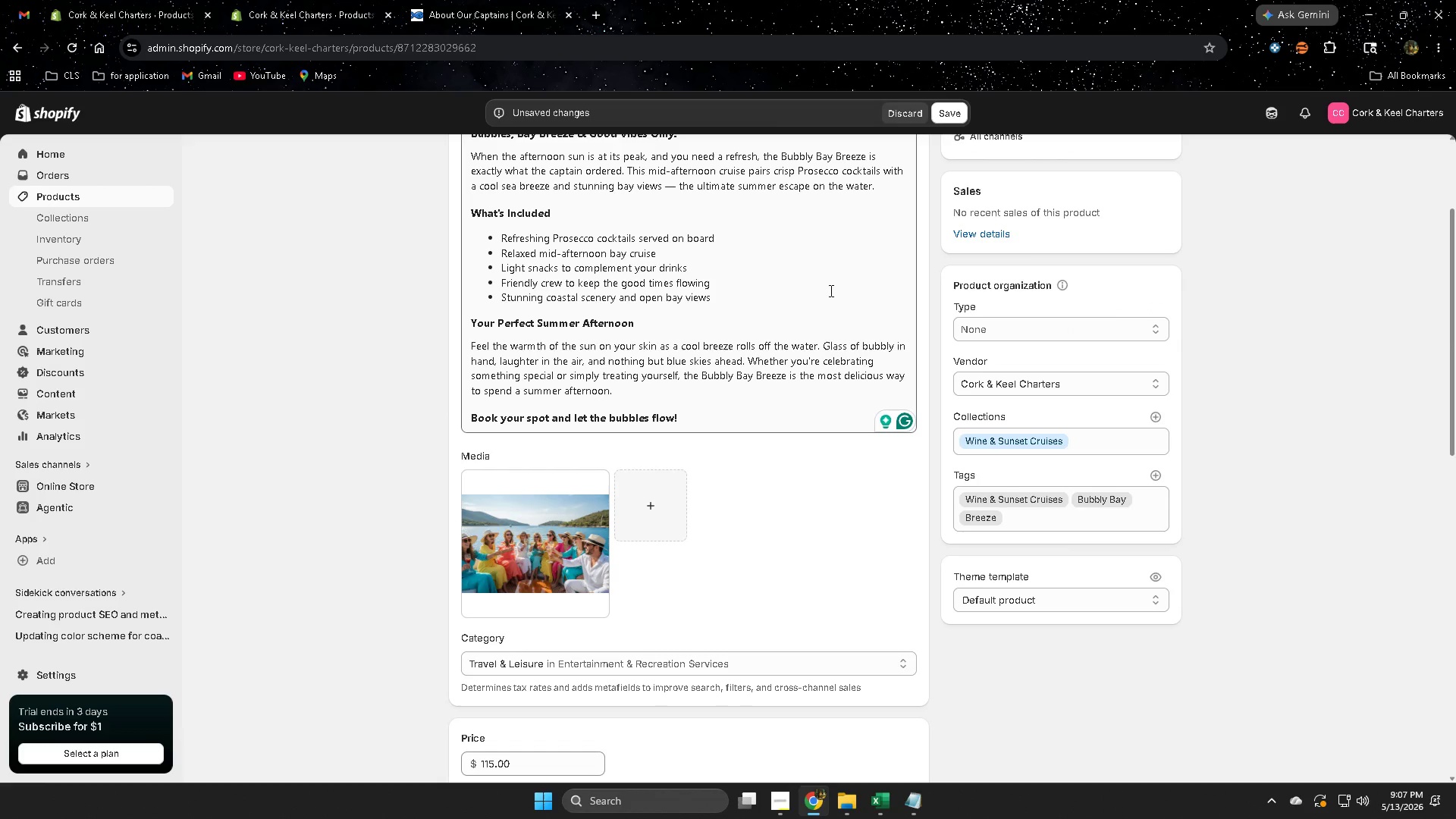 
scroll: coordinate [802, 467], scroll_direction: down, amount: 6.0
 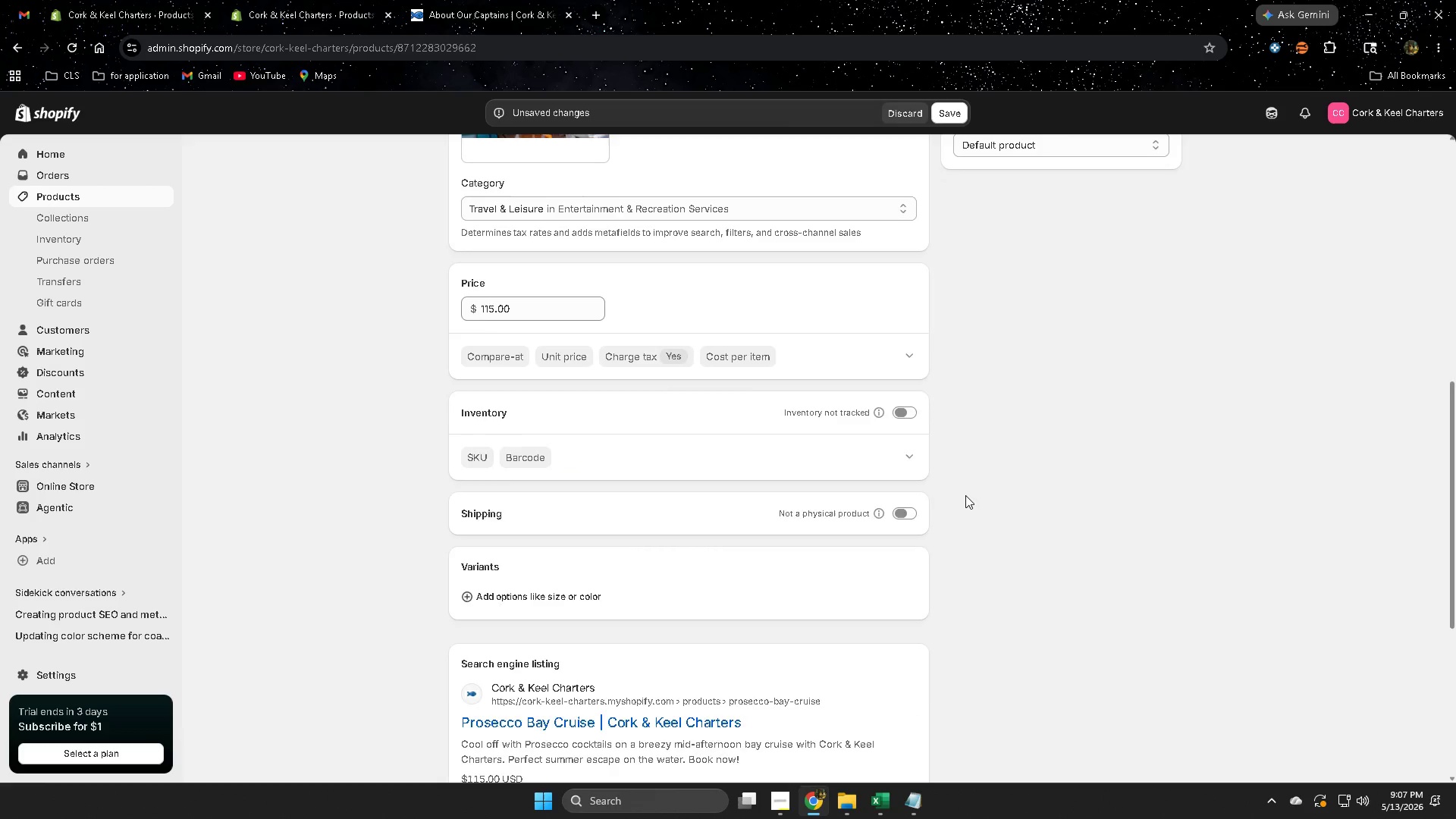 
scroll: coordinate [966, 495], scroll_direction: up, amount: 5.0
 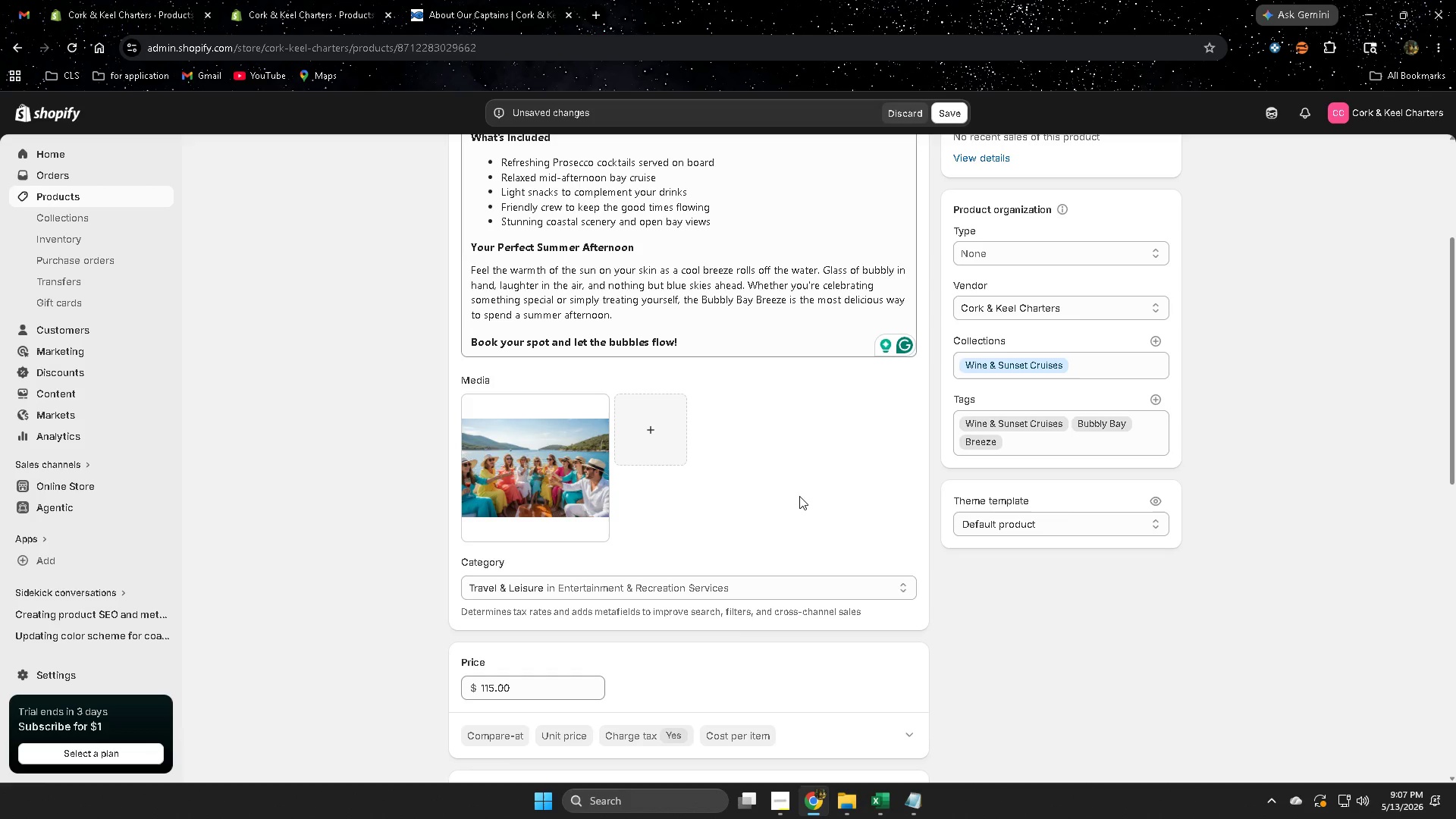 
wait(19.98)
 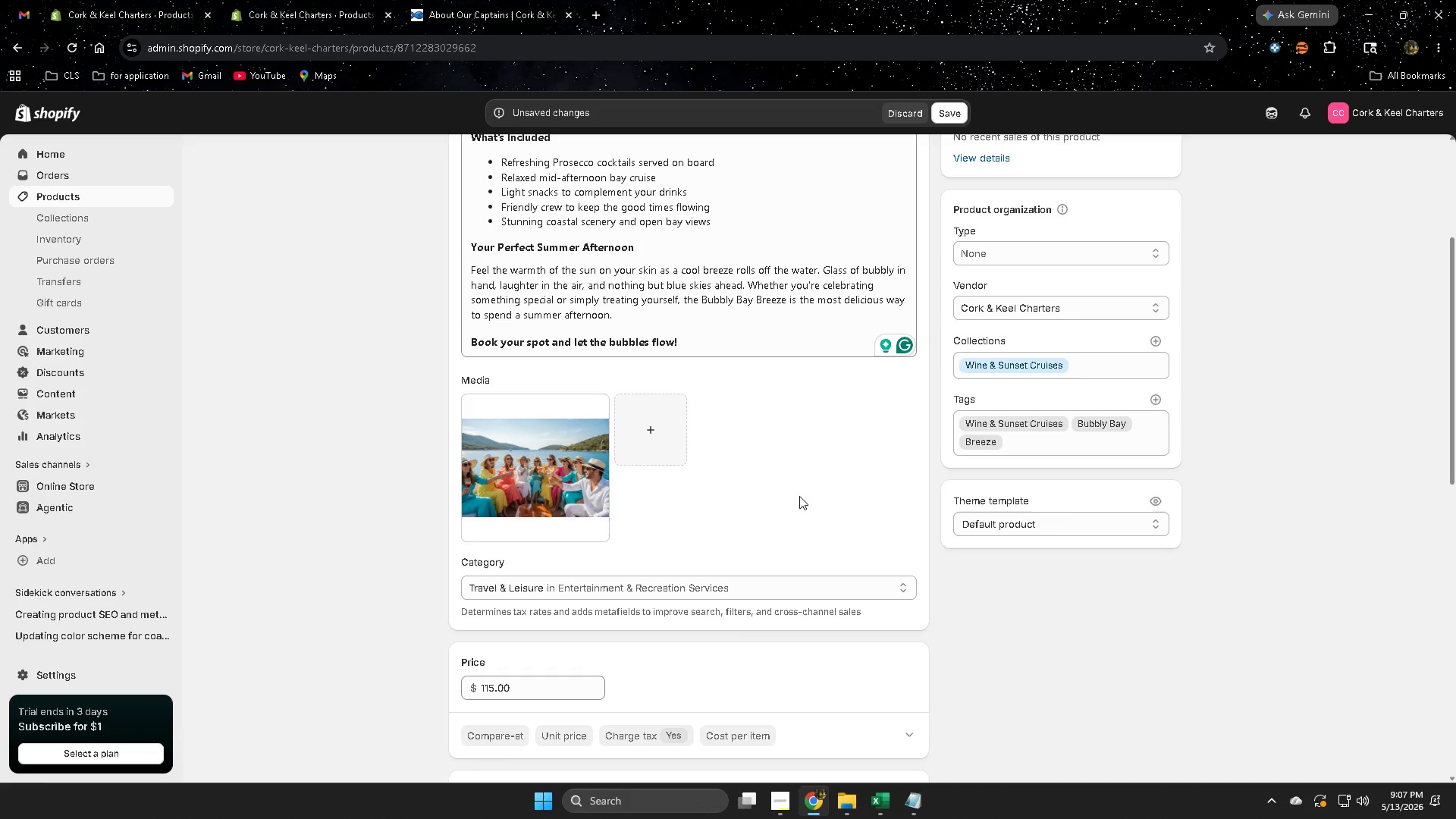 
scroll: coordinate [860, 514], scroll_direction: up, amount: 3.0
 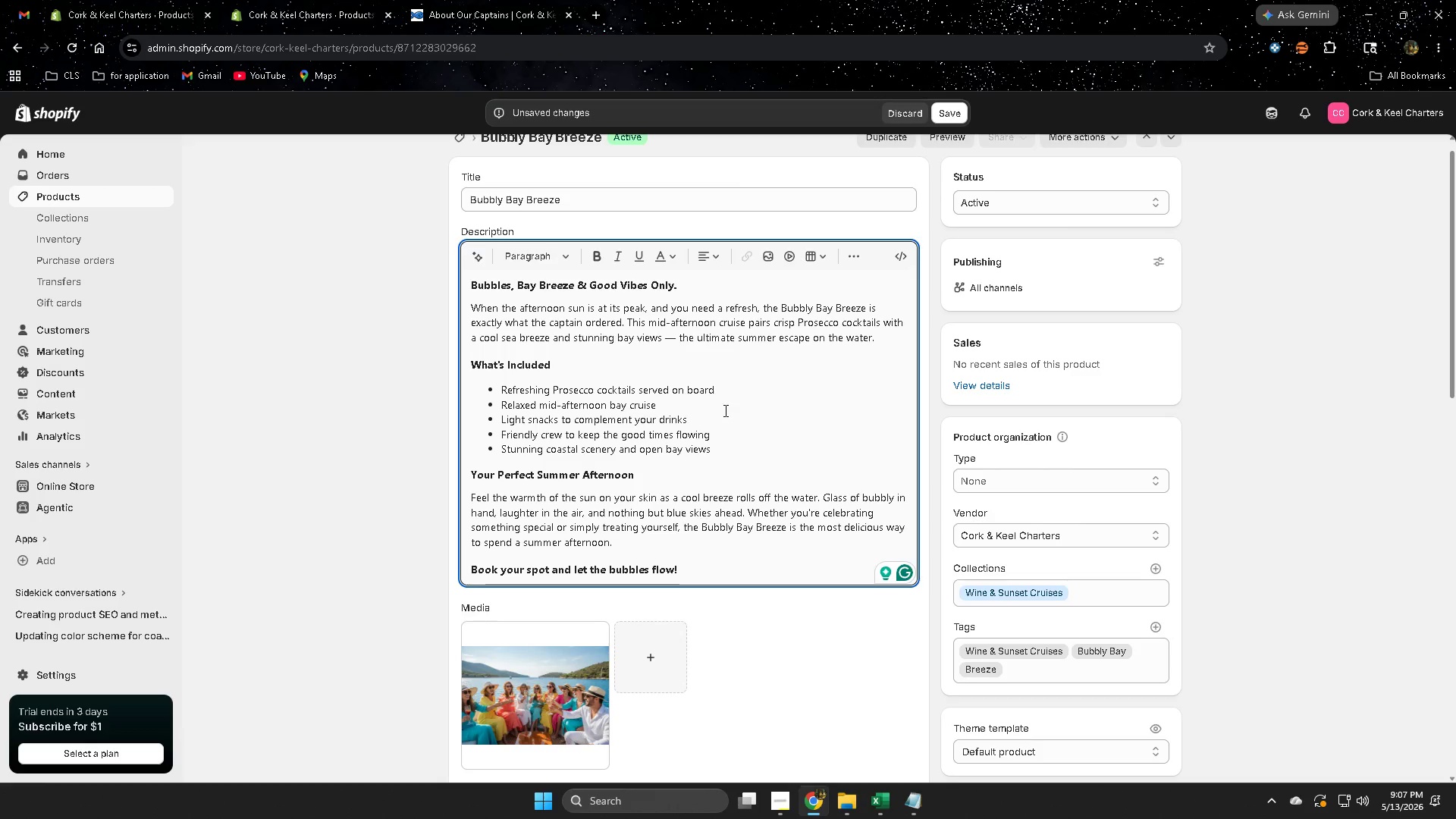 
left_click([696, 409])
 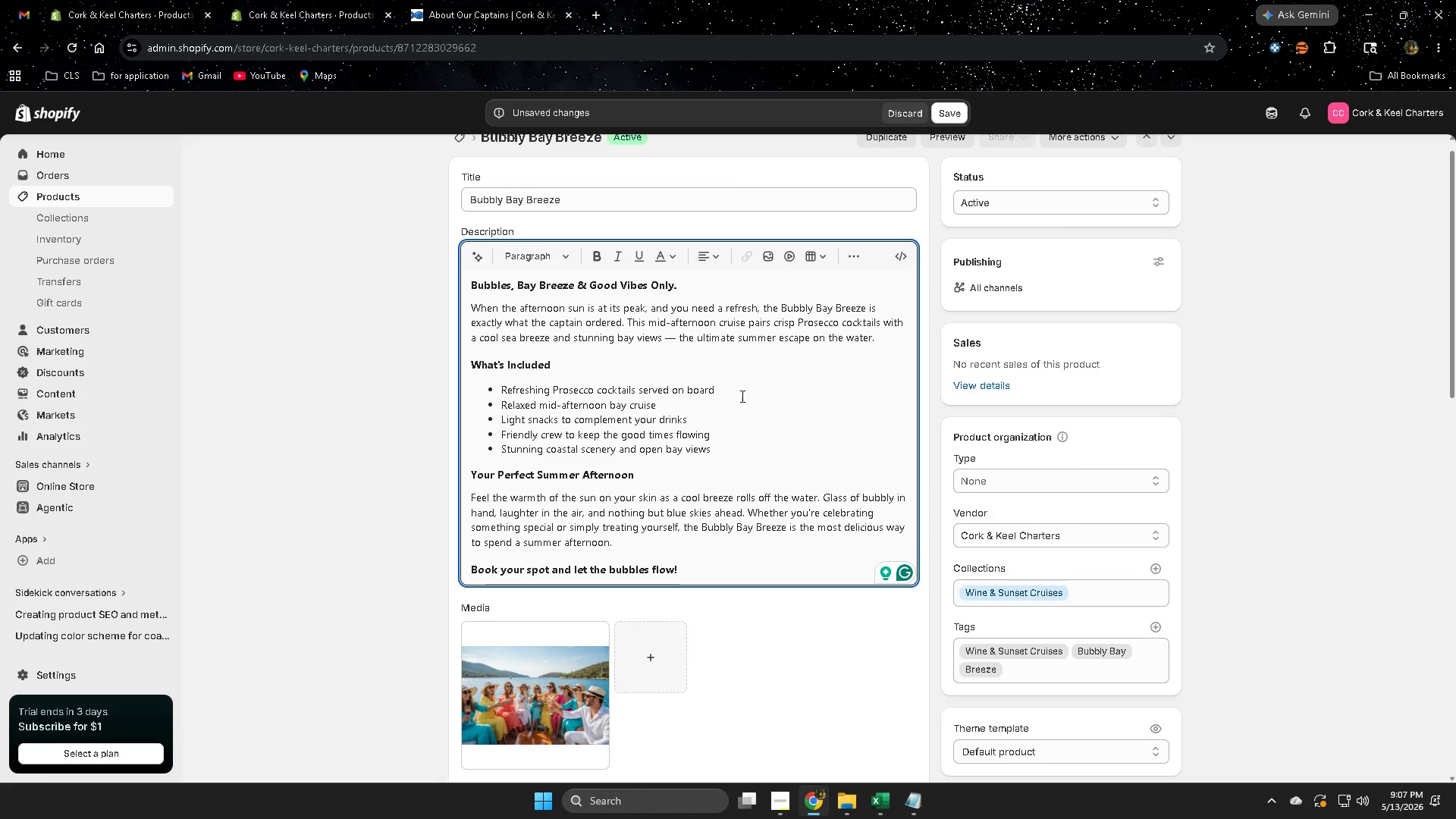 
left_click([739, 394])
 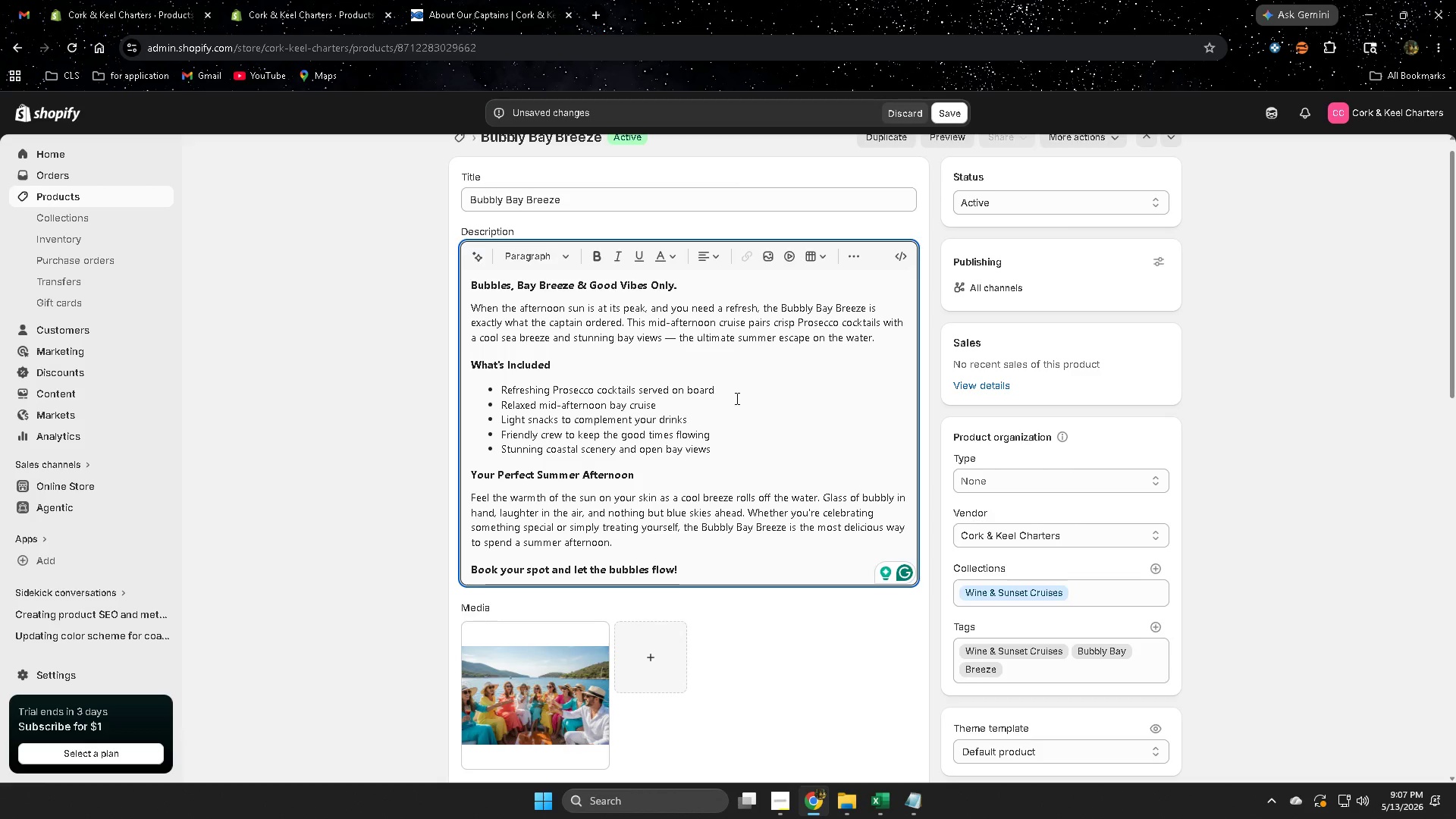 
left_click([721, 413])
 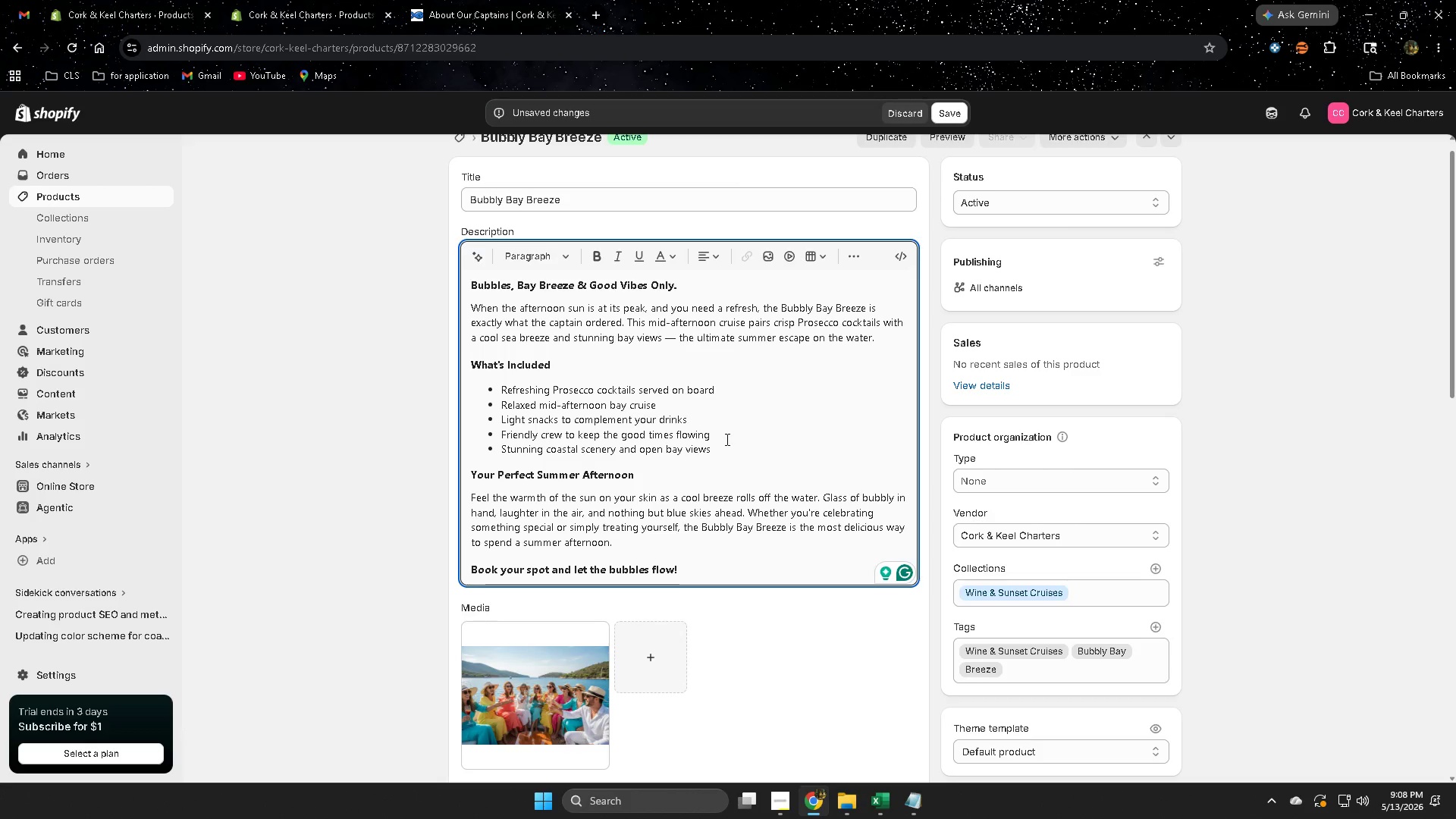 
left_click([726, 439])
 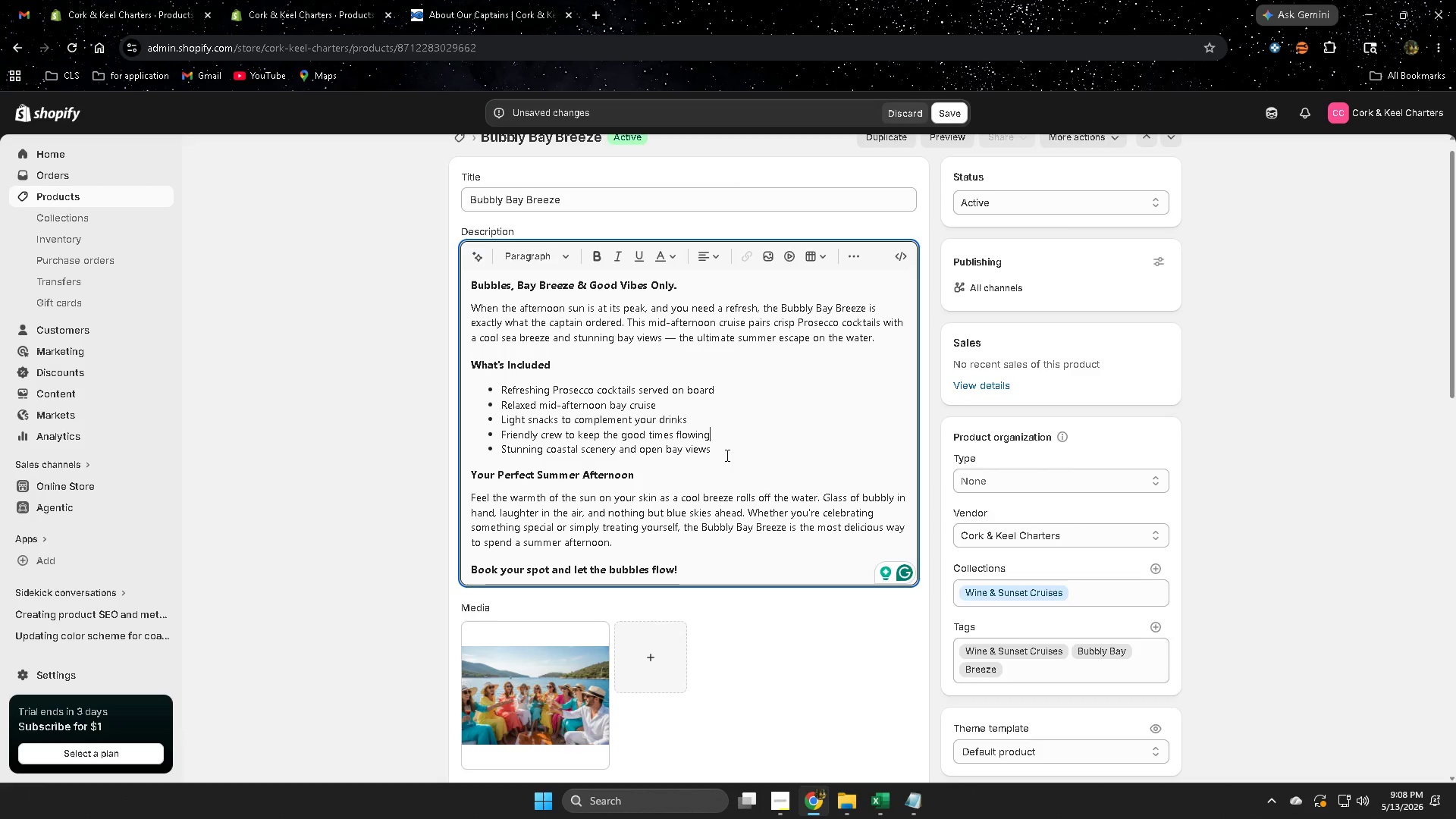 
left_click([726, 449])
 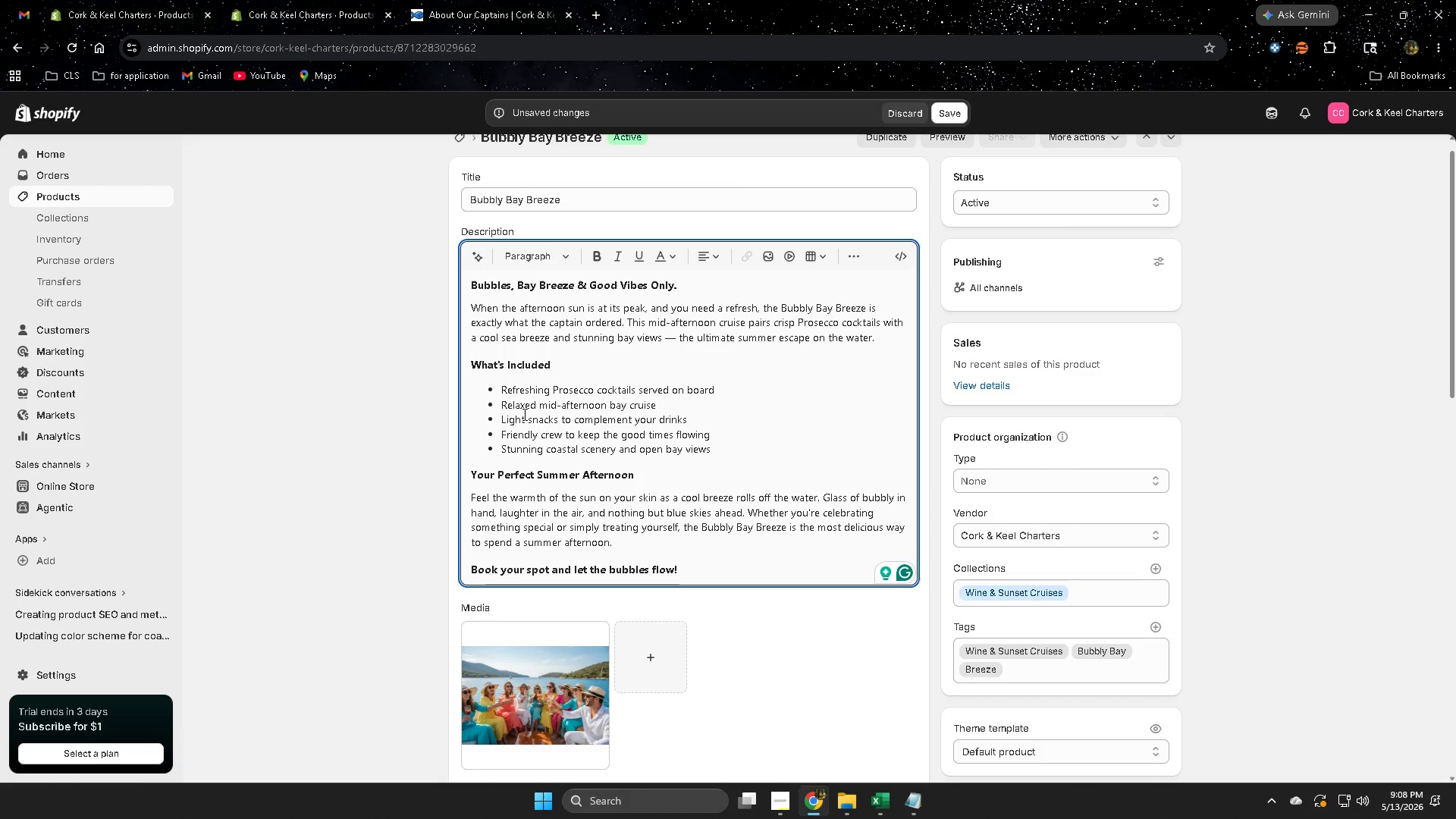 
left_click_drag(start_coordinate=[522, 386], to_coordinate=[708, 389])
 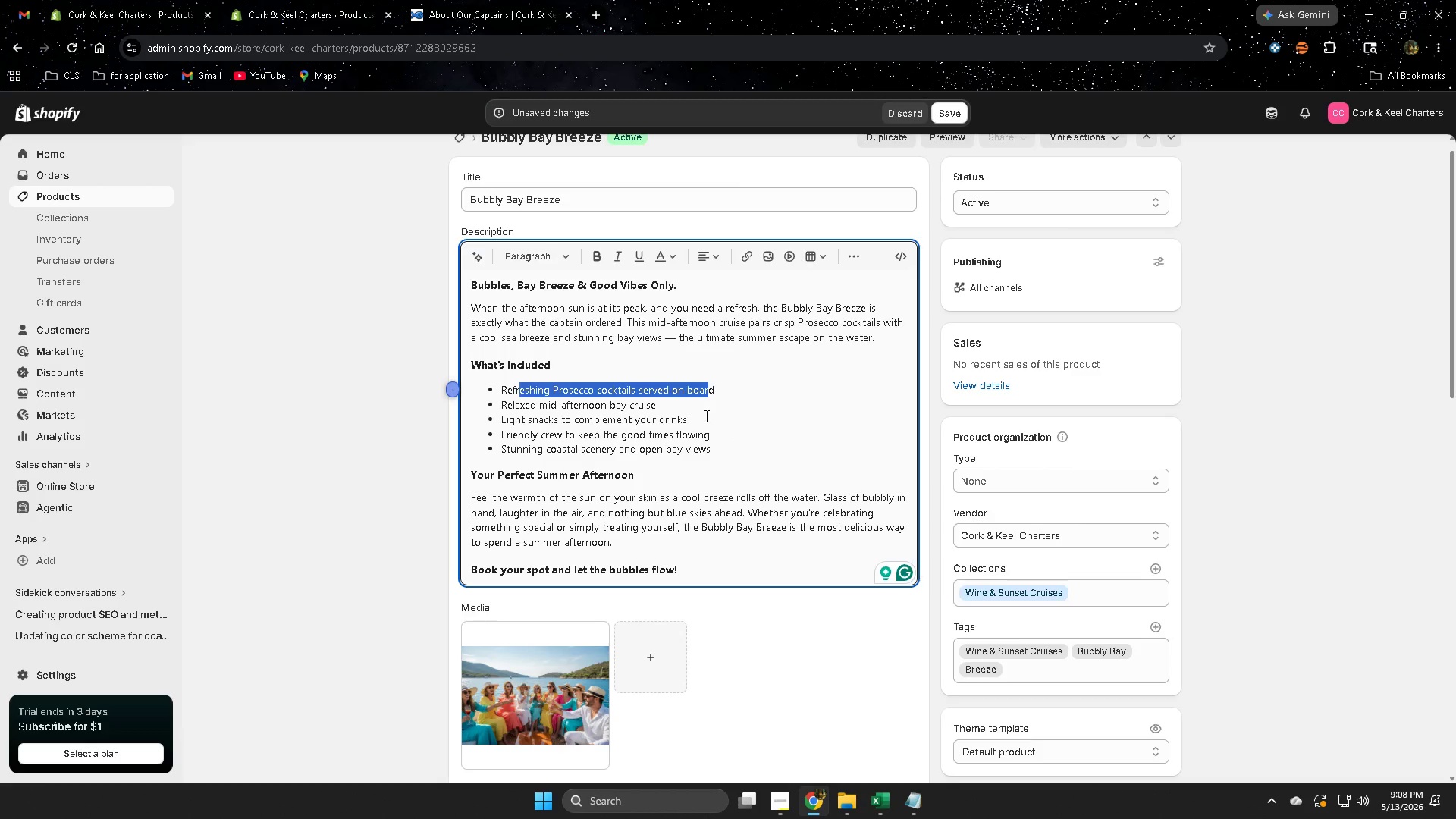 
left_click([705, 415])
 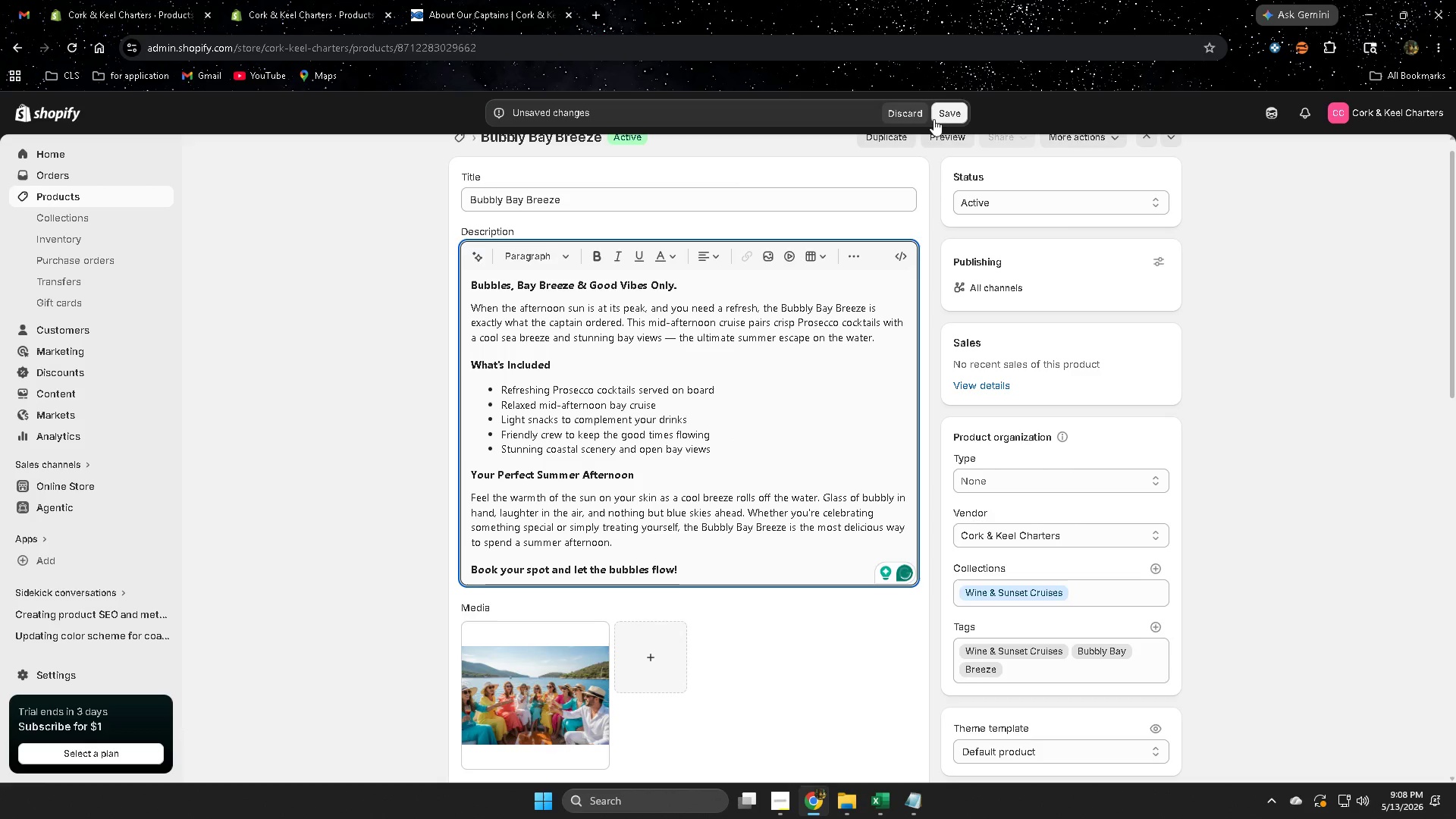 
left_click([951, 118])
 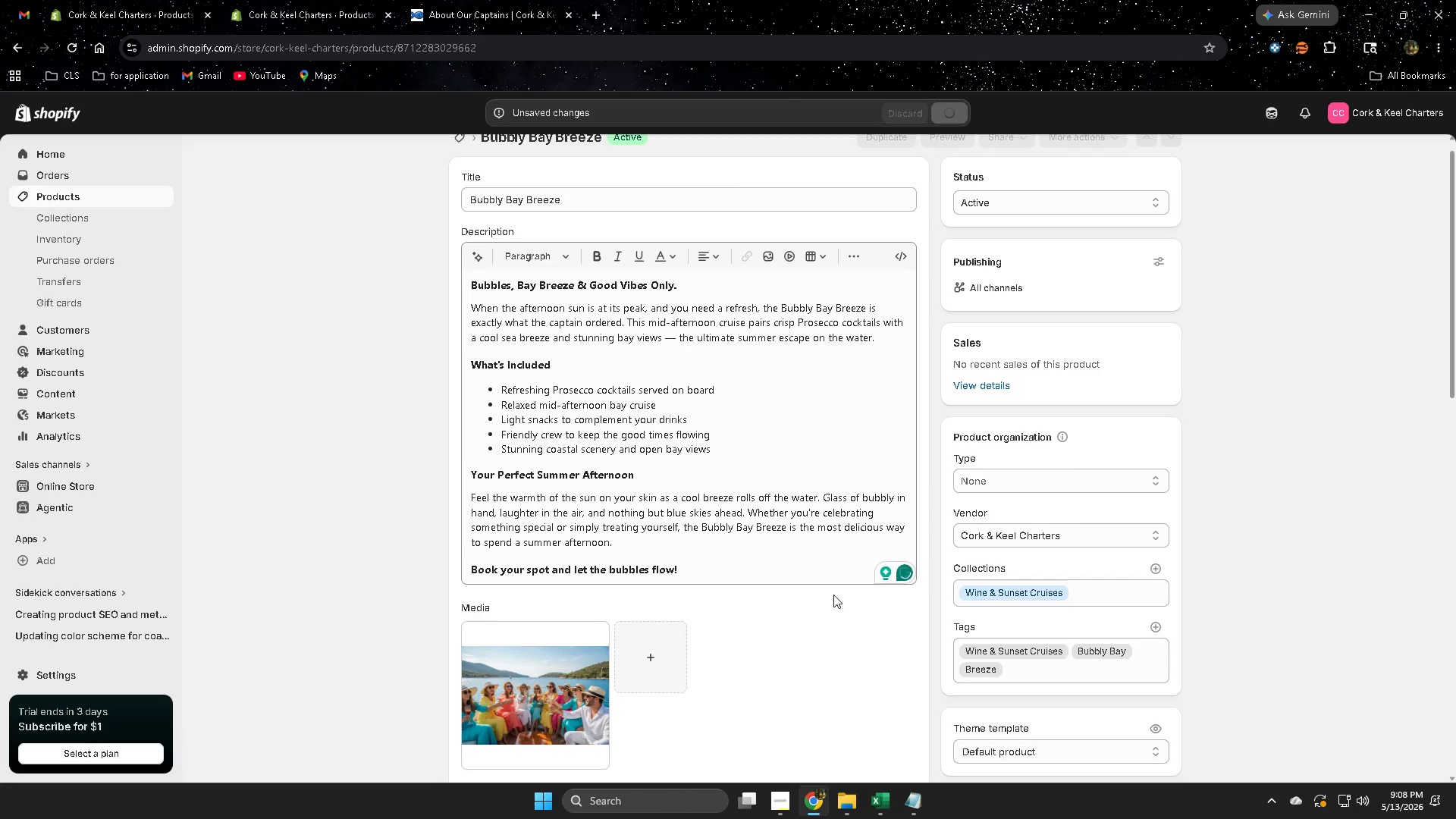 
scroll: coordinate [785, 576], scroll_direction: down, amount: 5.0
 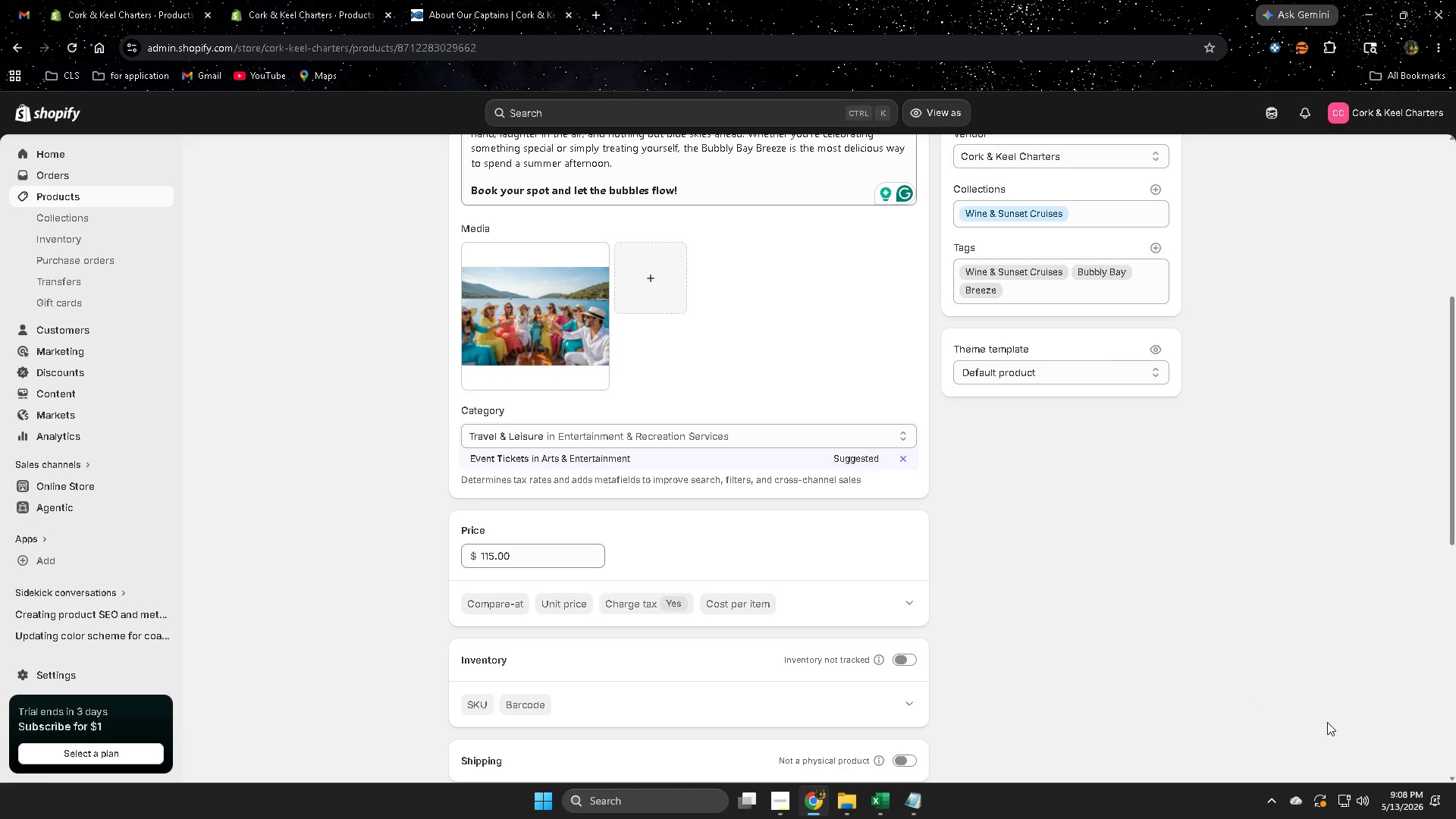 
wait(19.48)
 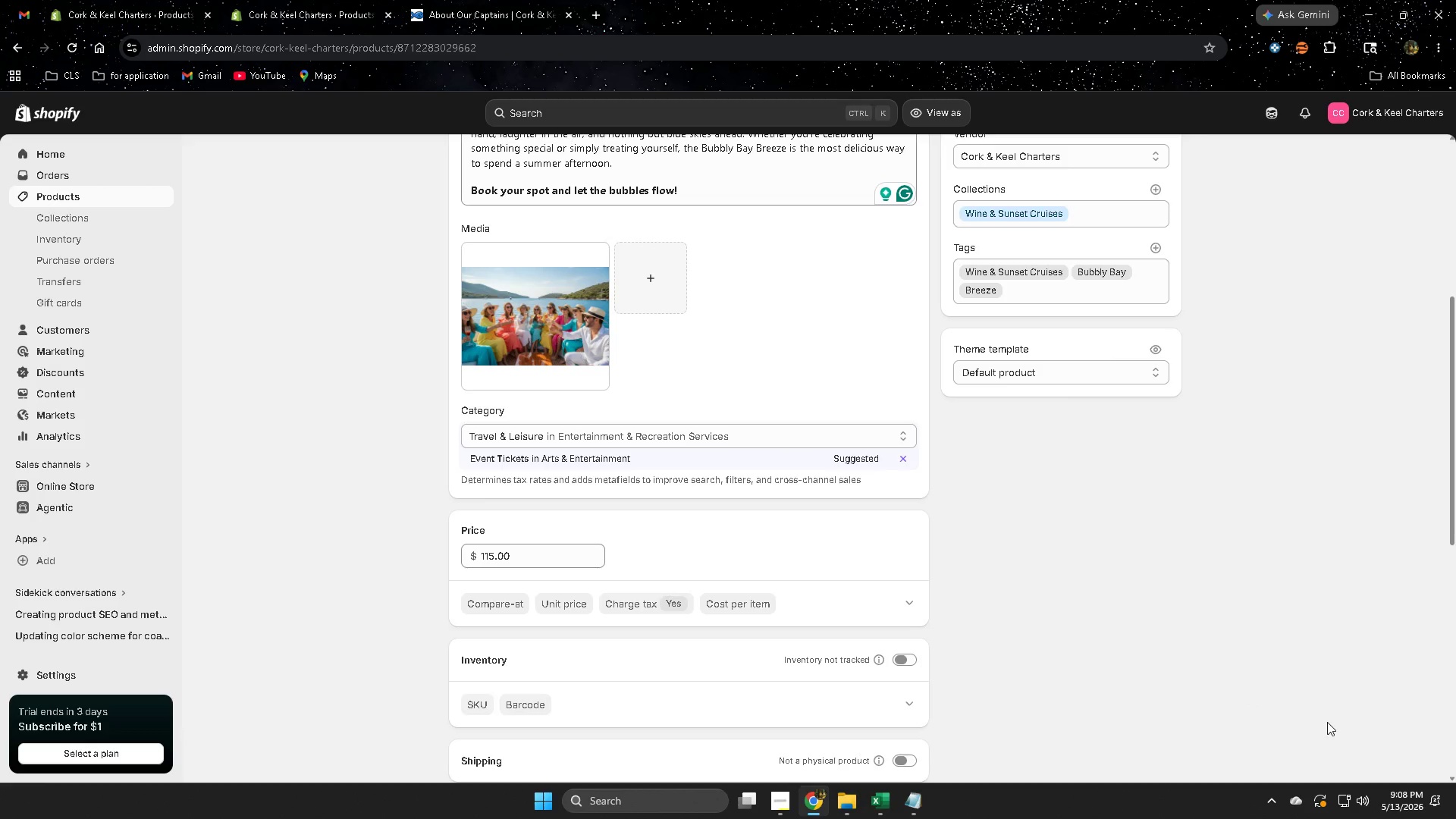 
scroll: coordinate [1093, 670], scroll_direction: down, amount: 13.0
 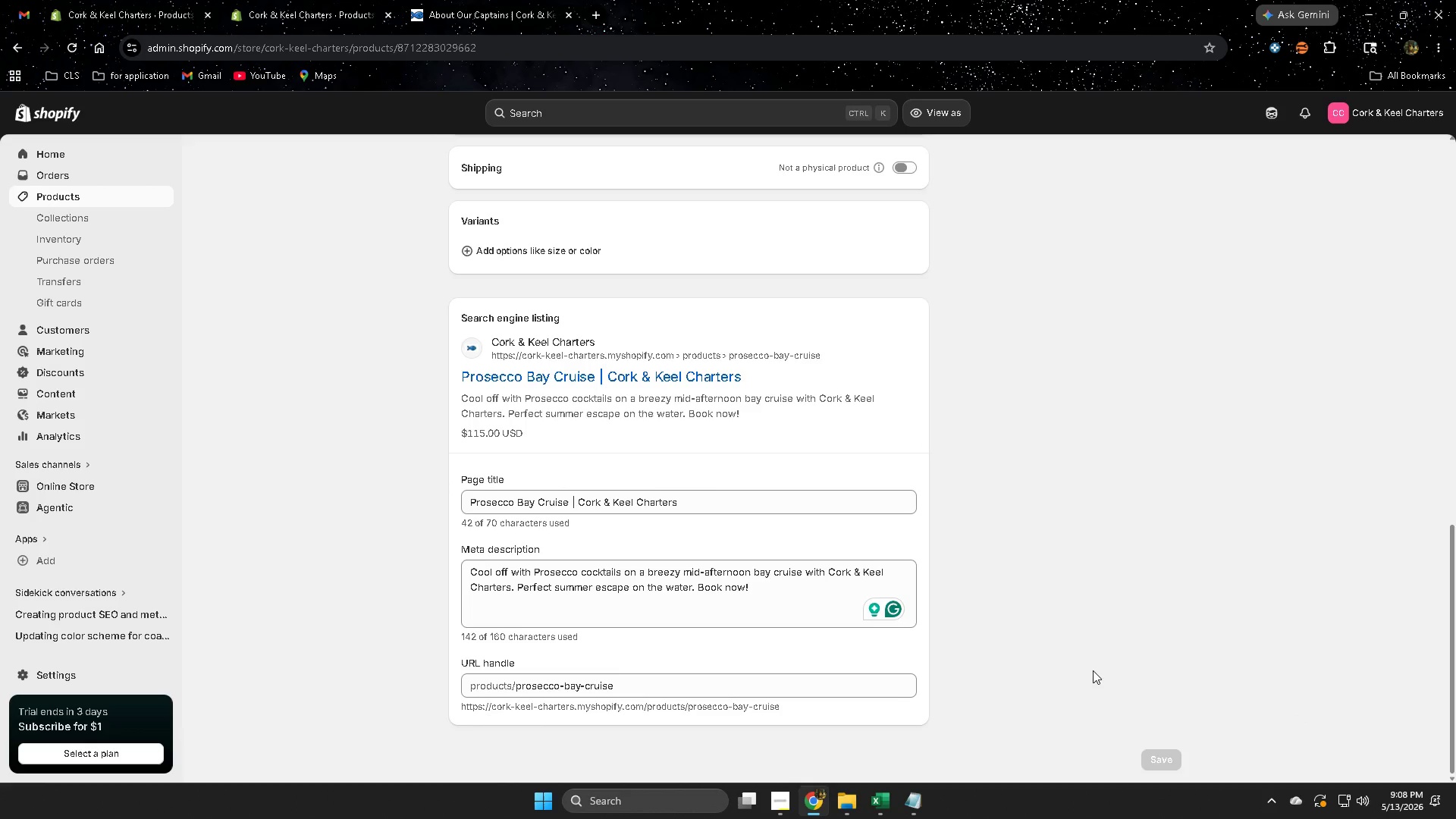 
scroll: coordinate [1093, 670], scroll_direction: up, amount: 1.0
 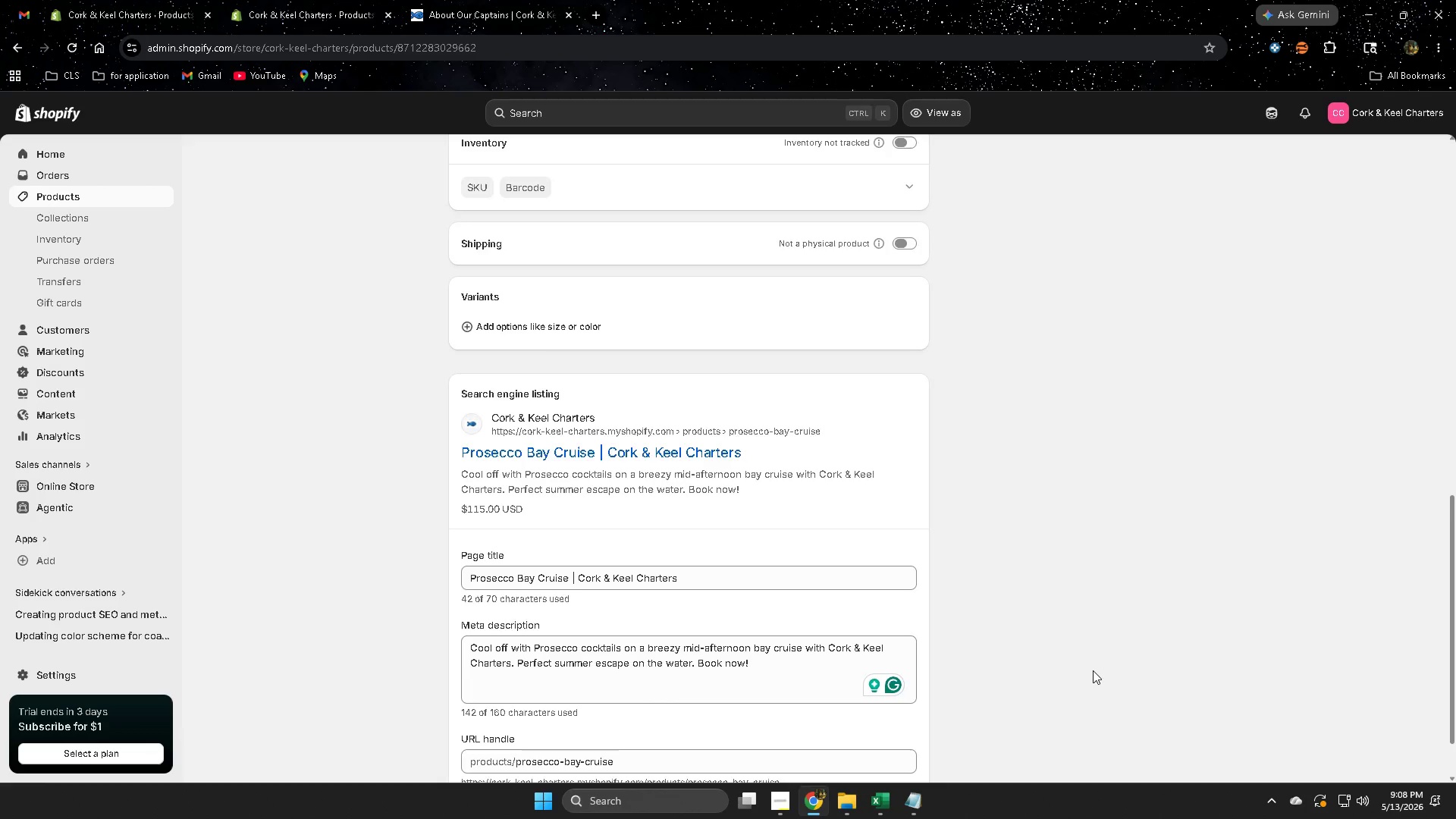 
scroll: coordinate [1093, 670], scroll_direction: down, amount: 1.0
 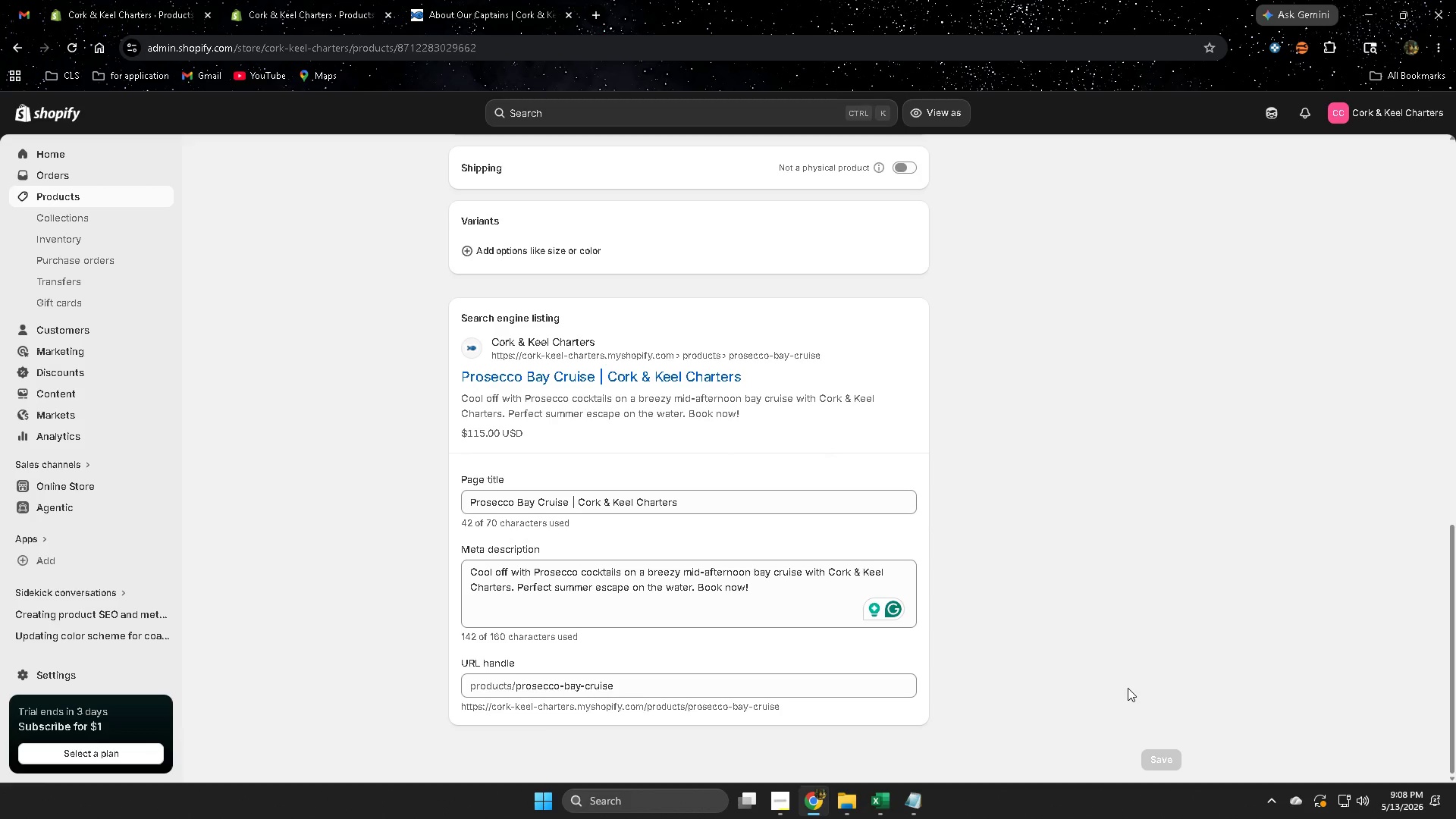 
wait(10.02)
 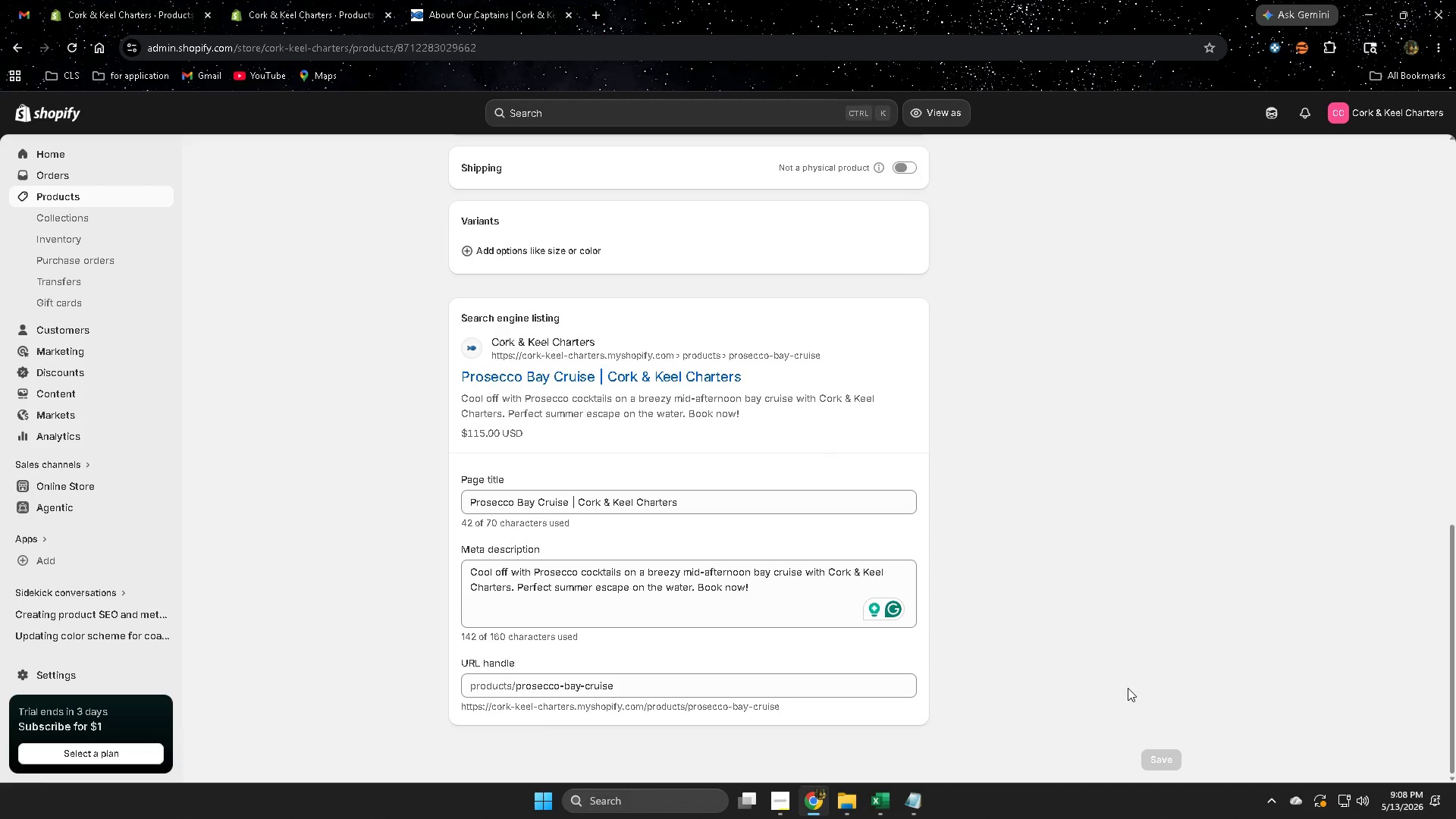 
scroll: coordinate [1098, 571], scroll_direction: down, amount: 3.0
 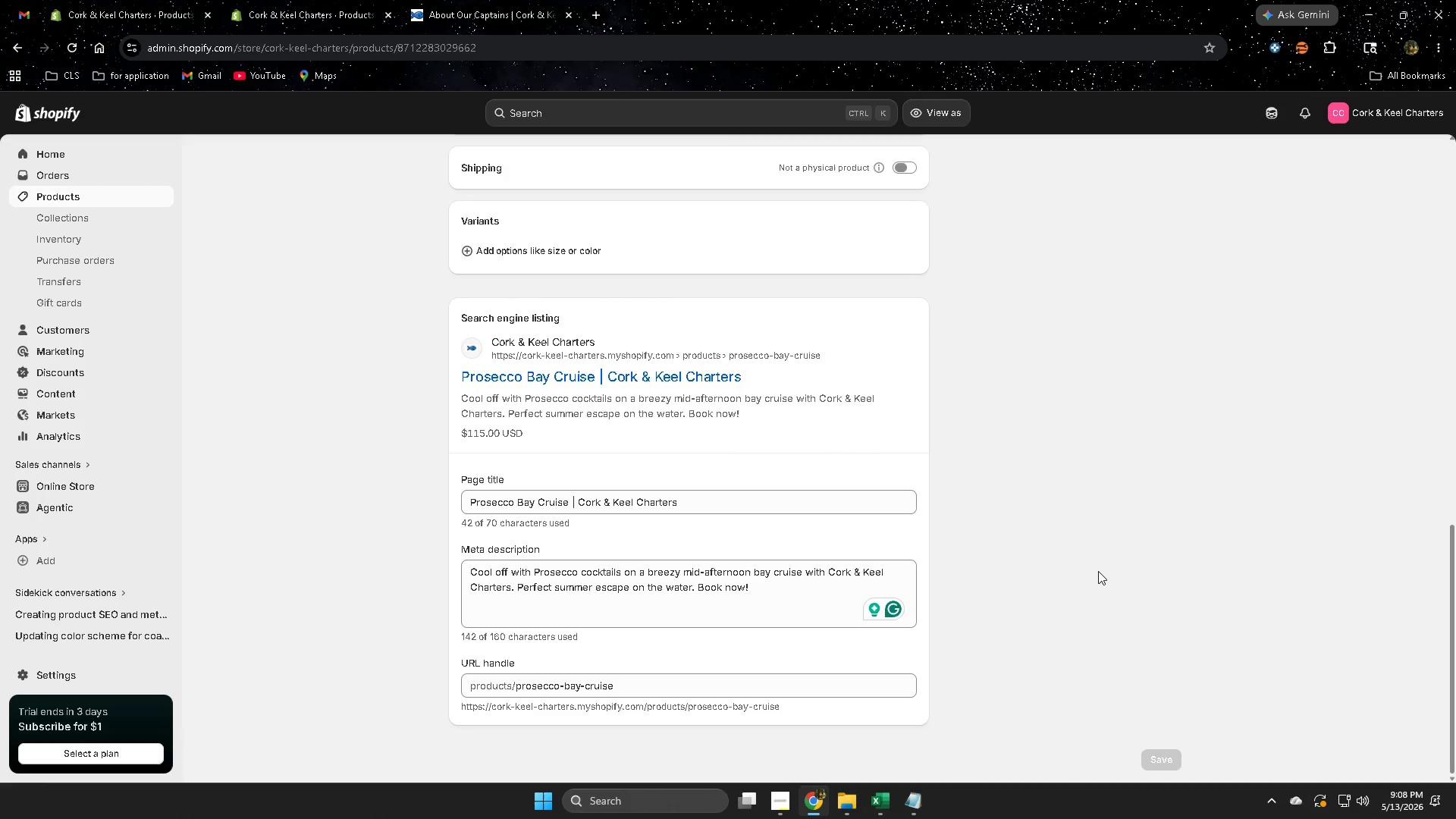 
scroll: coordinate [1098, 572], scroll_direction: up, amount: 13.0
 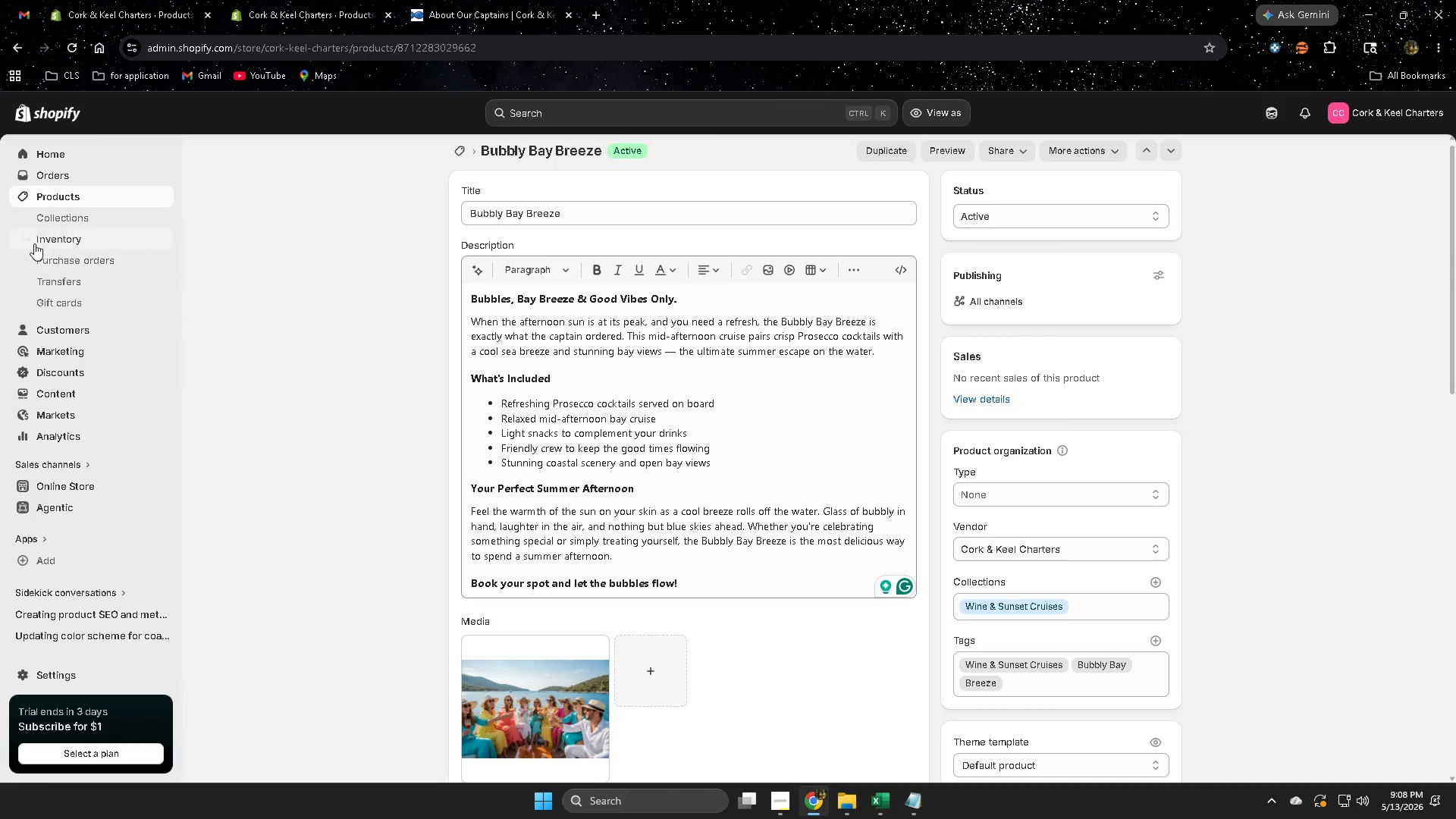 
left_click([63, 195])
 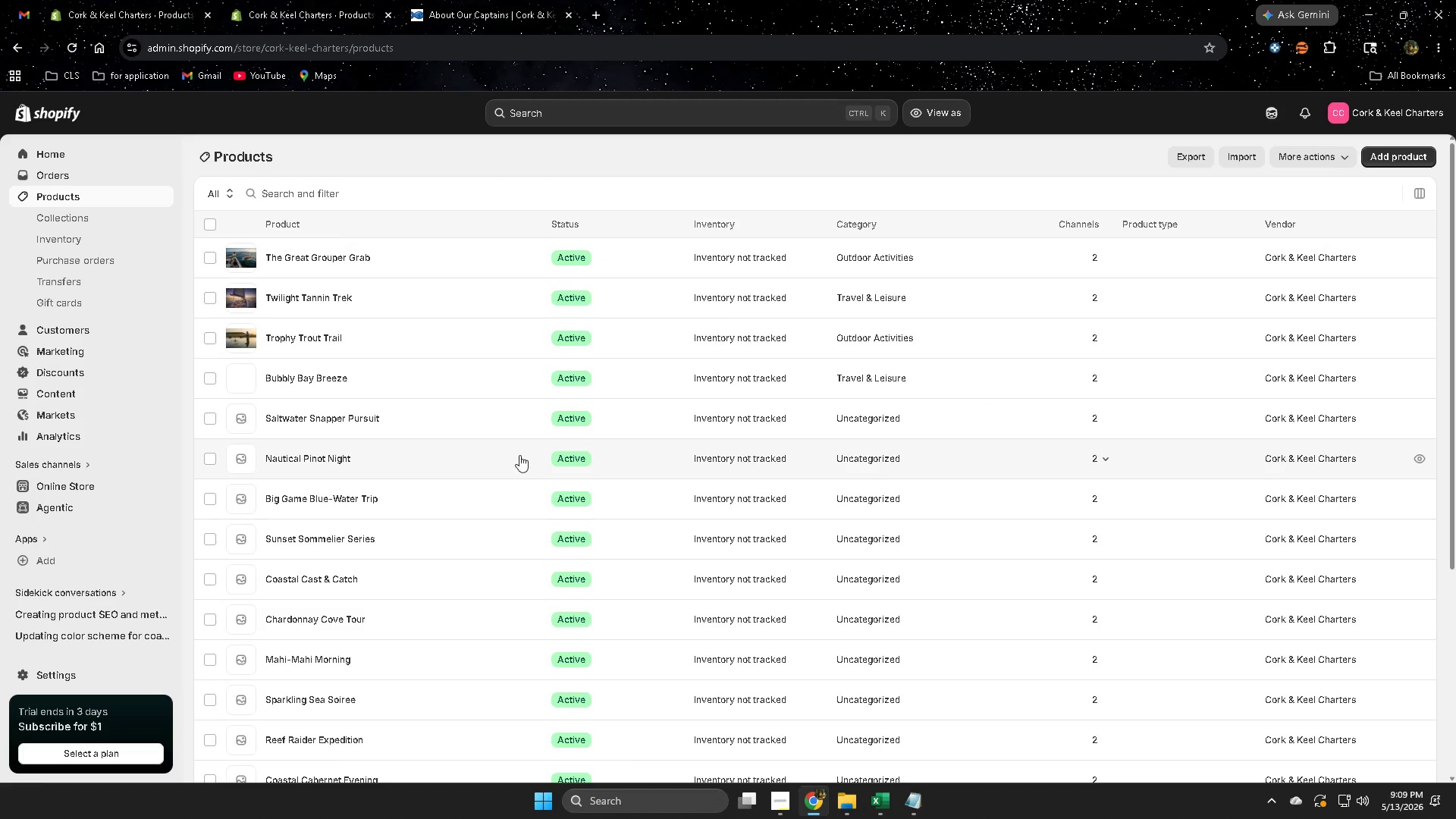 
left_click([431, 420])
 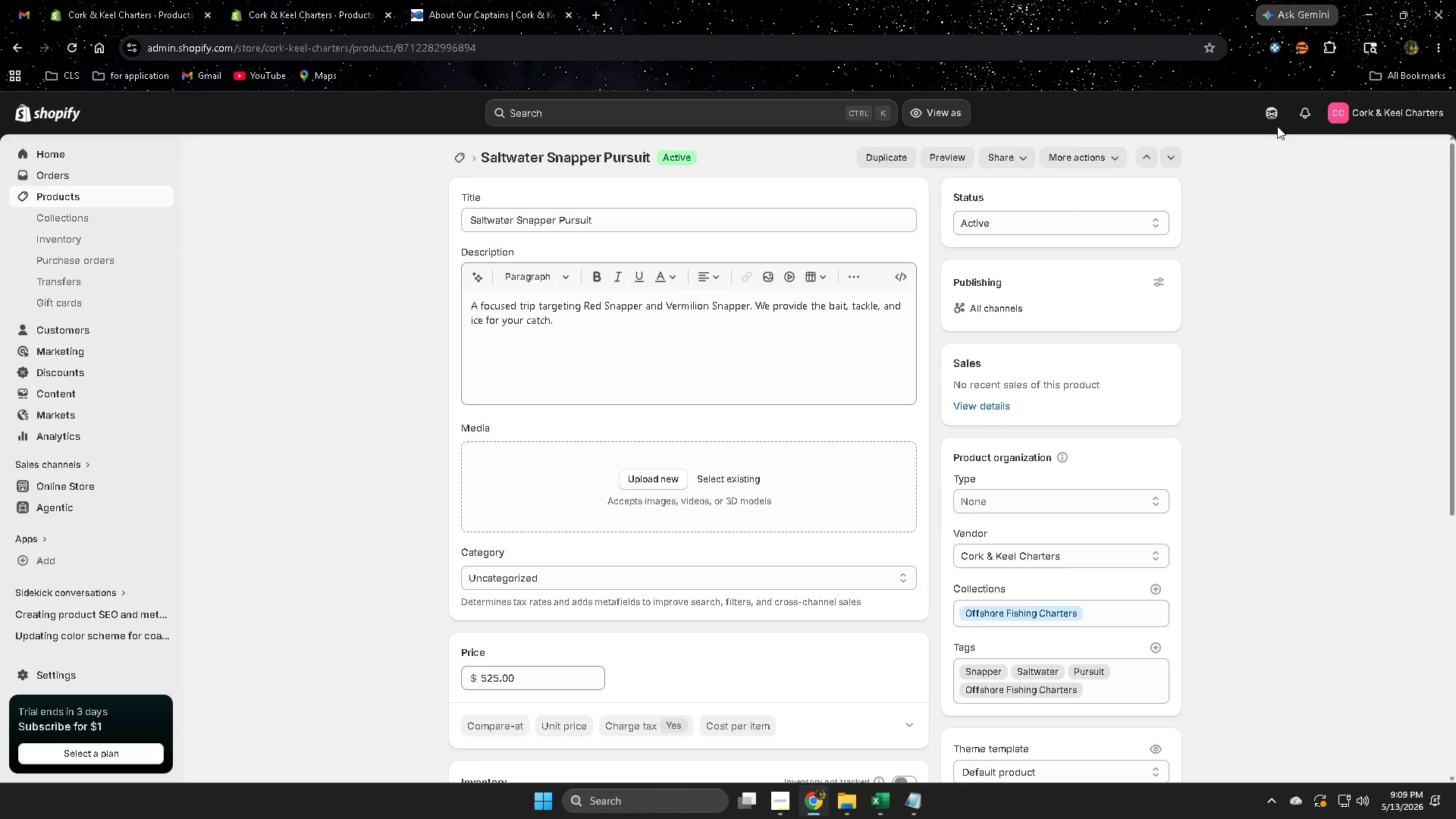 
wait(7.67)
 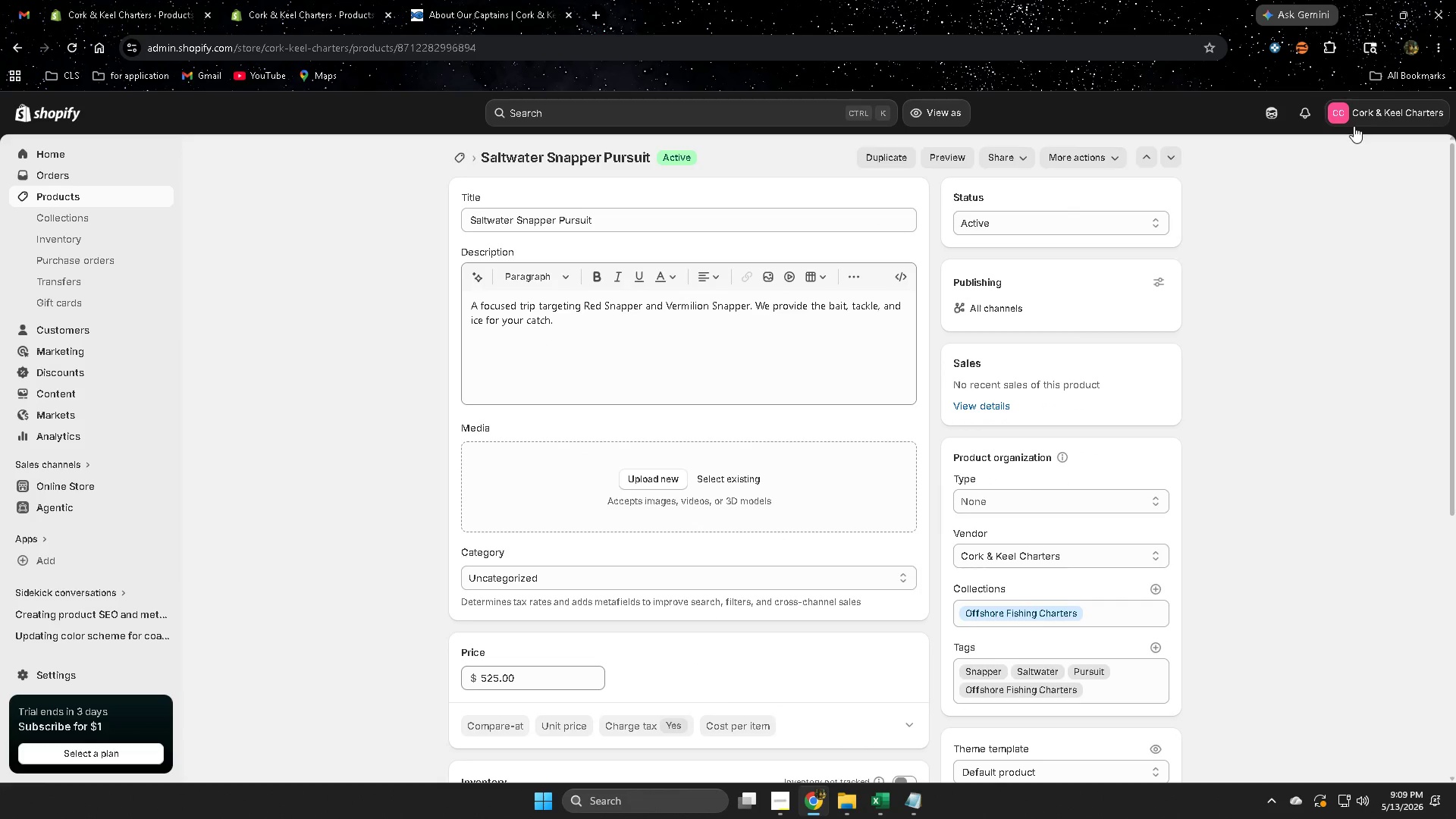 
type(next)
 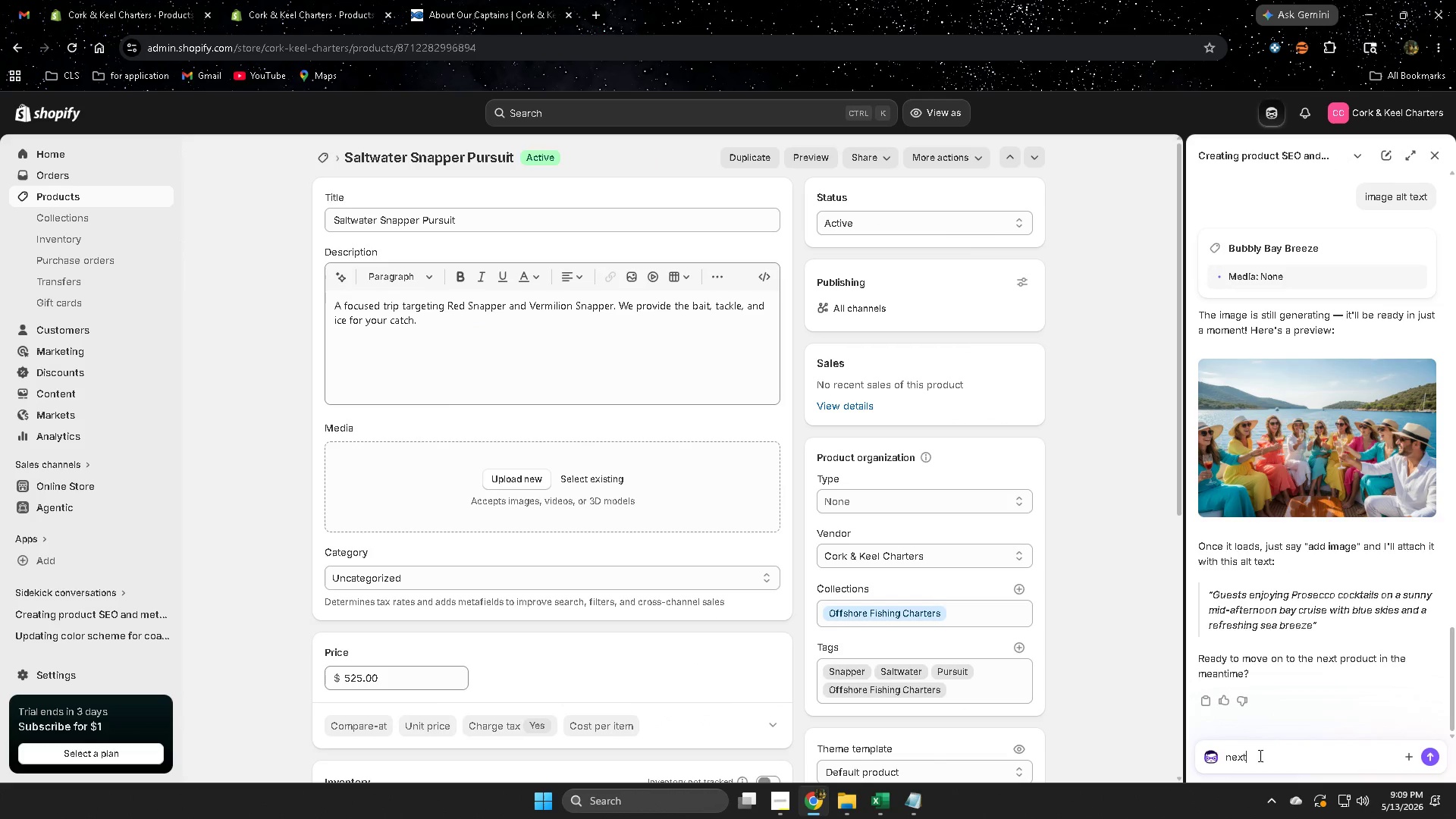 
key(Enter)
 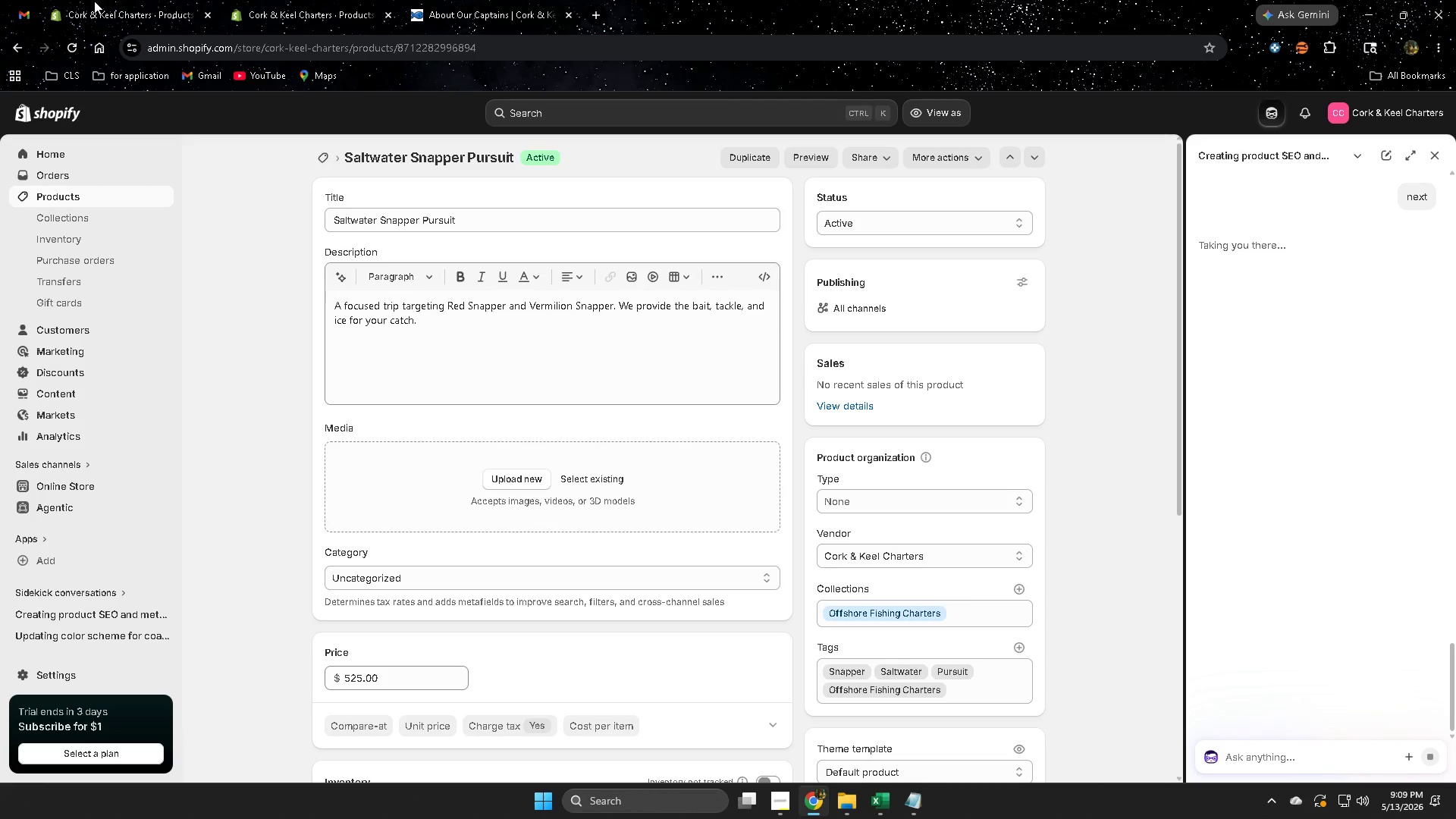 
scroll: coordinate [341, 452], scroll_direction: up, amount: 5.0
 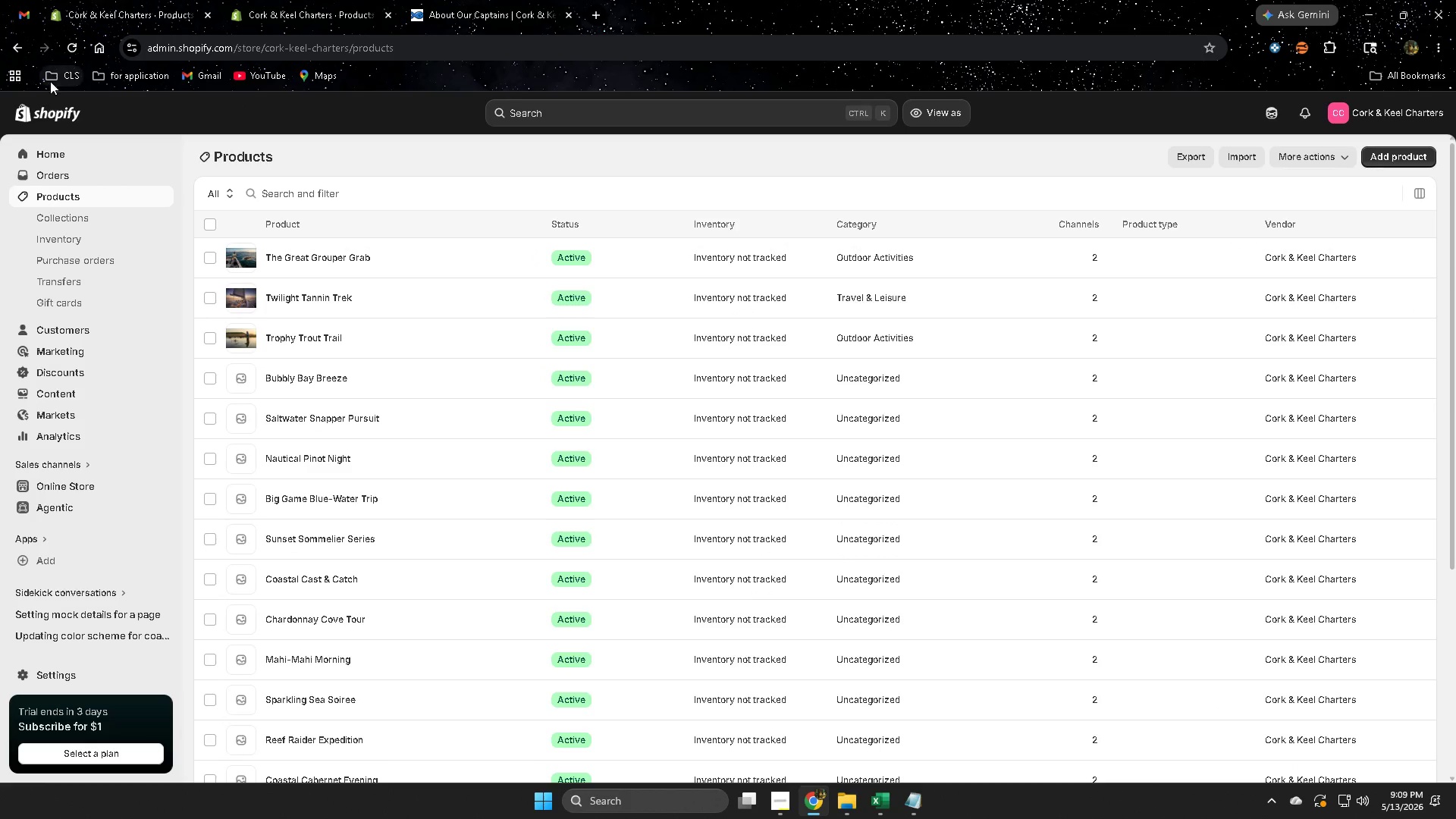 
left_click([72, 49])
 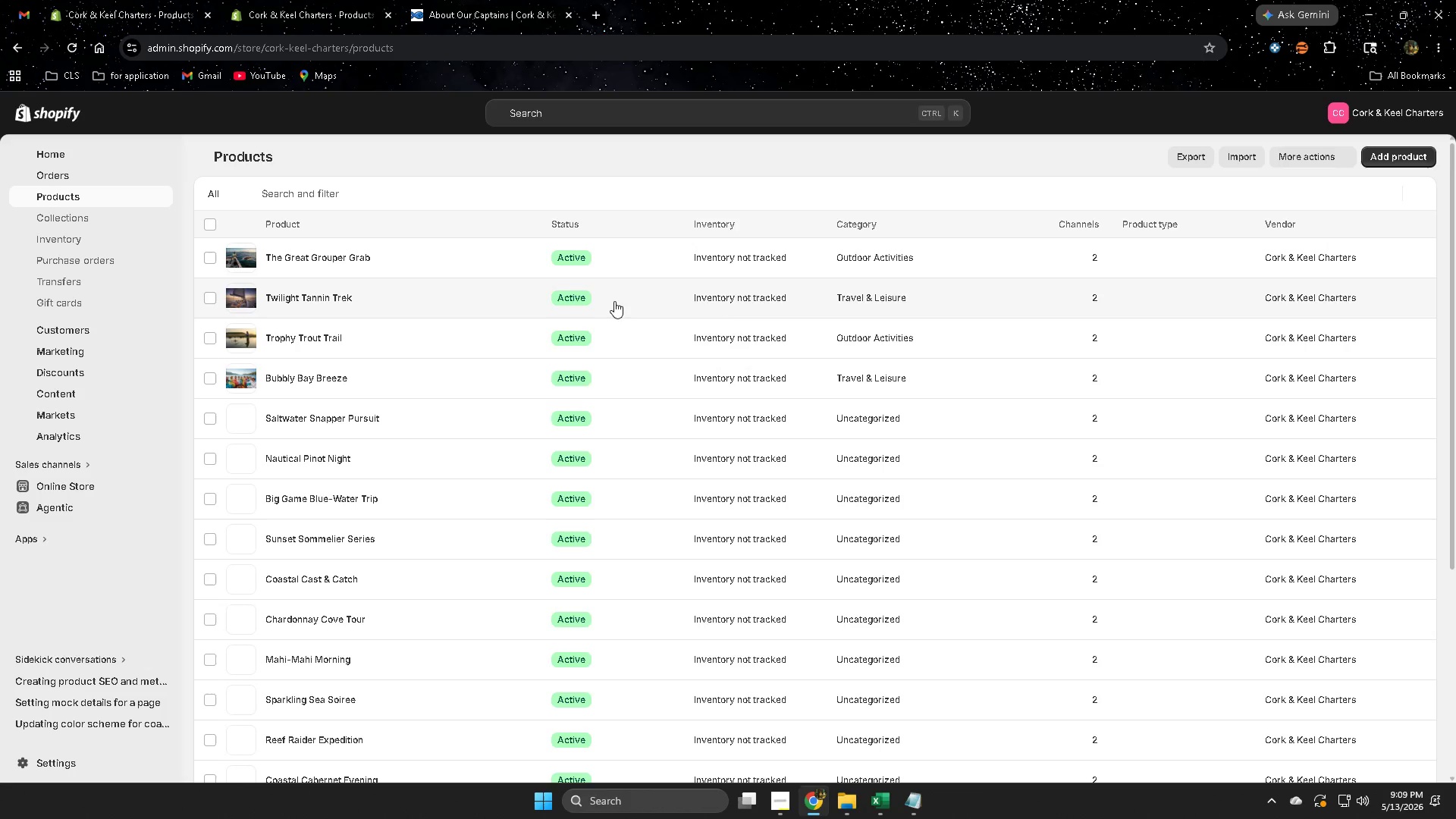 
left_click([384, 380])
 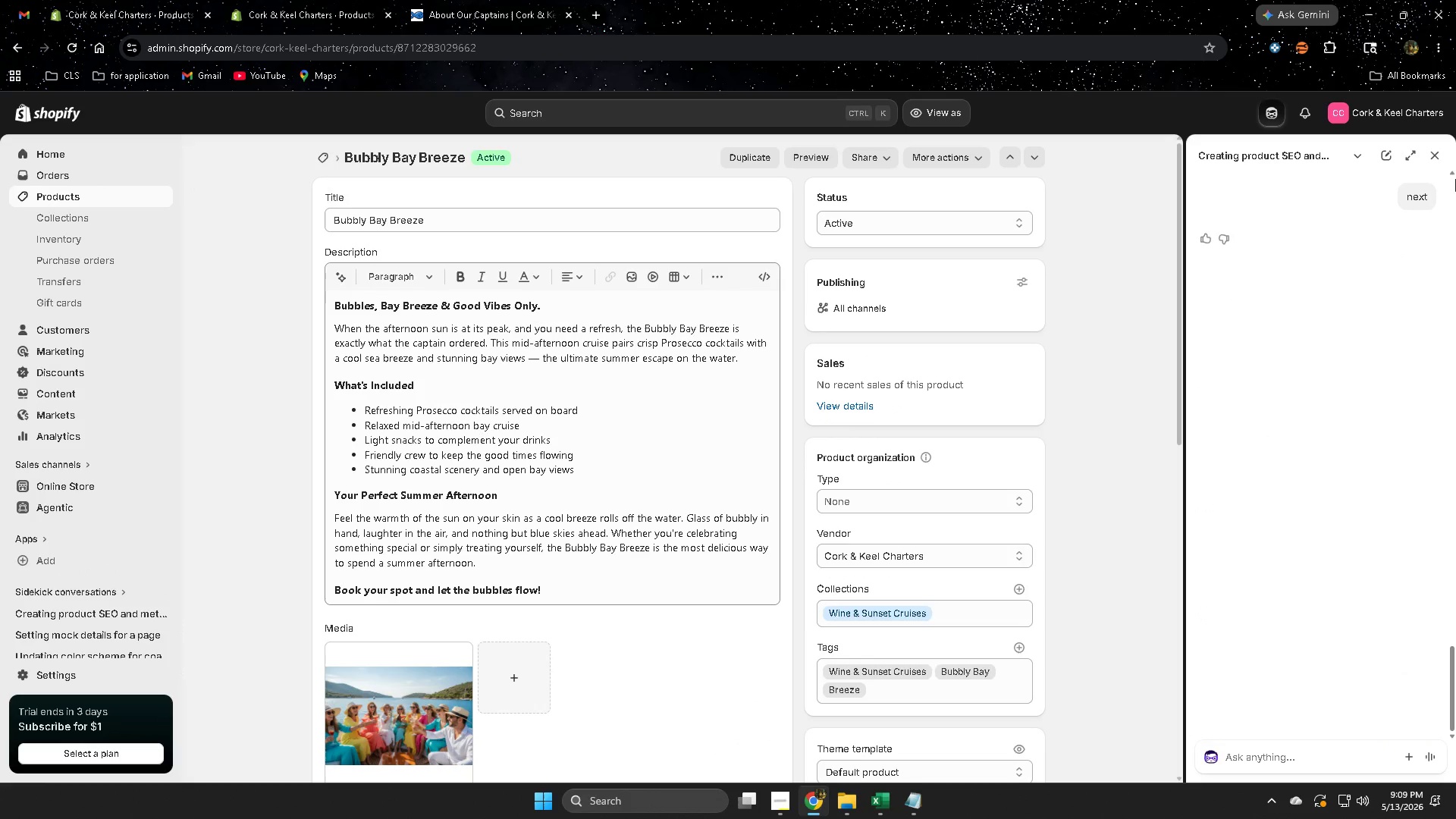 
wait(5.45)
 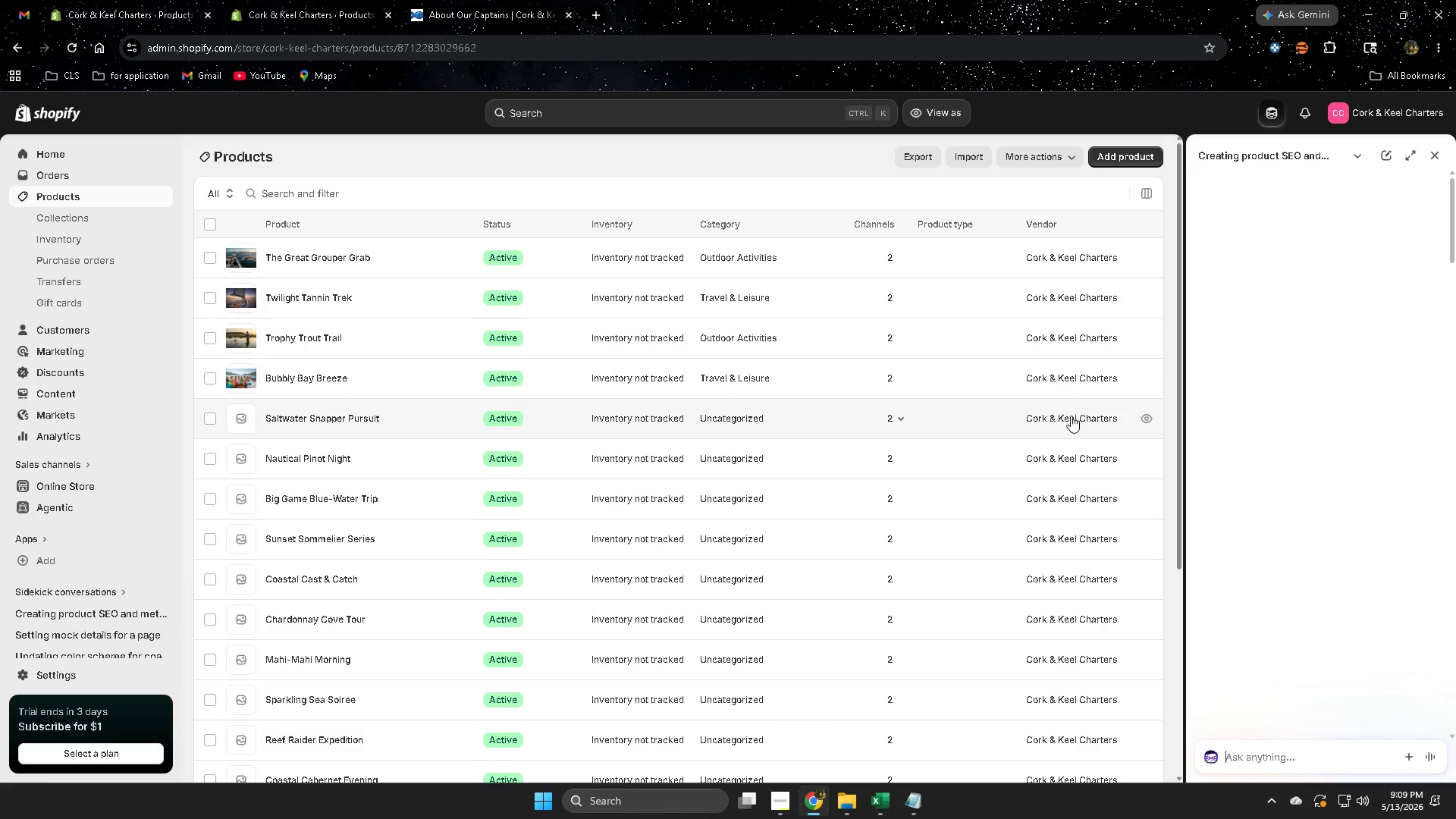 
left_click([1432, 155])
 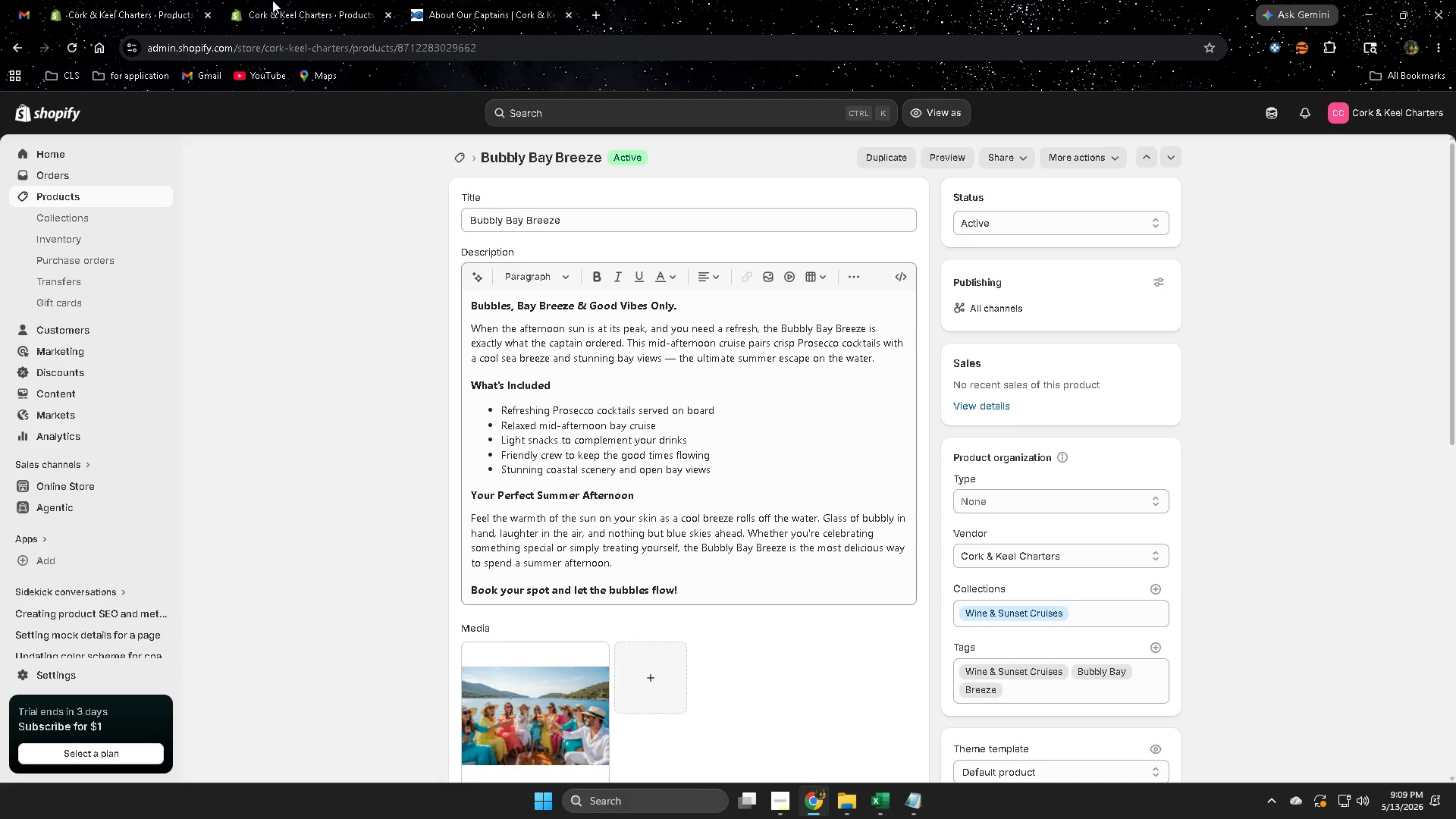 
left_click([273, 0])
 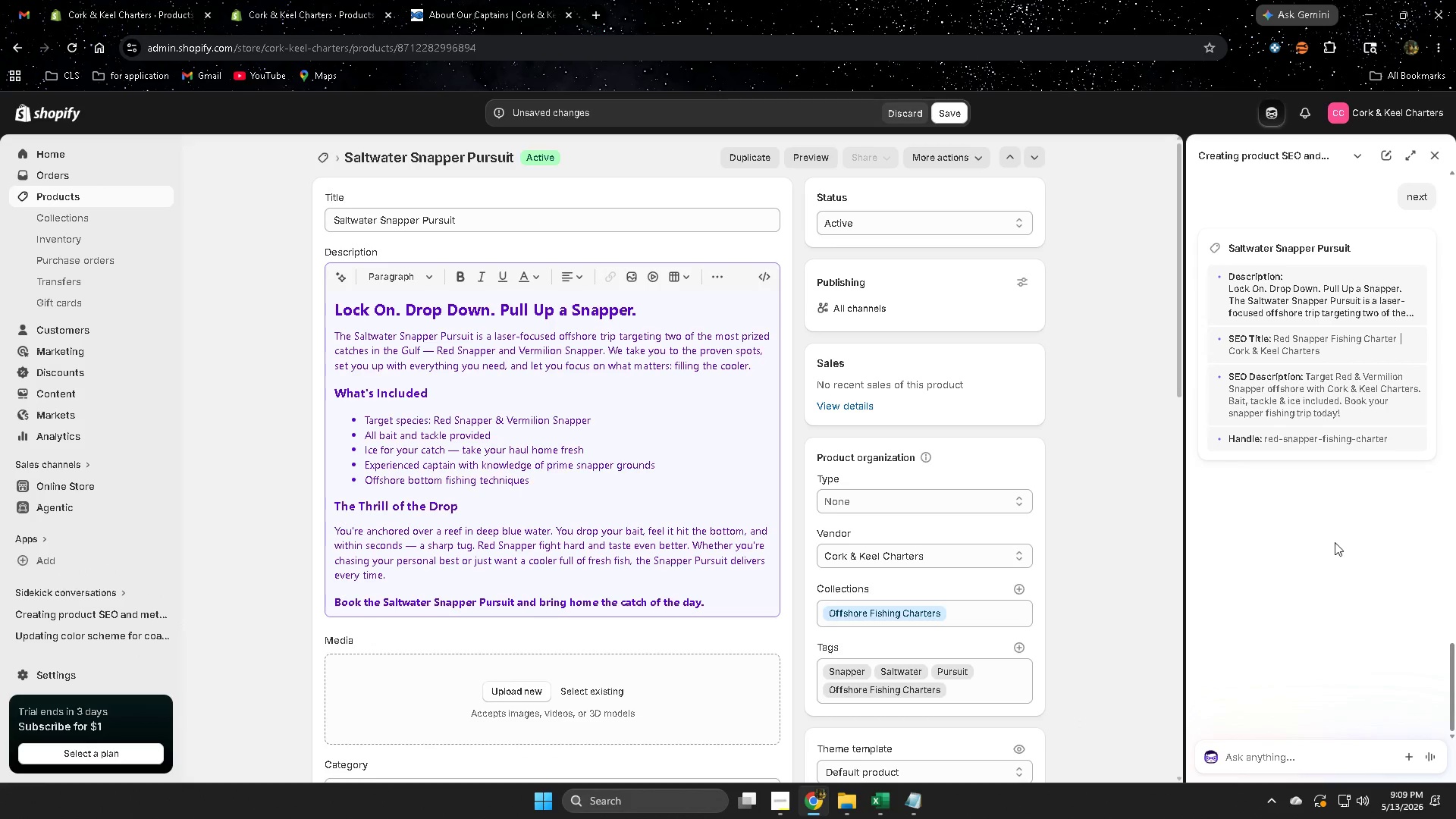 
scroll: coordinate [1039, 464], scroll_direction: down, amount: 3.0
 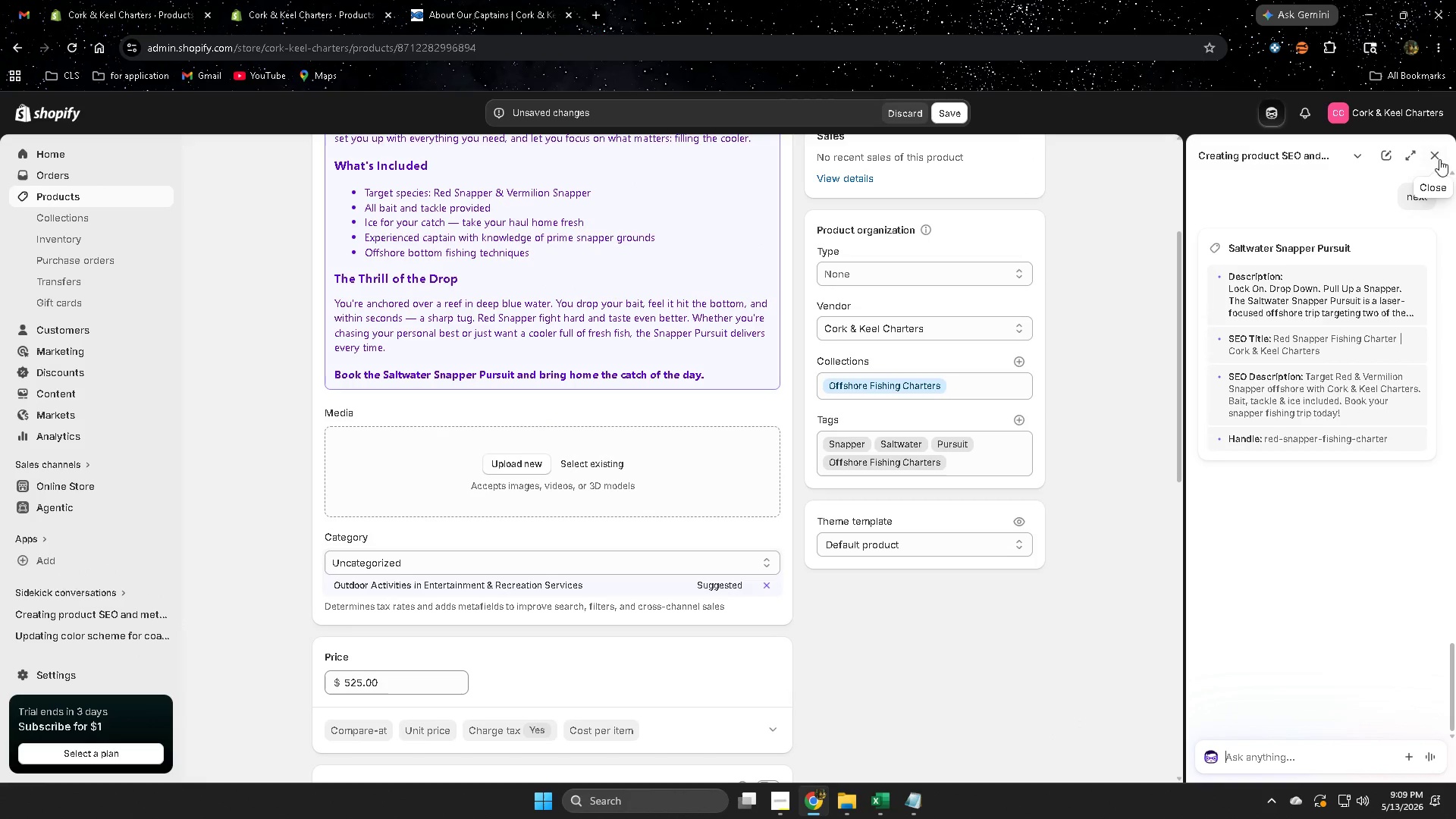 
left_click([1437, 156])
 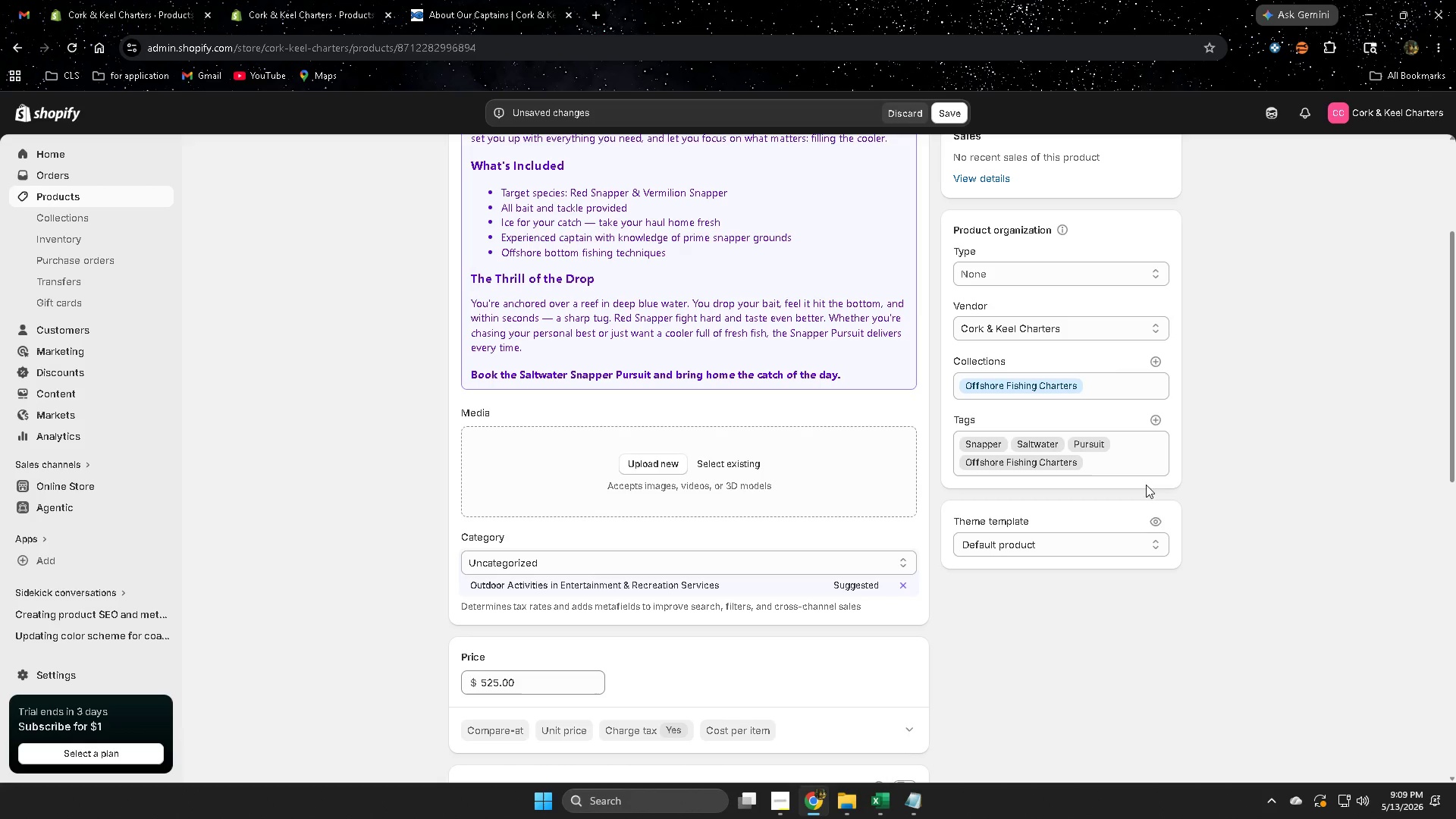 
scroll: coordinate [1151, 450], scroll_direction: up, amount: 4.0
 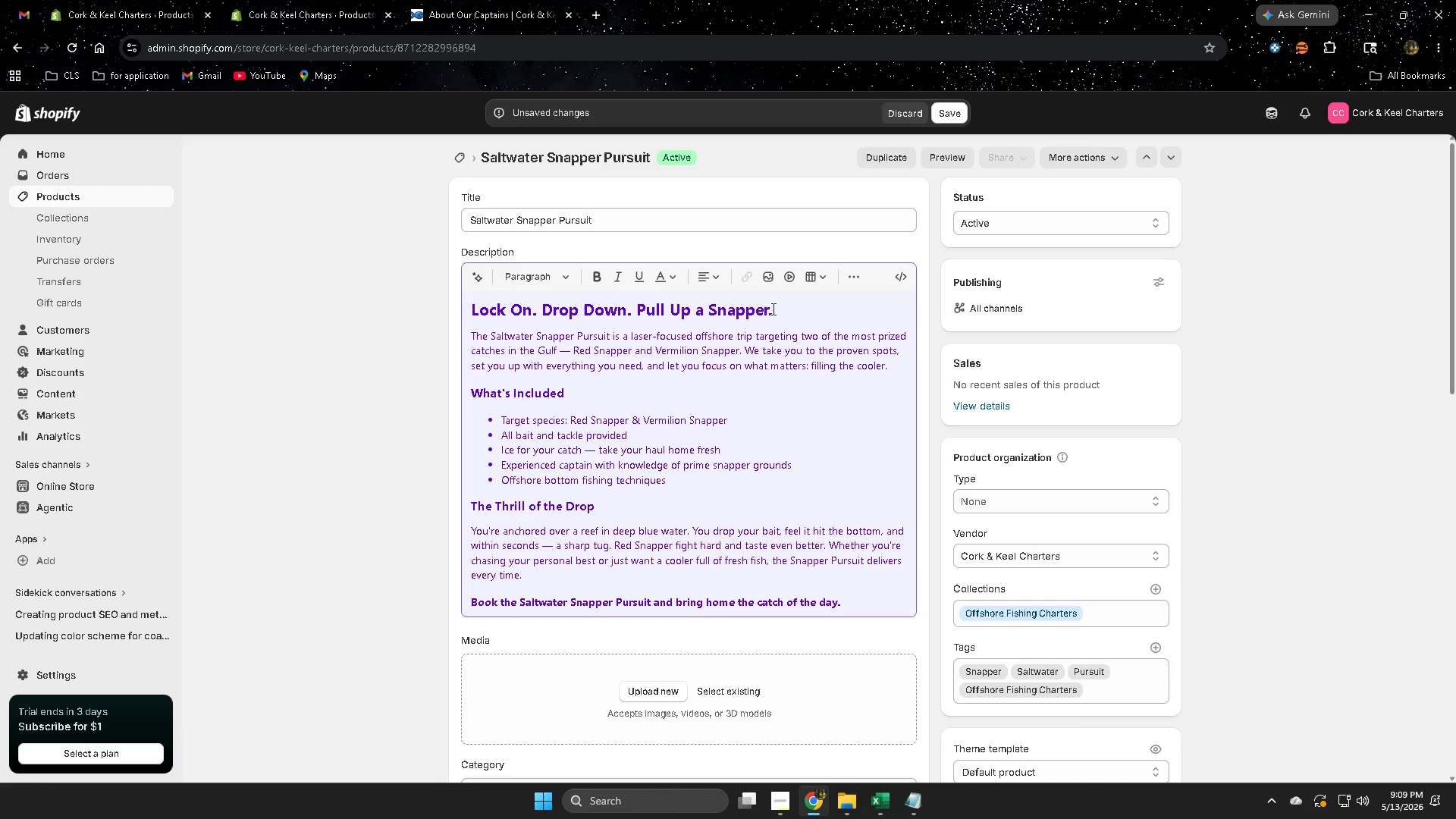 
left_click([775, 309])
 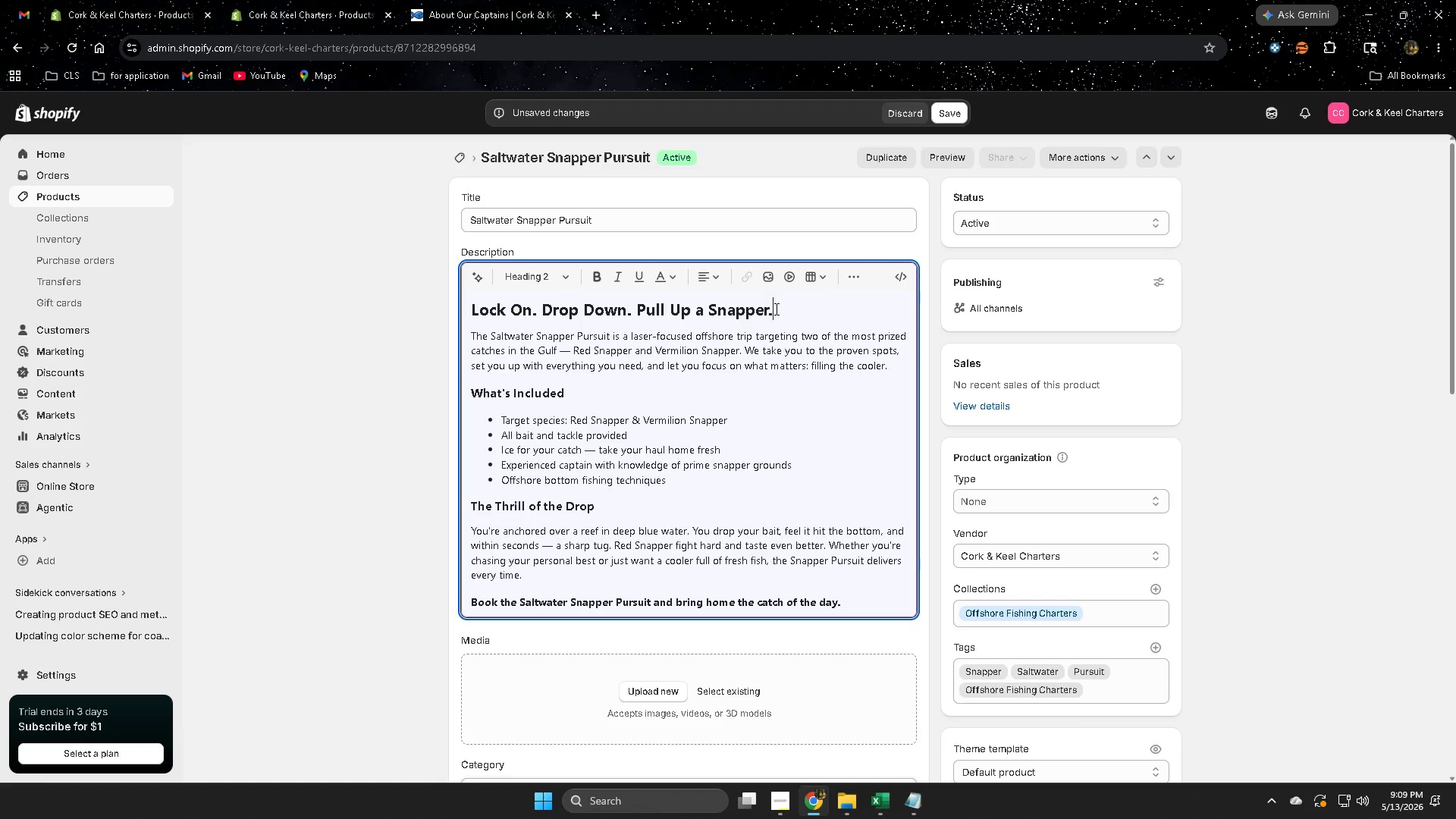 
left_click_drag(start_coordinate=[775, 309], to_coordinate=[486, 300])
 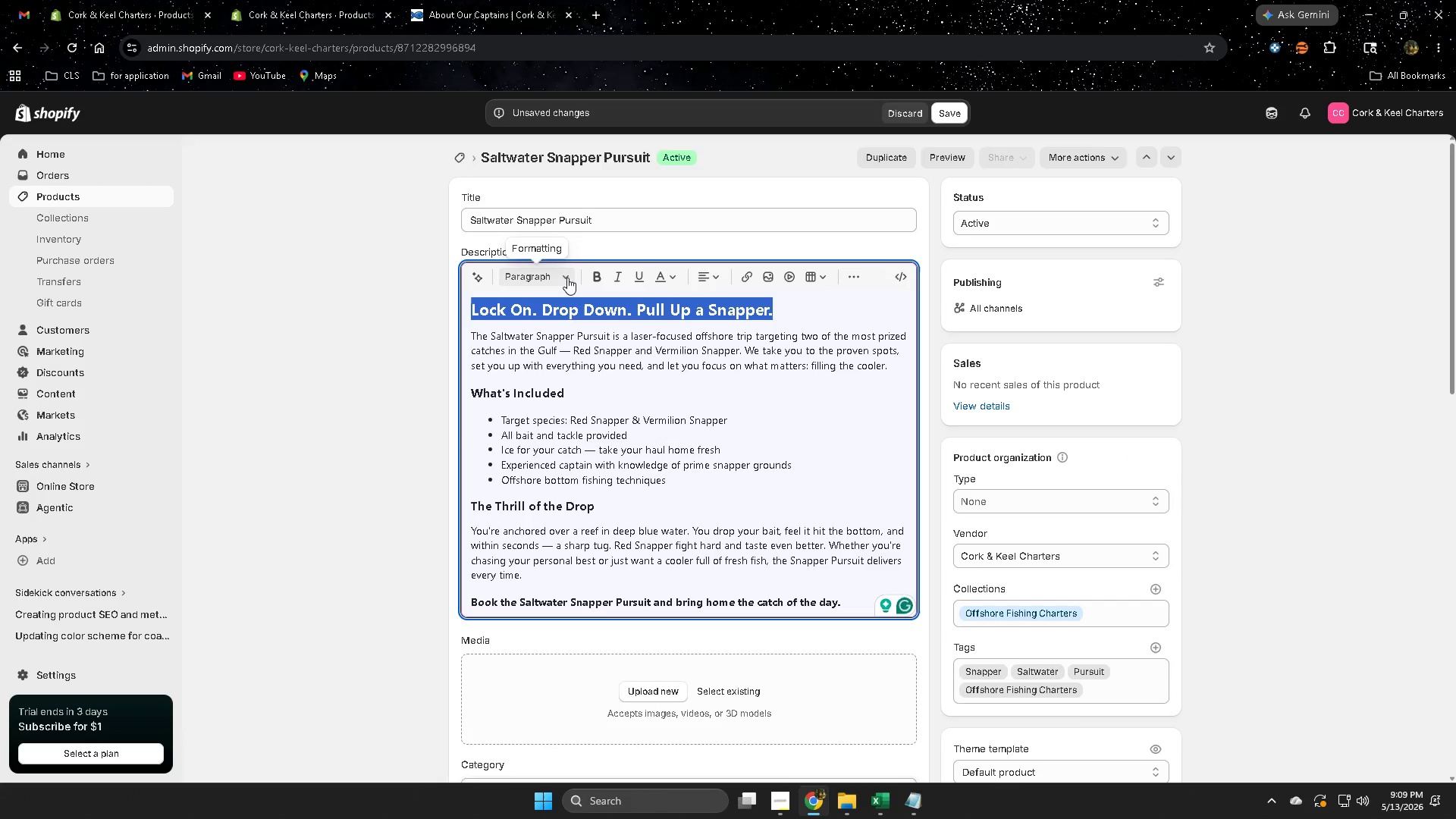 
left_click([567, 278])
 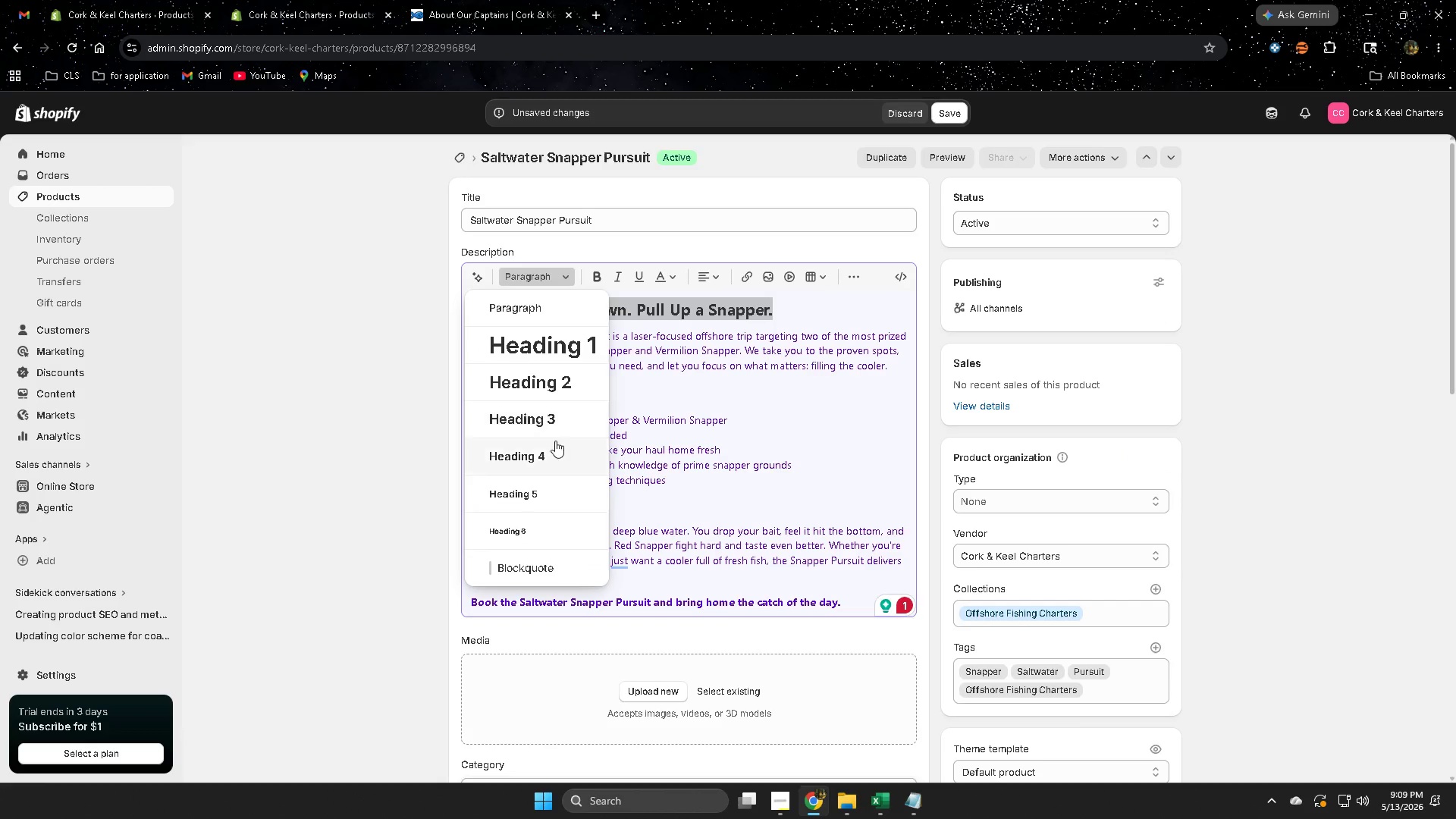 
left_click([551, 455])
 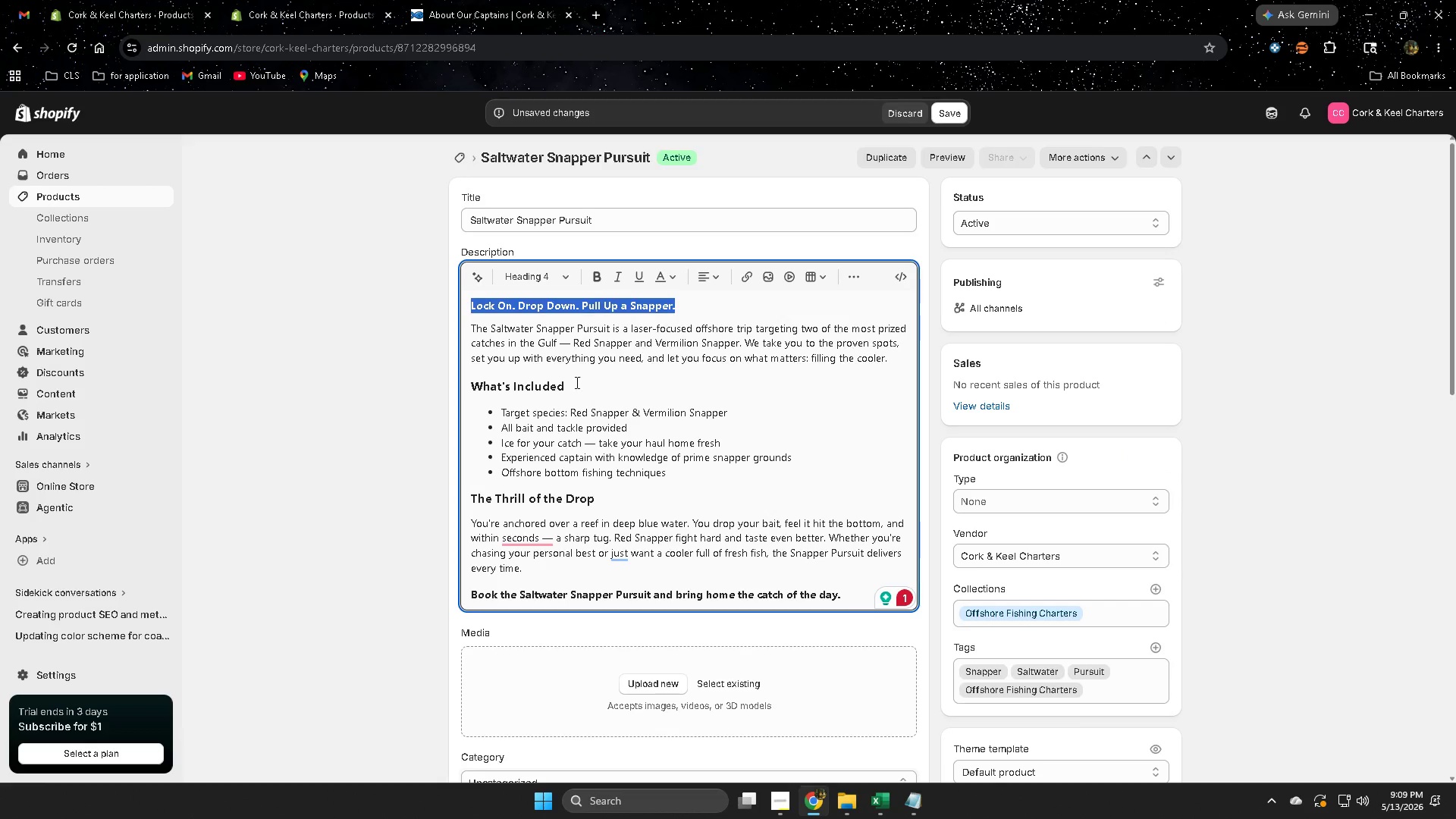 
left_click([576, 382])
 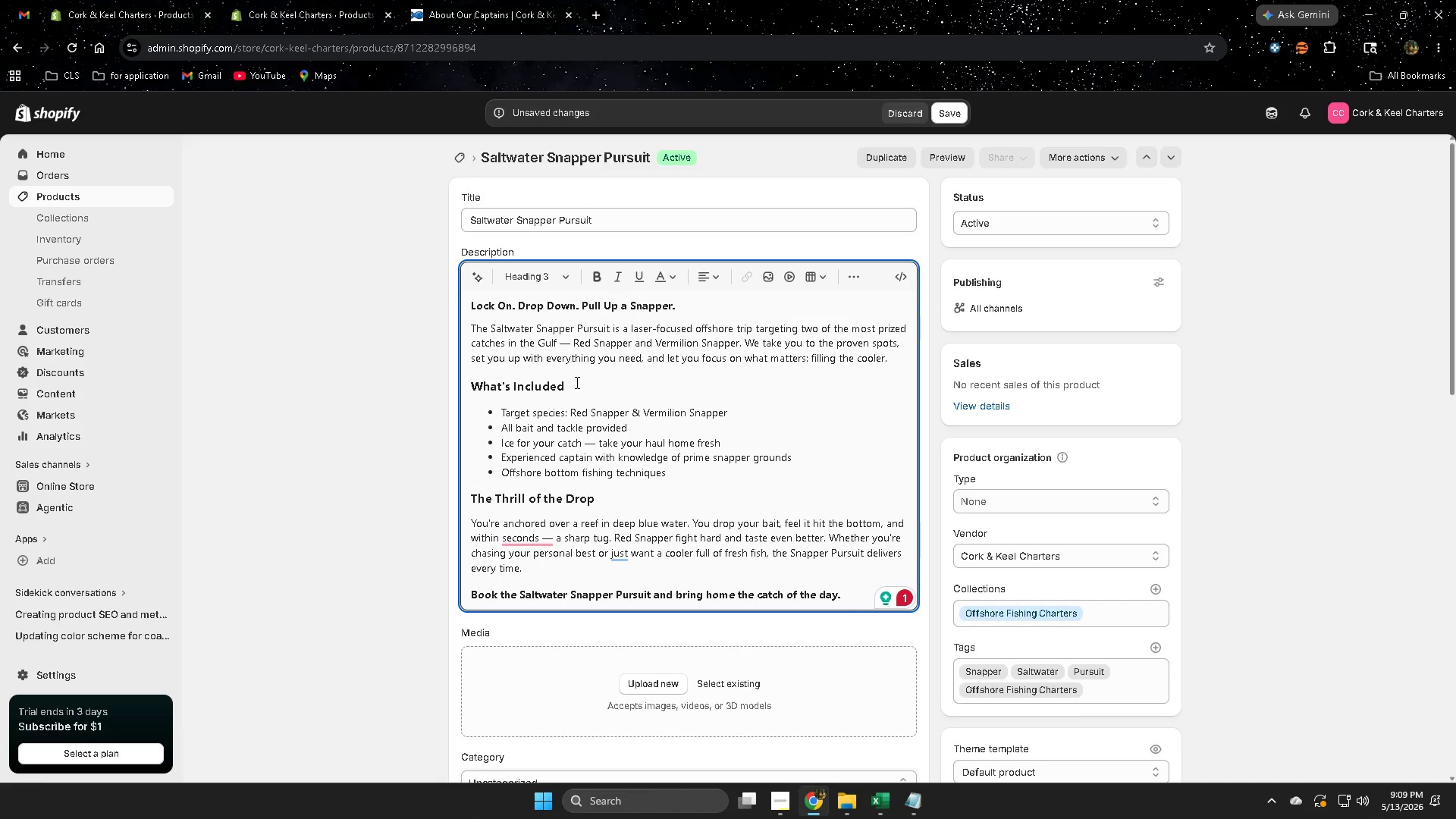 
left_click_drag(start_coordinate=[576, 382], to_coordinate=[469, 384])
 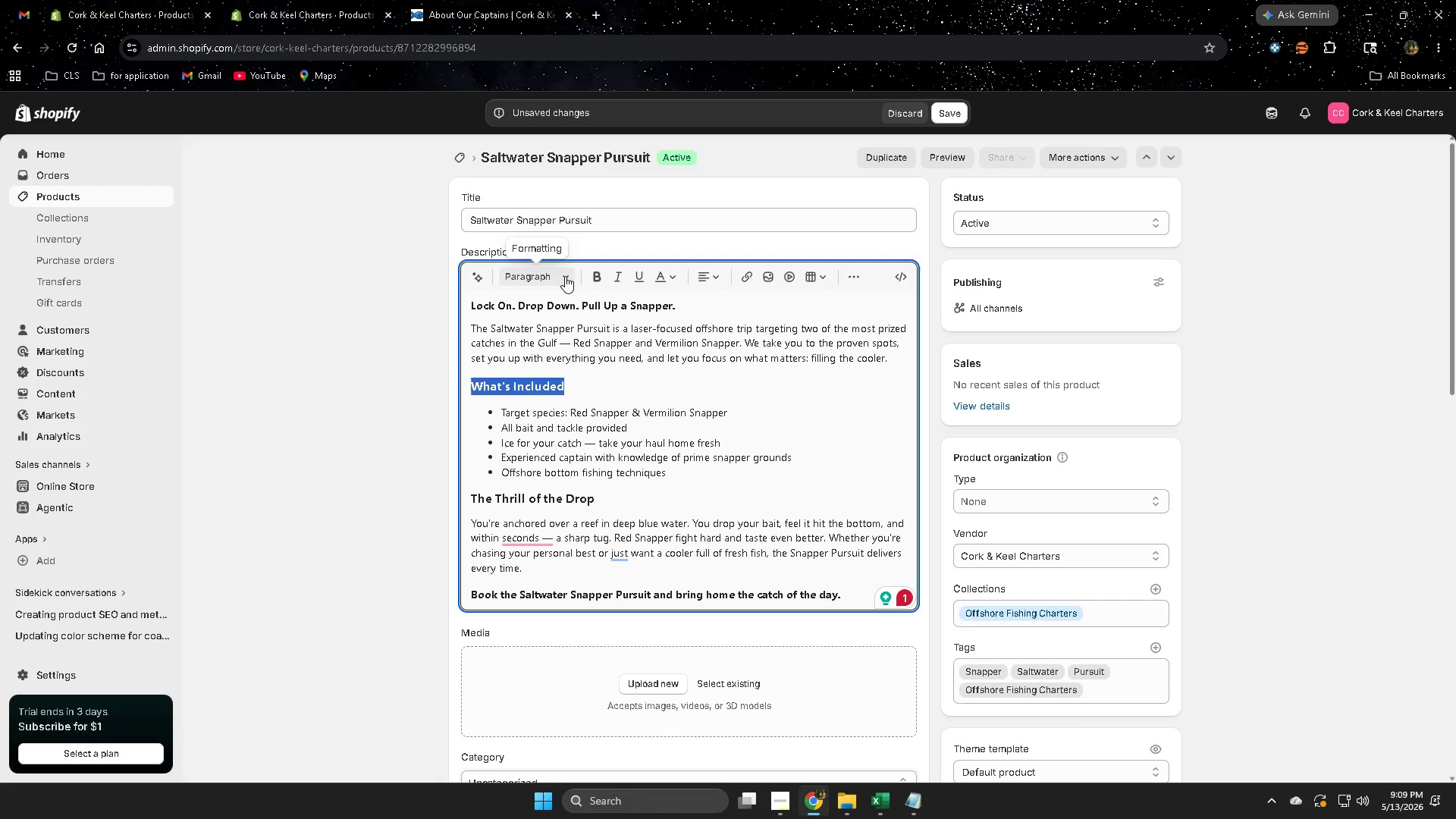 
left_click([564, 276])
 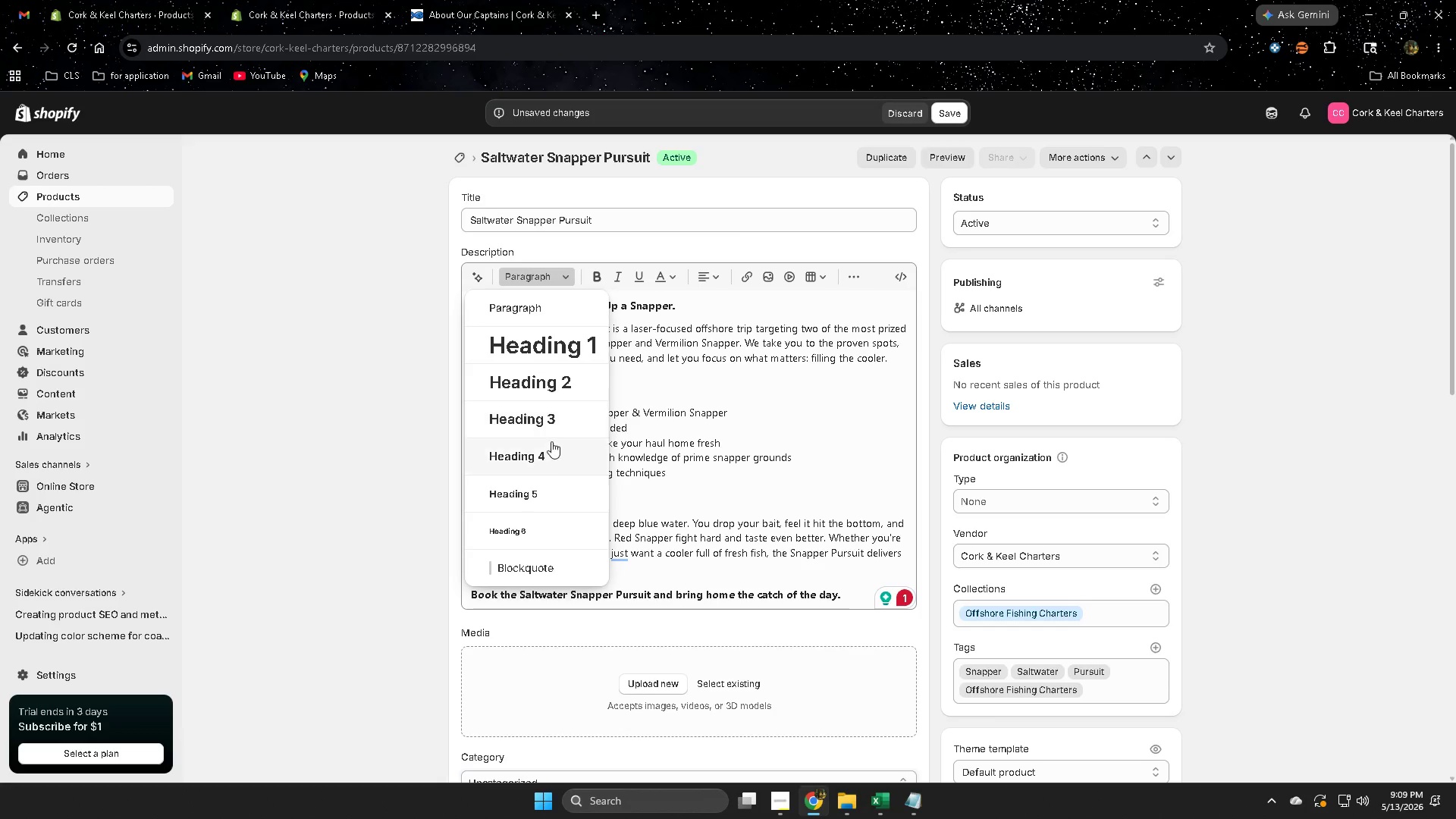 
left_click([545, 453])
 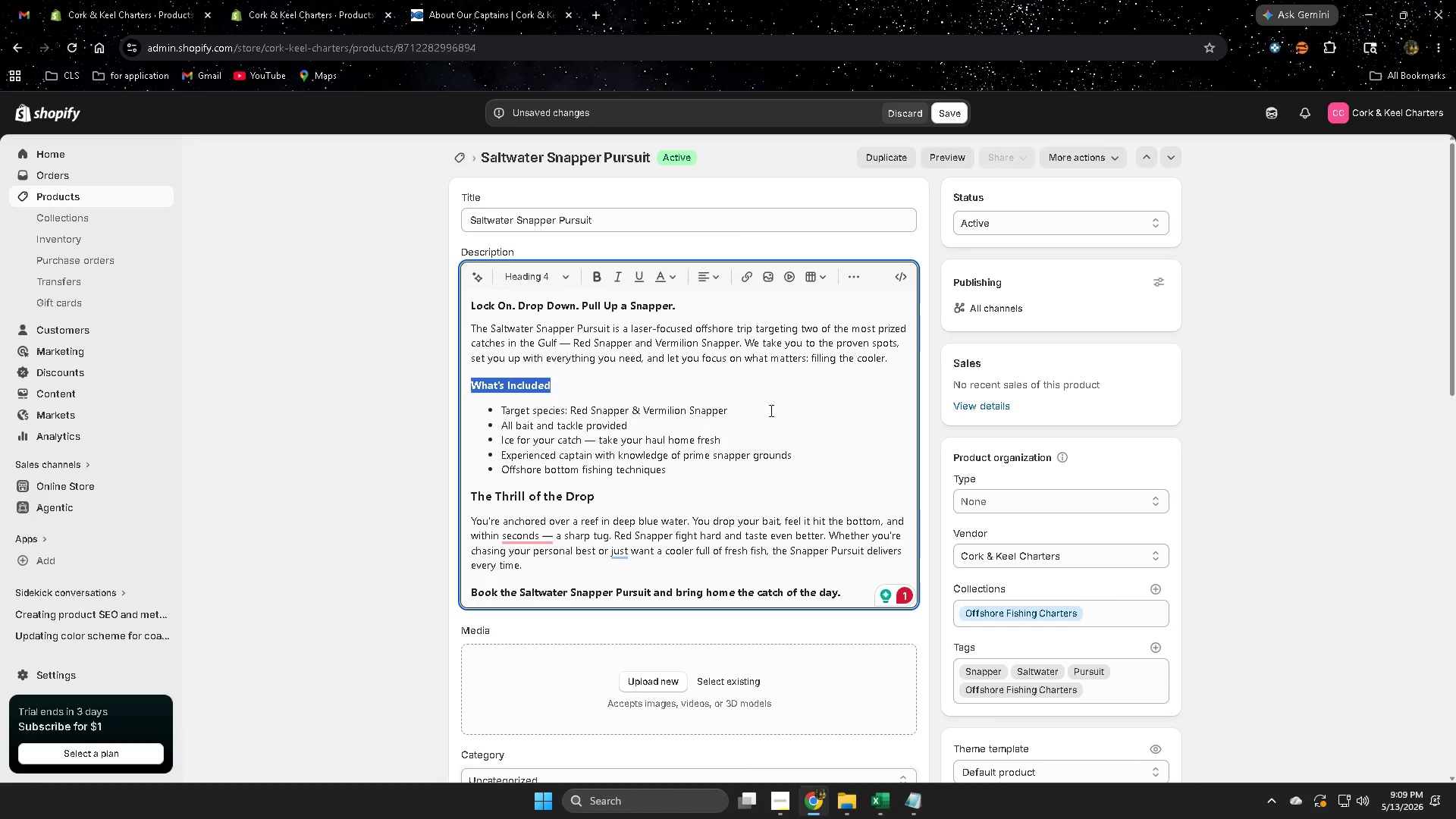 
left_click([772, 410])
 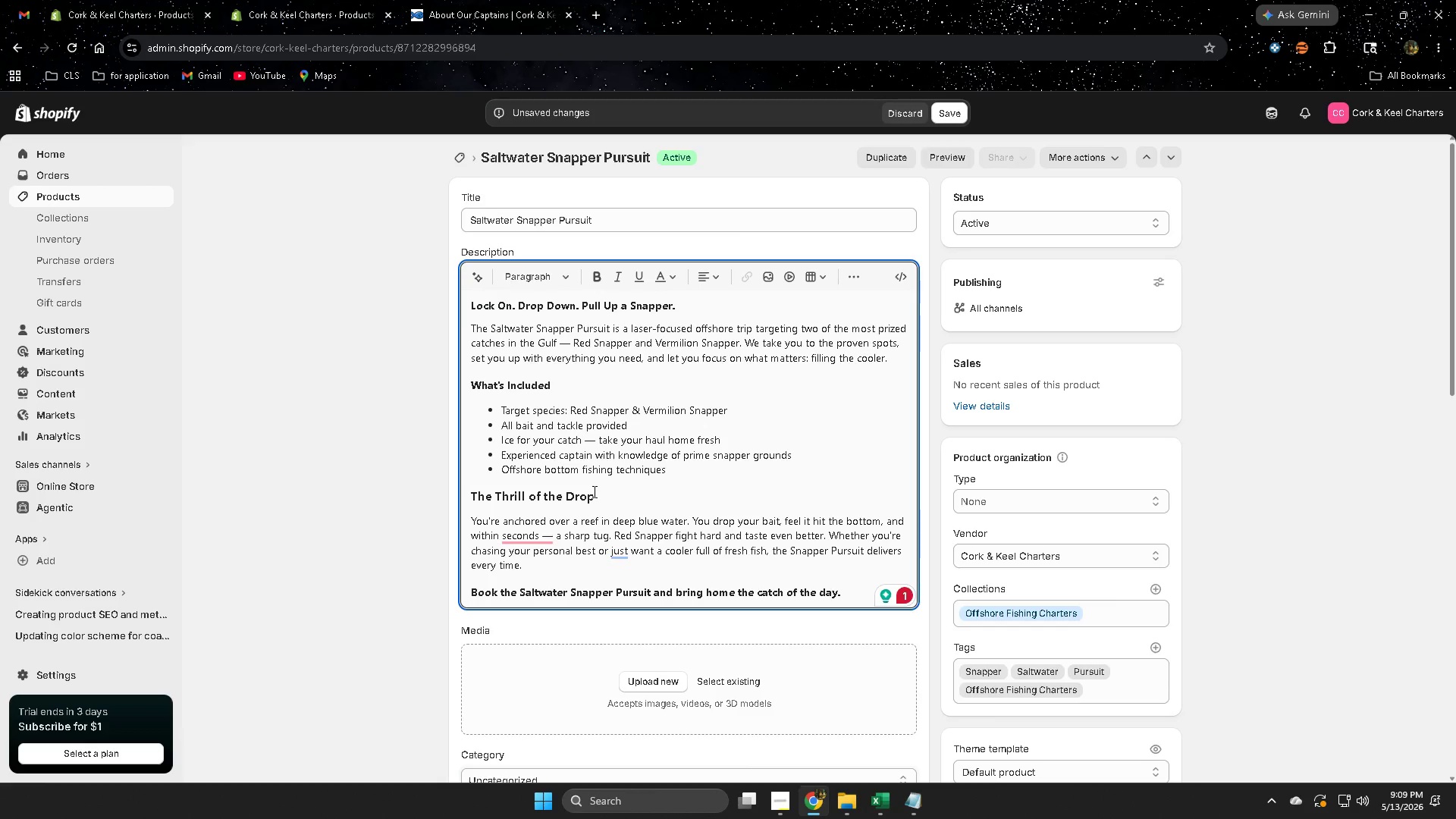 
left_click([595, 492])
 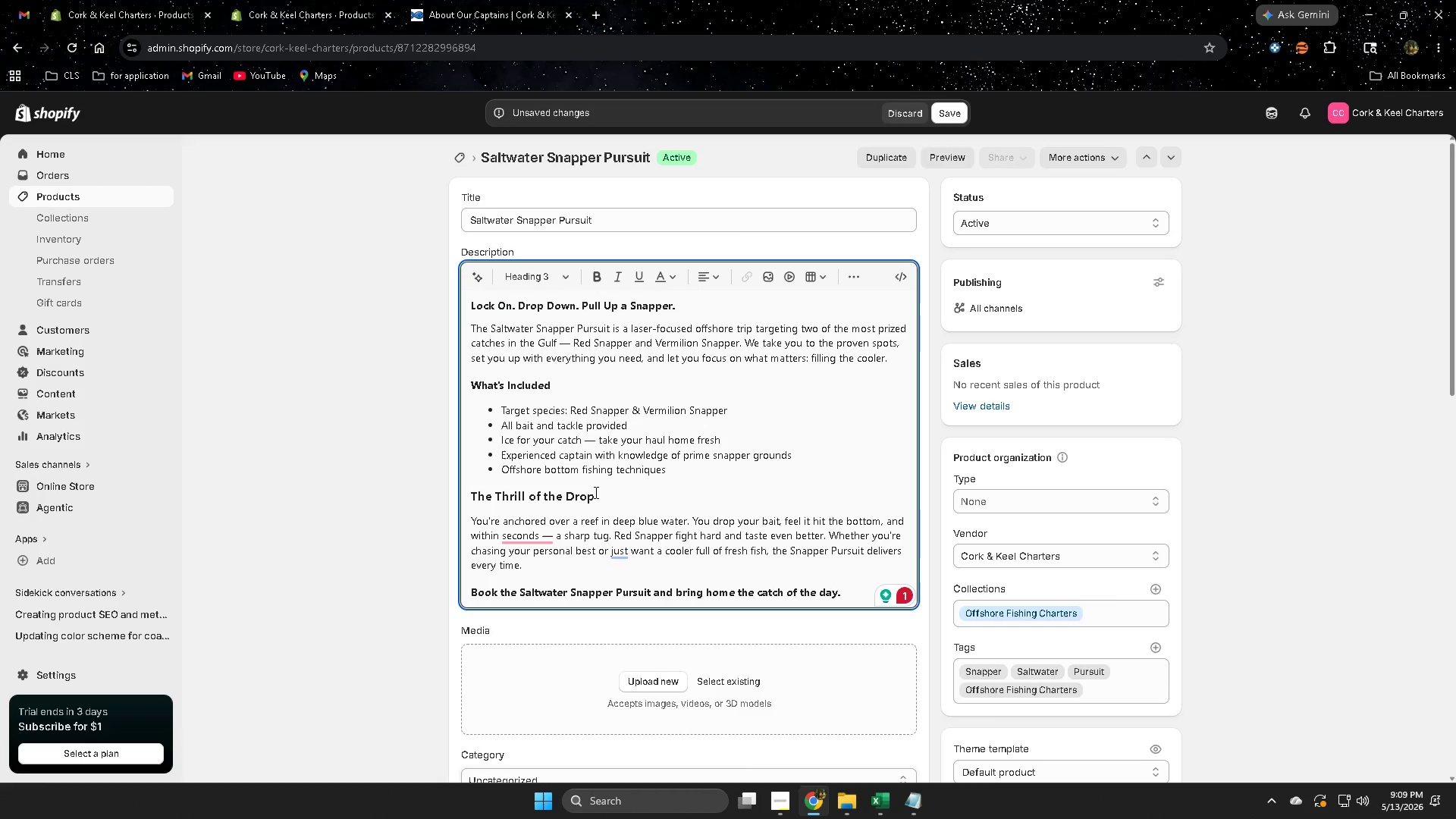 
left_click_drag(start_coordinate=[595, 492], to_coordinate=[482, 493])
 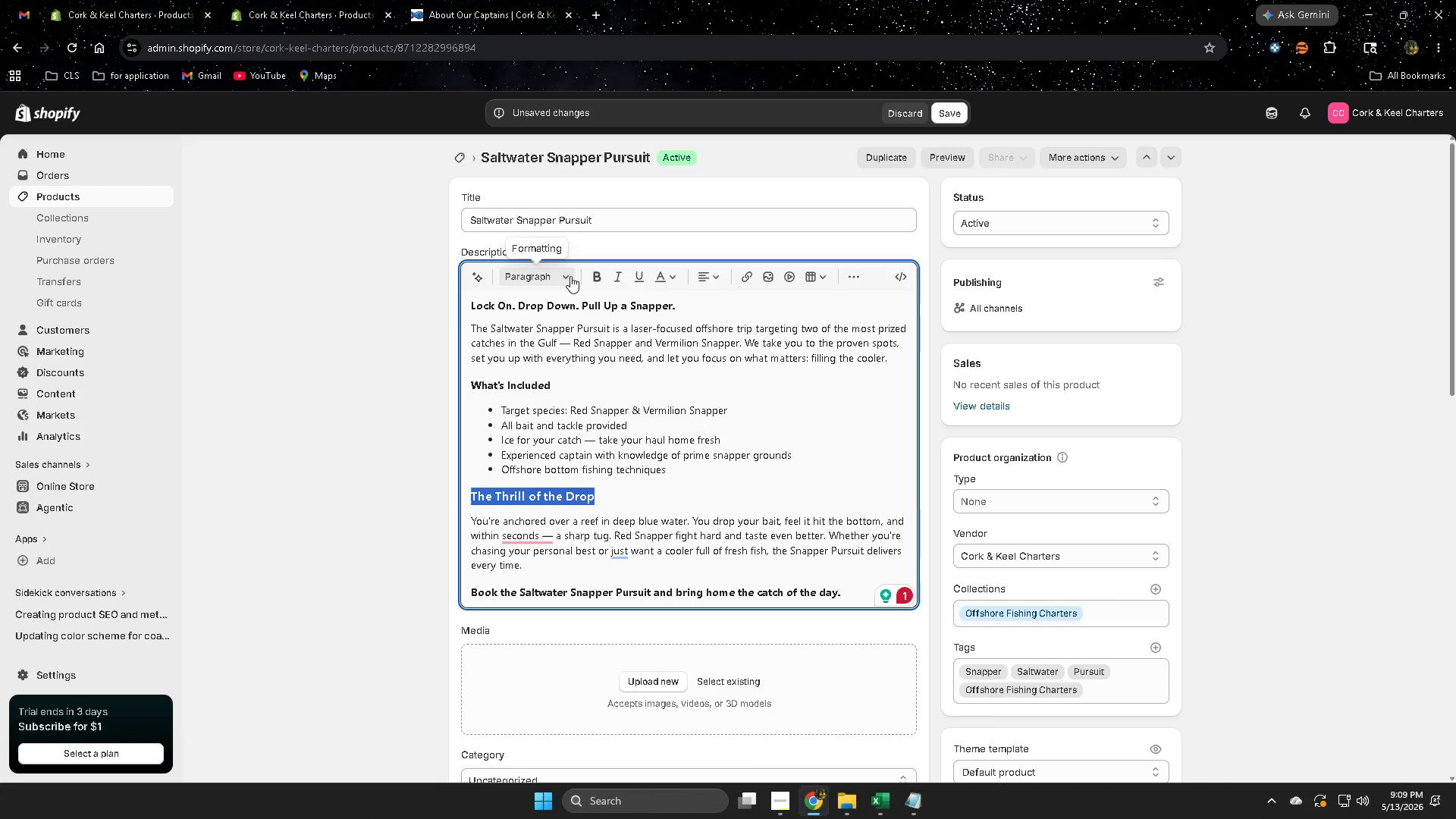 
left_click([564, 276])
 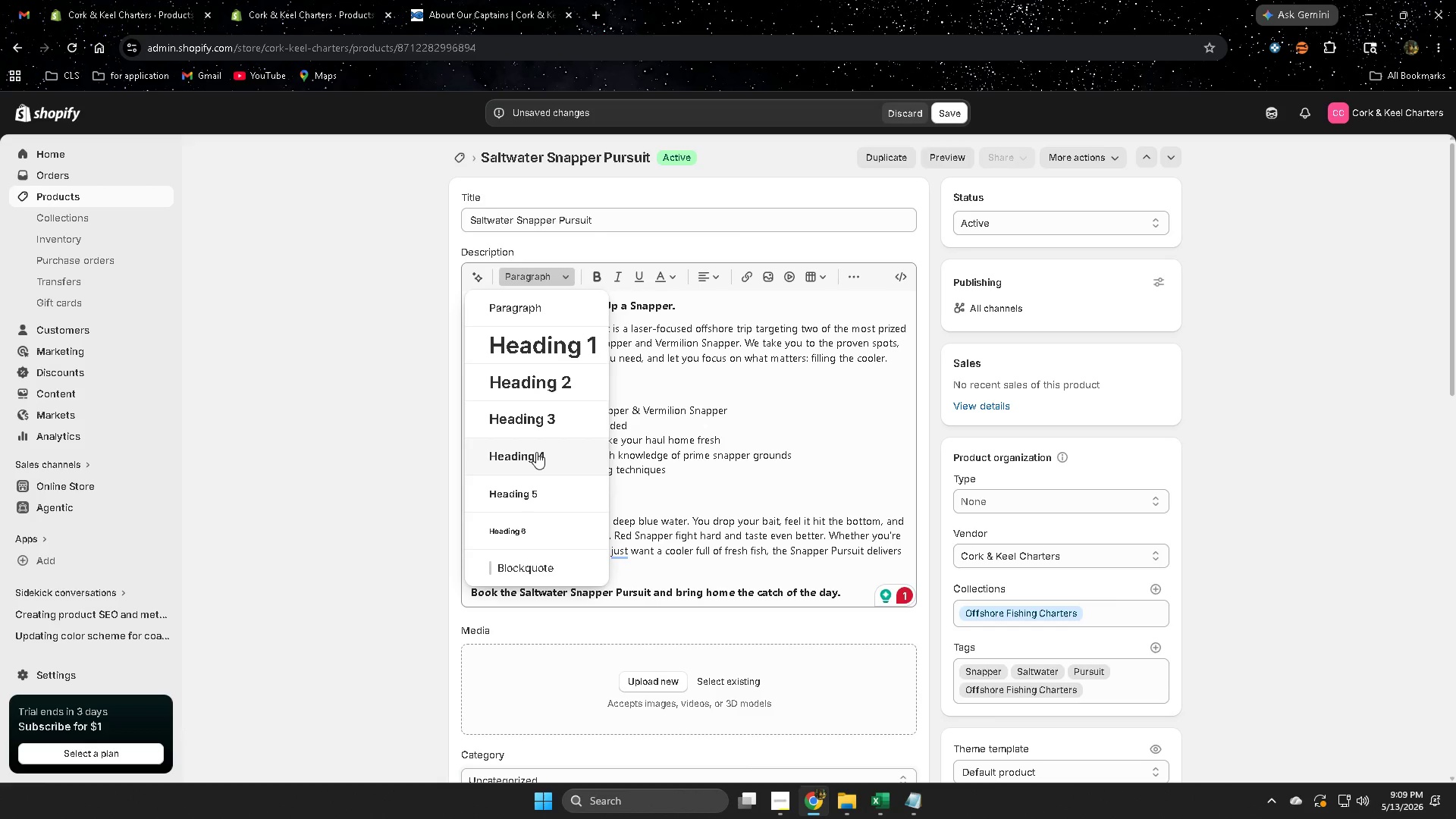 
left_click([533, 453])
 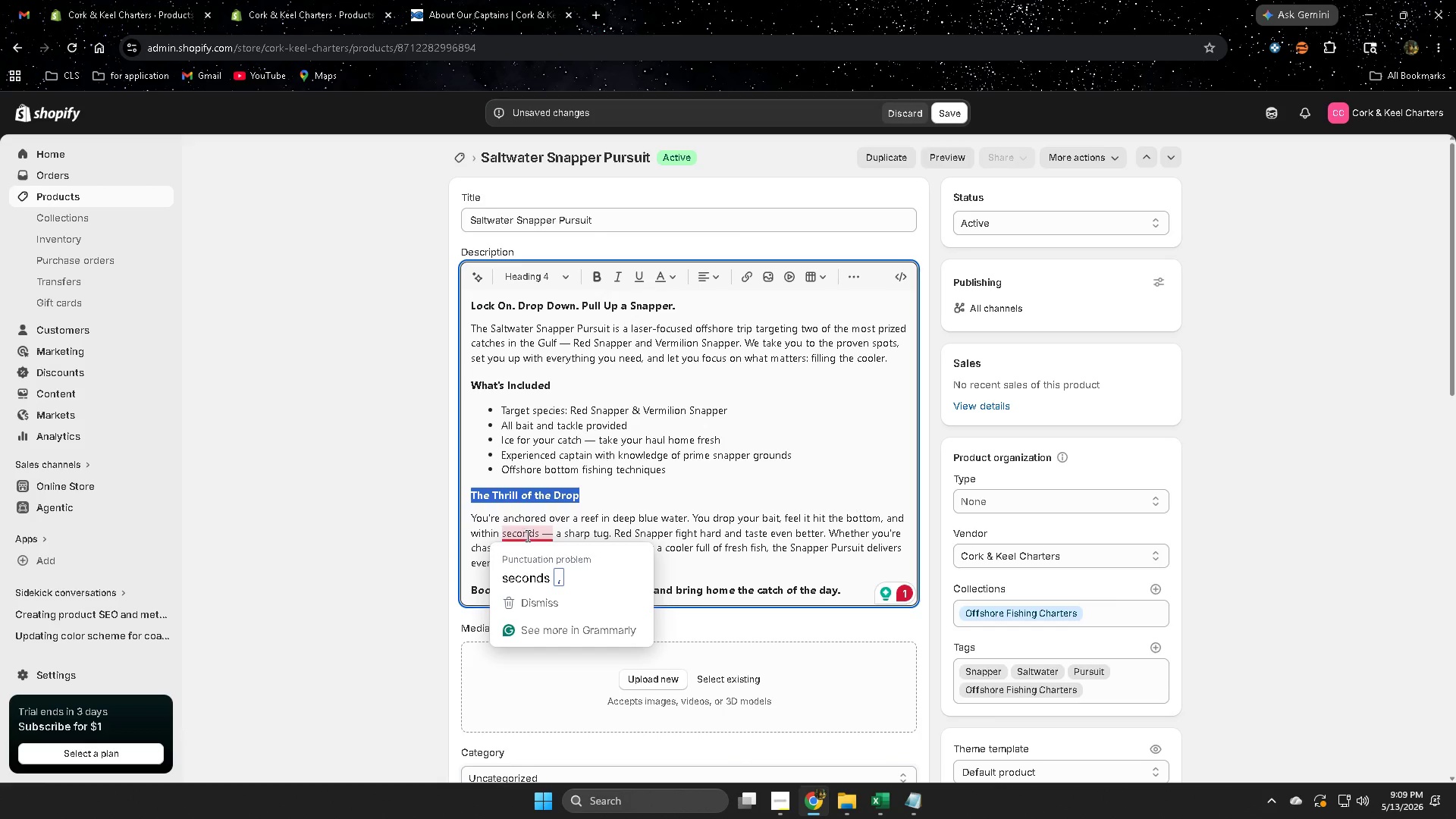 
left_click([560, 581])
 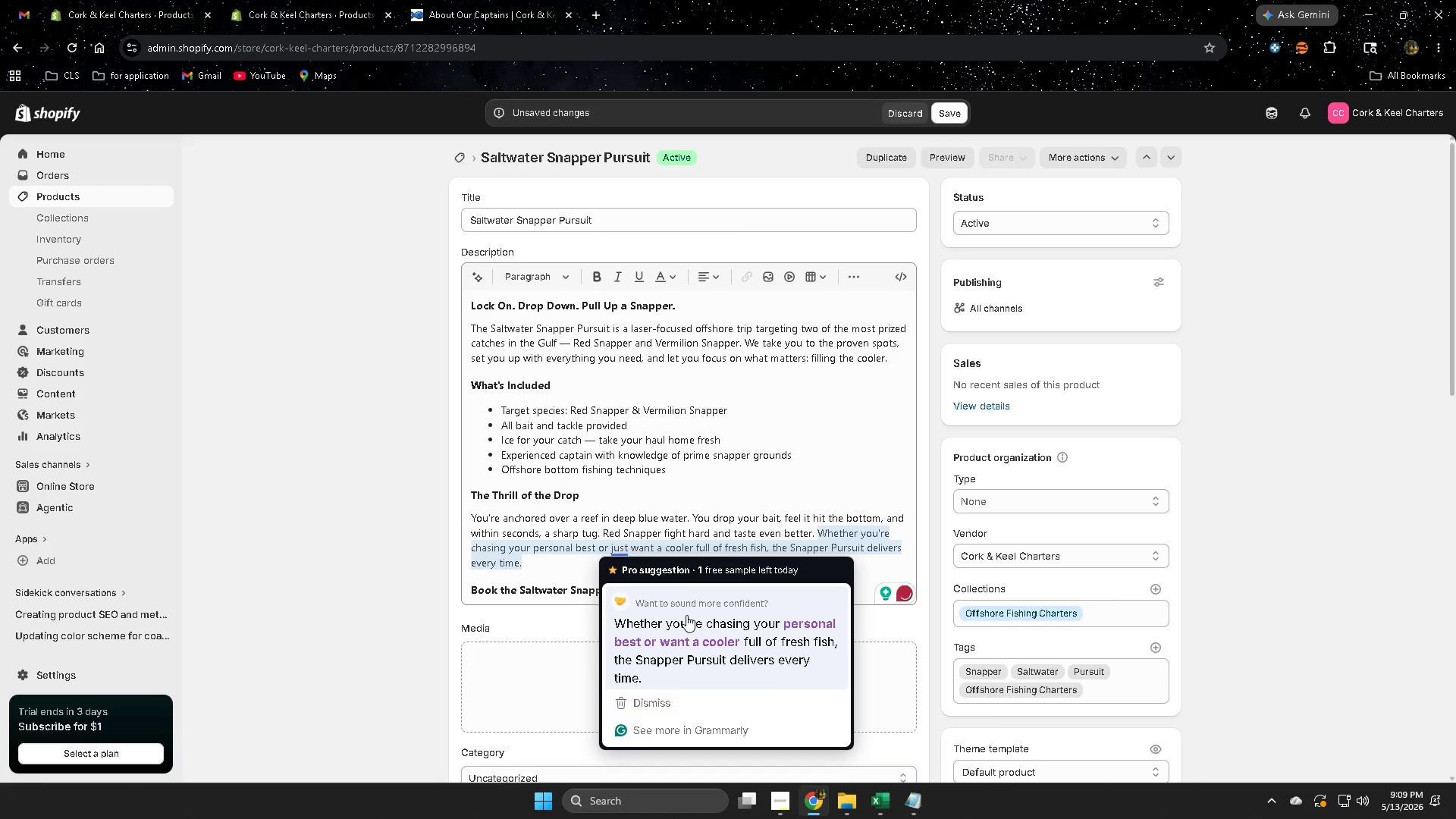 
left_click([701, 642])
 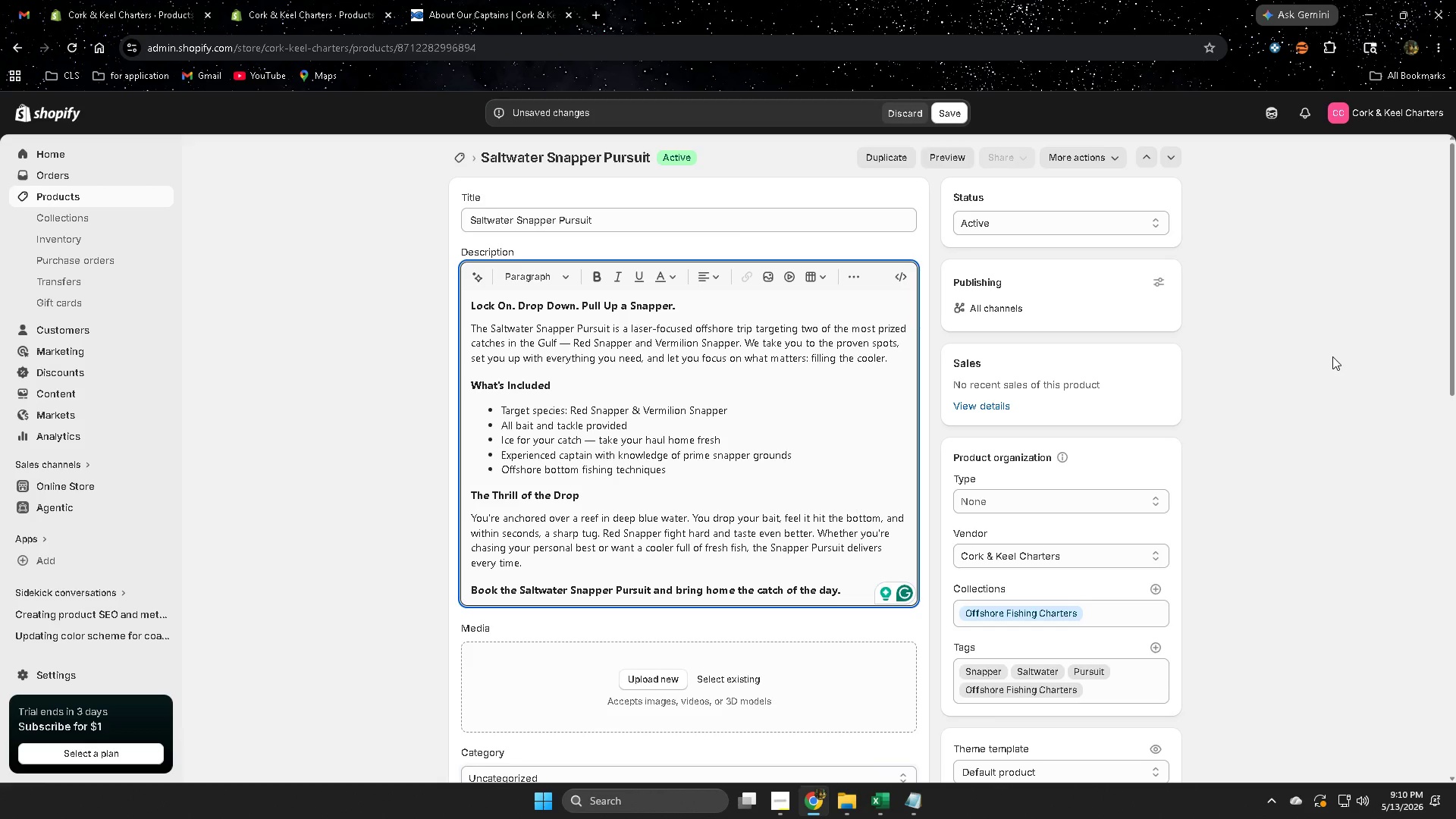 
wait(27.58)
 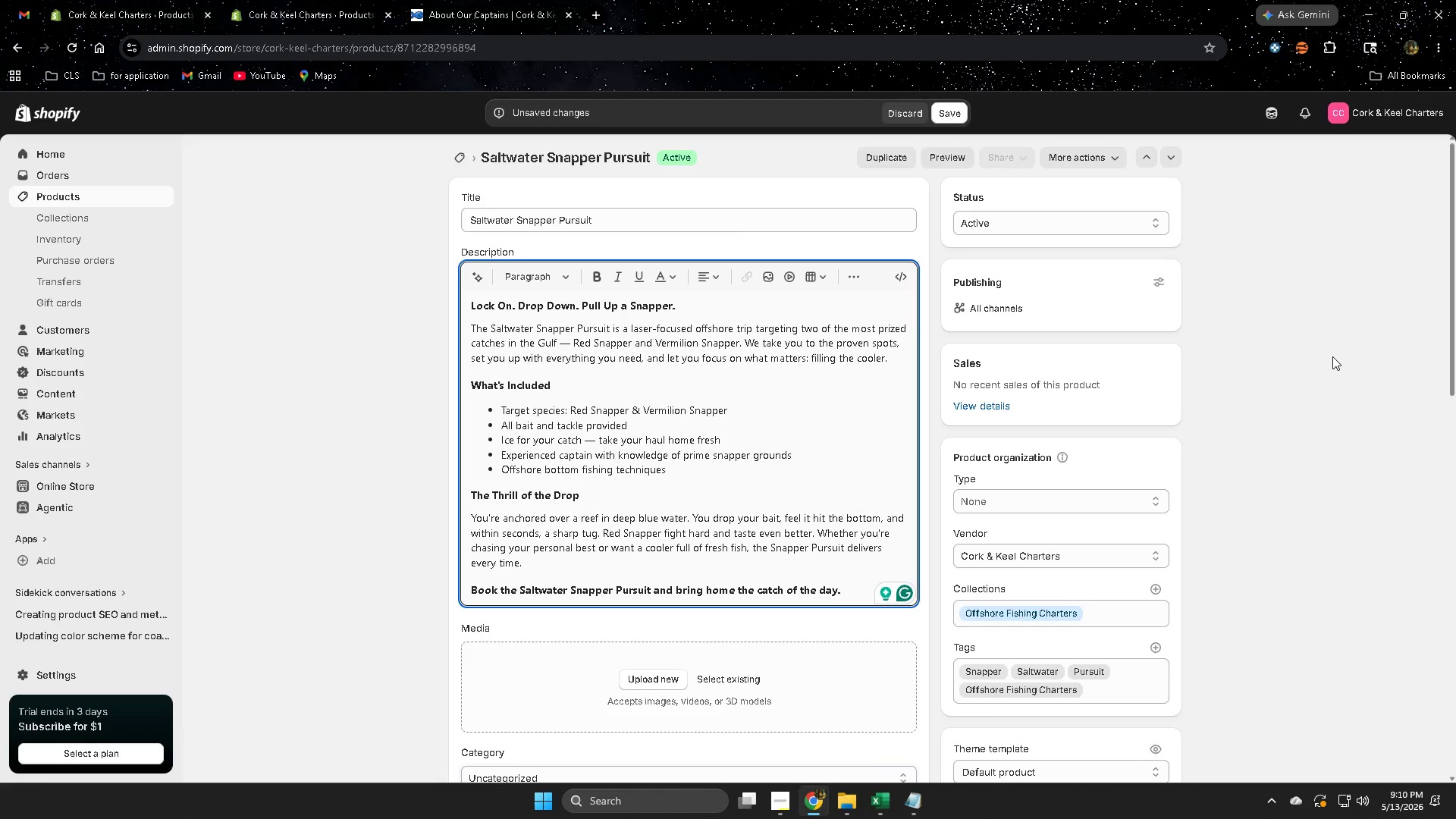 
scroll: coordinate [350, 441], scroll_direction: down, amount: 12.0
 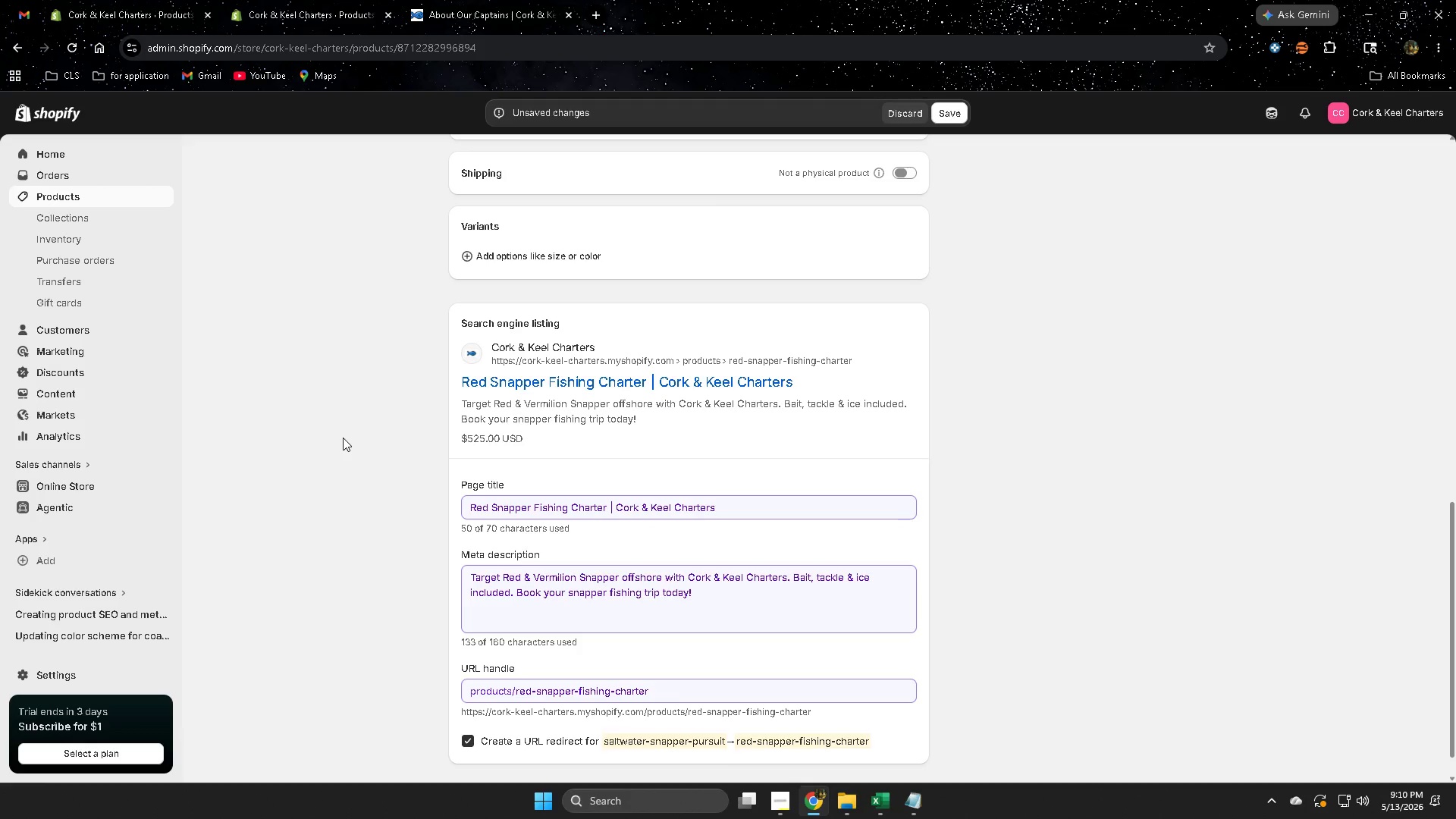 
scroll: coordinate [325, 426], scroll_direction: up, amount: 14.0
 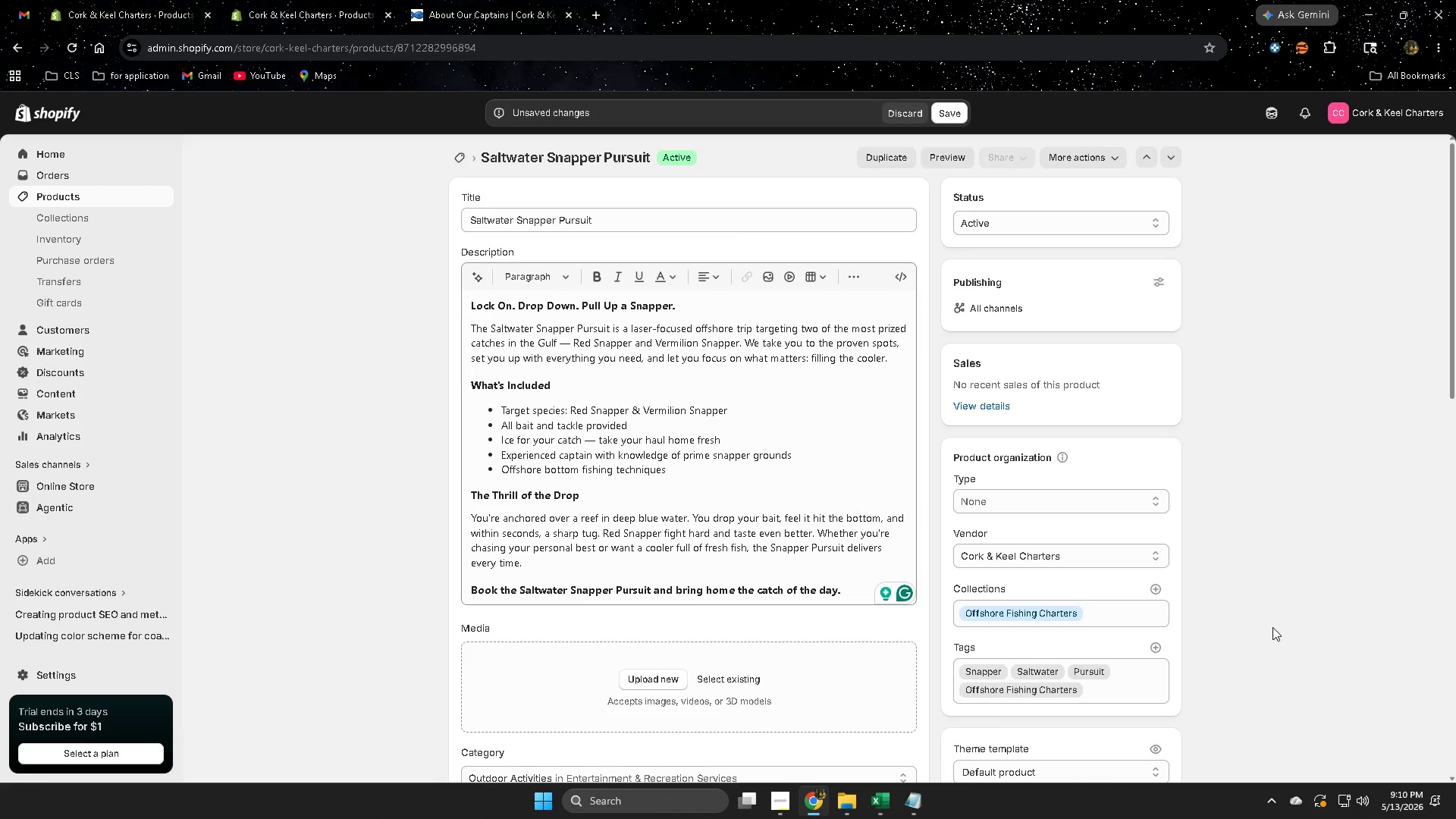 
wait(14.66)
 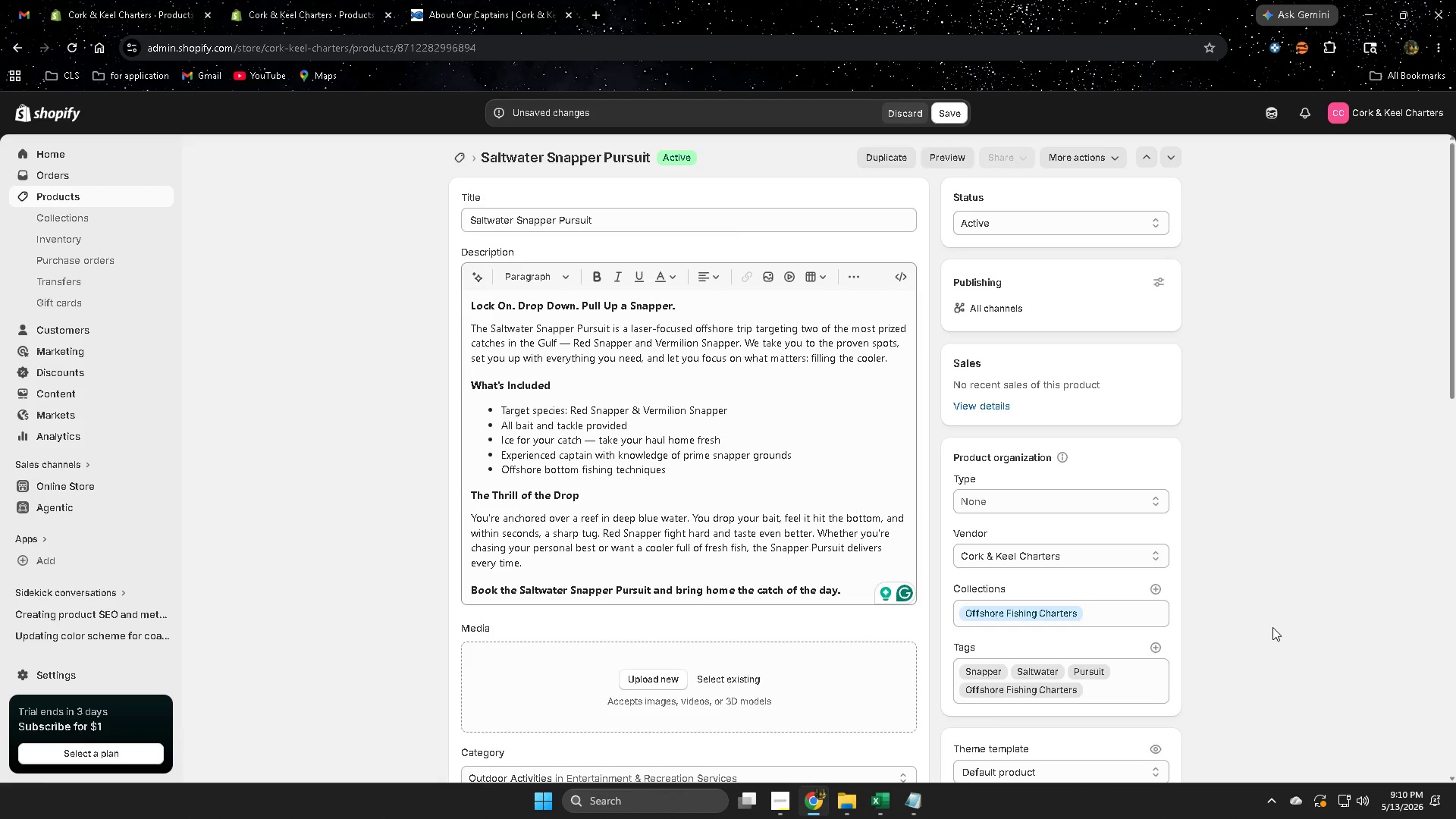 
left_click([708, 381])
 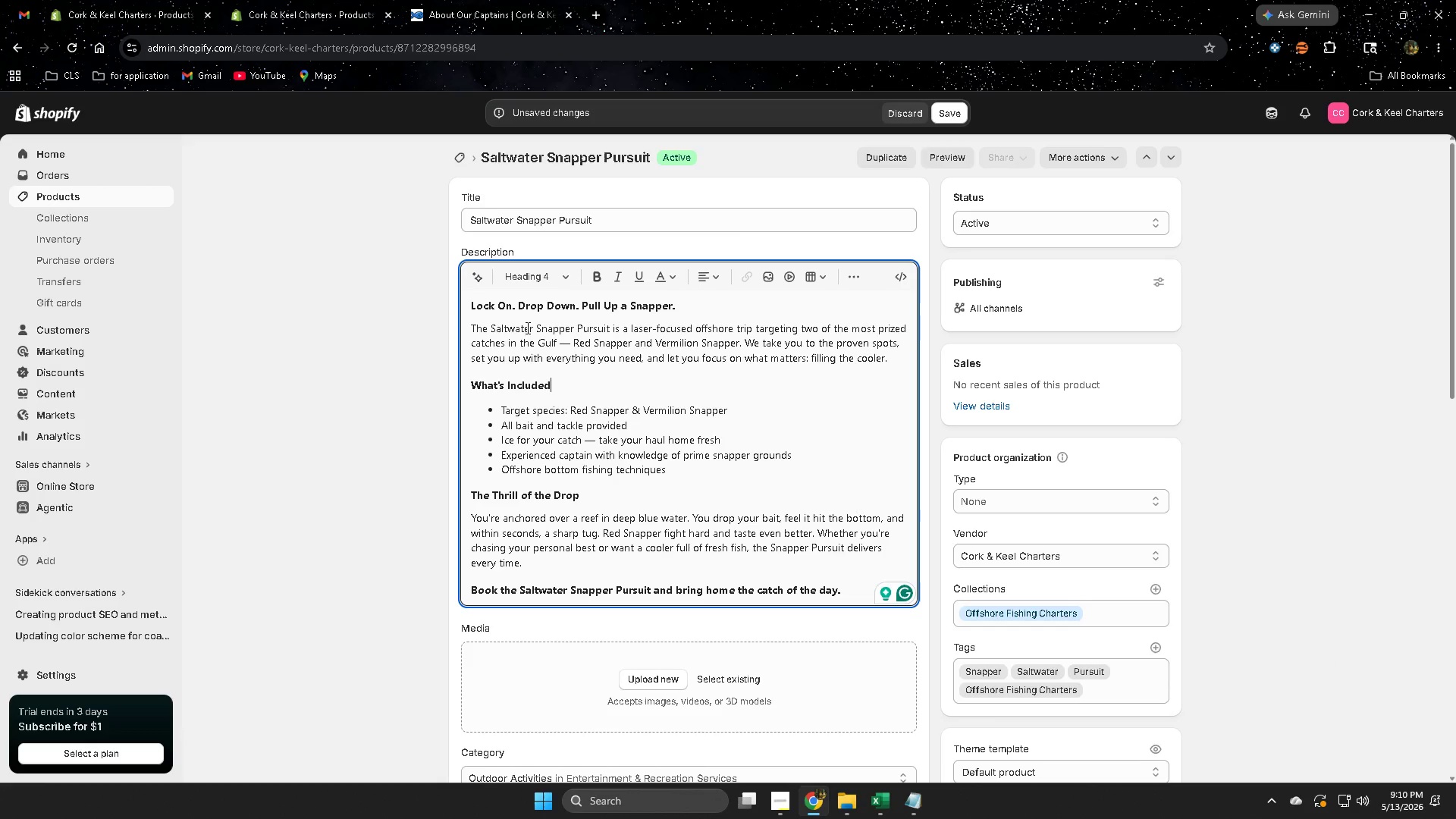 
left_click([667, 337])
 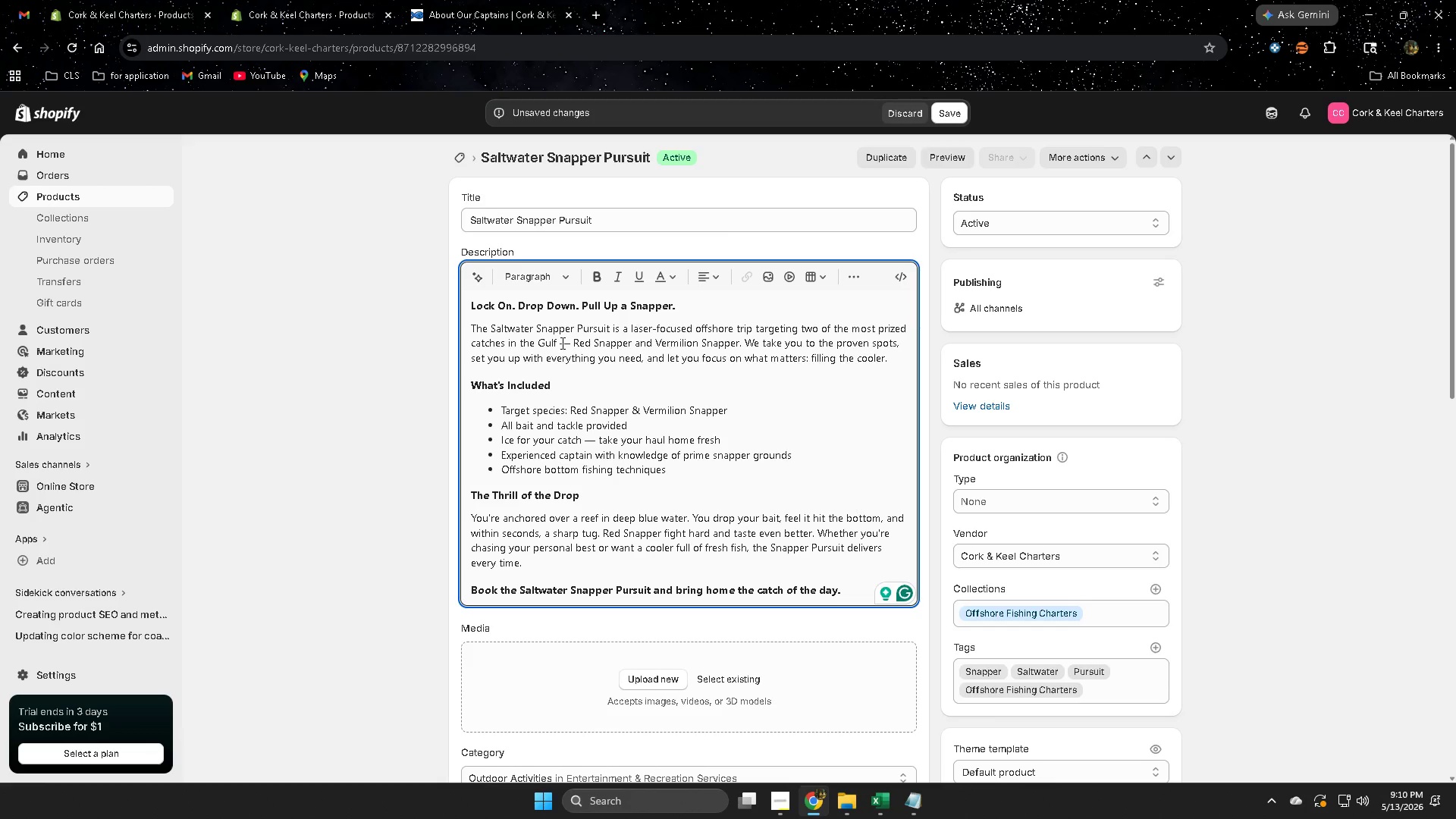 
left_click([564, 343])
 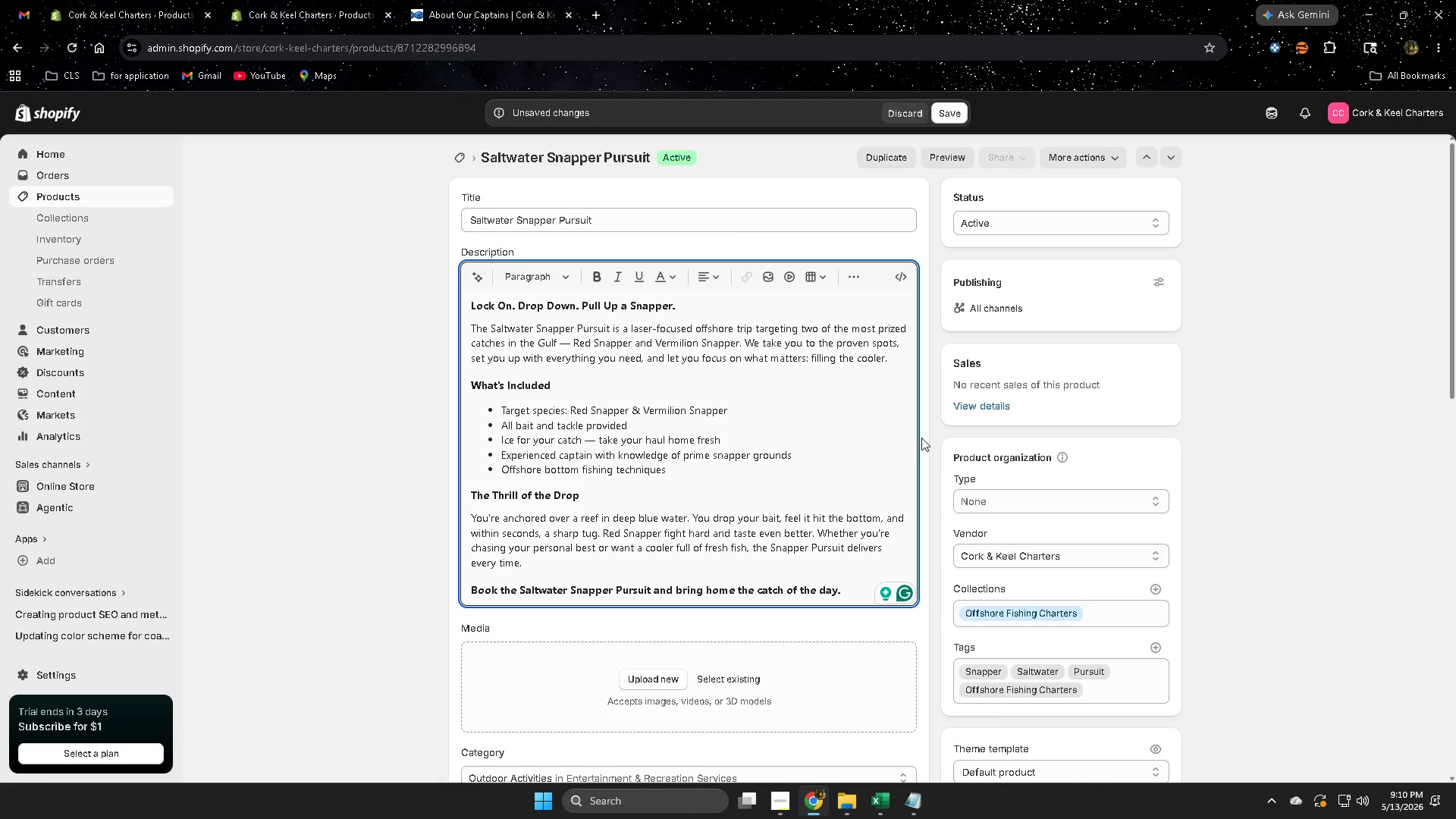 
wait(16.5)
 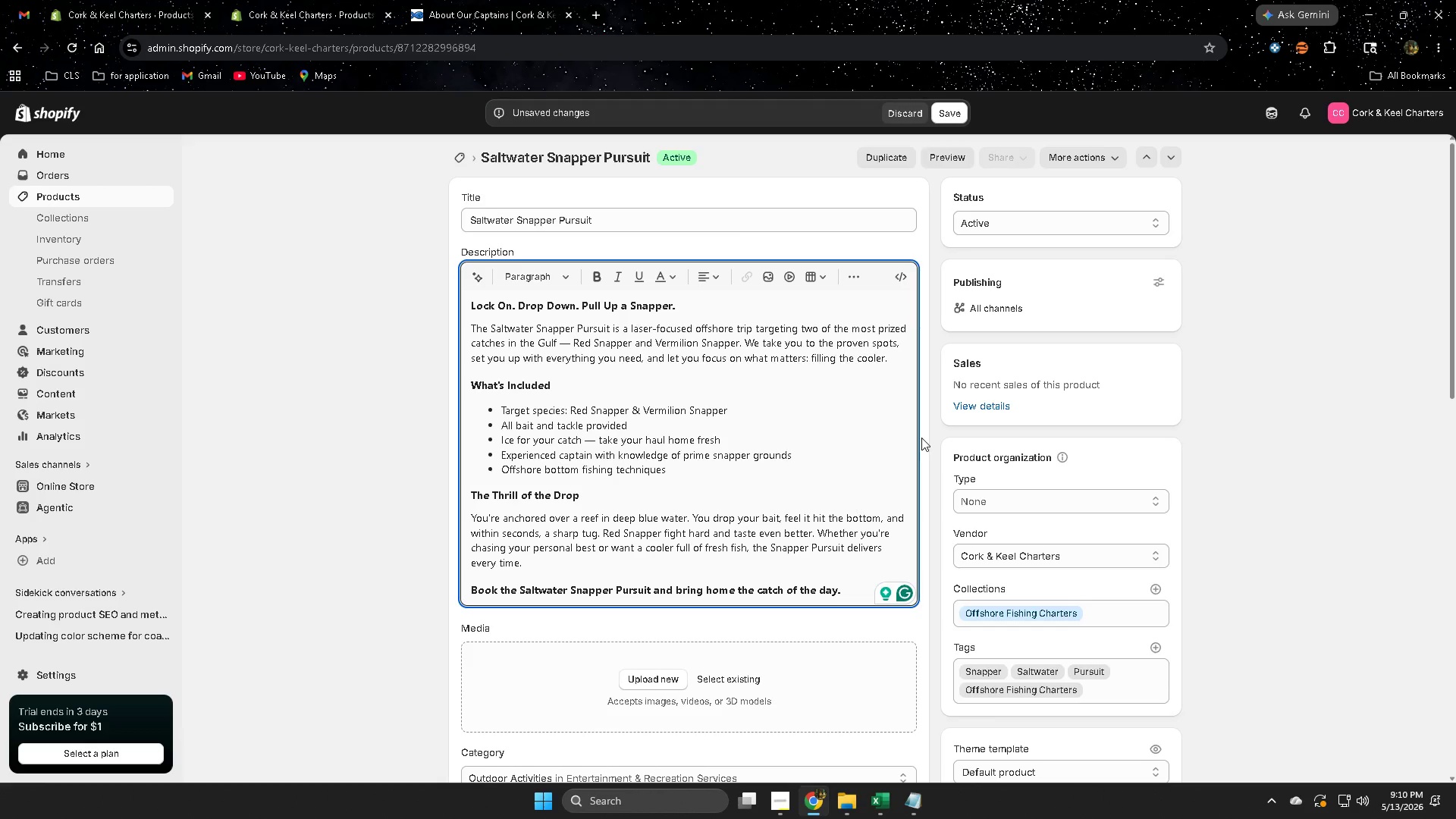 
left_click([827, 406])
 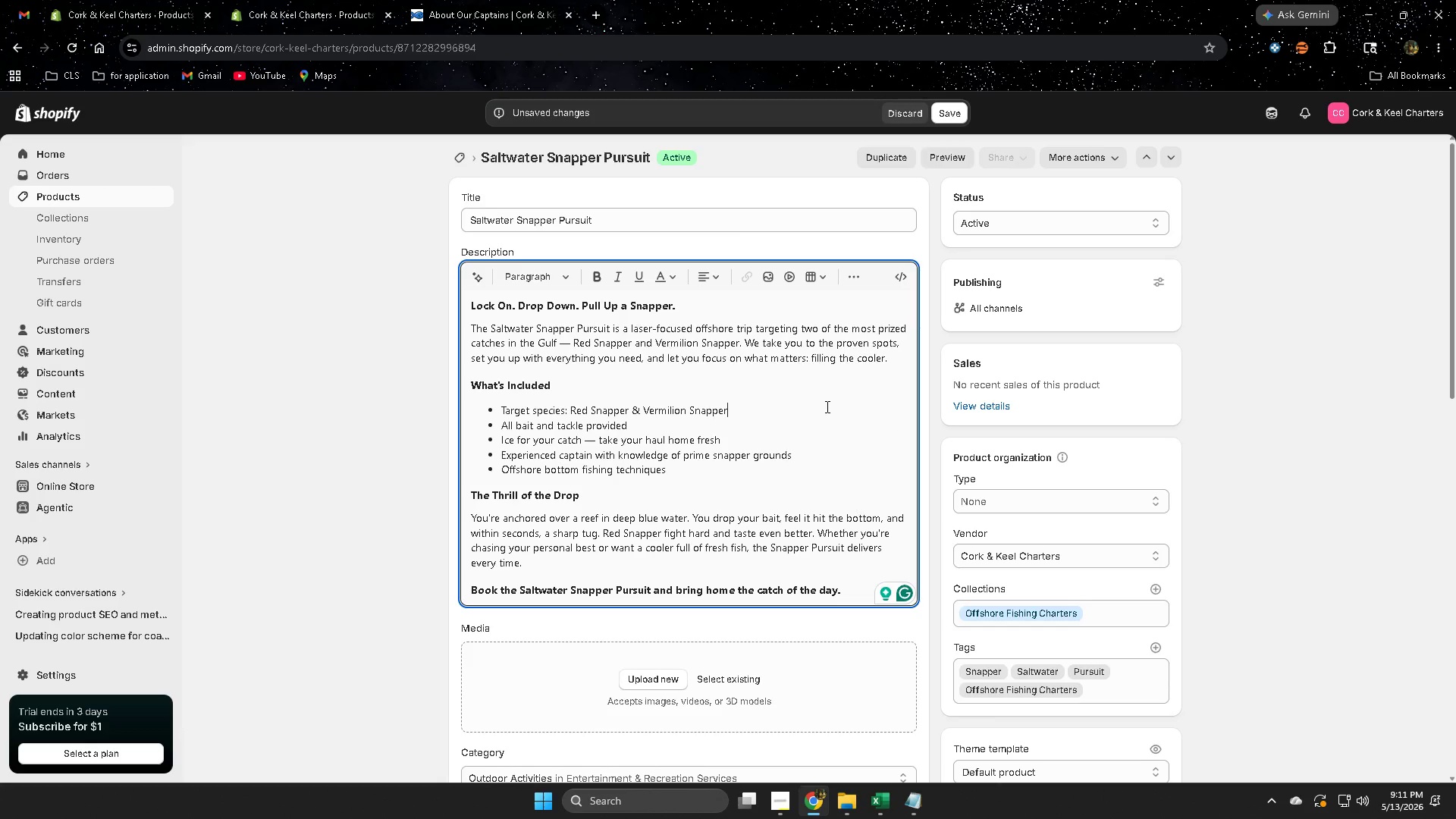 
scroll: coordinate [825, 402], scroll_direction: down, amount: 10.0
 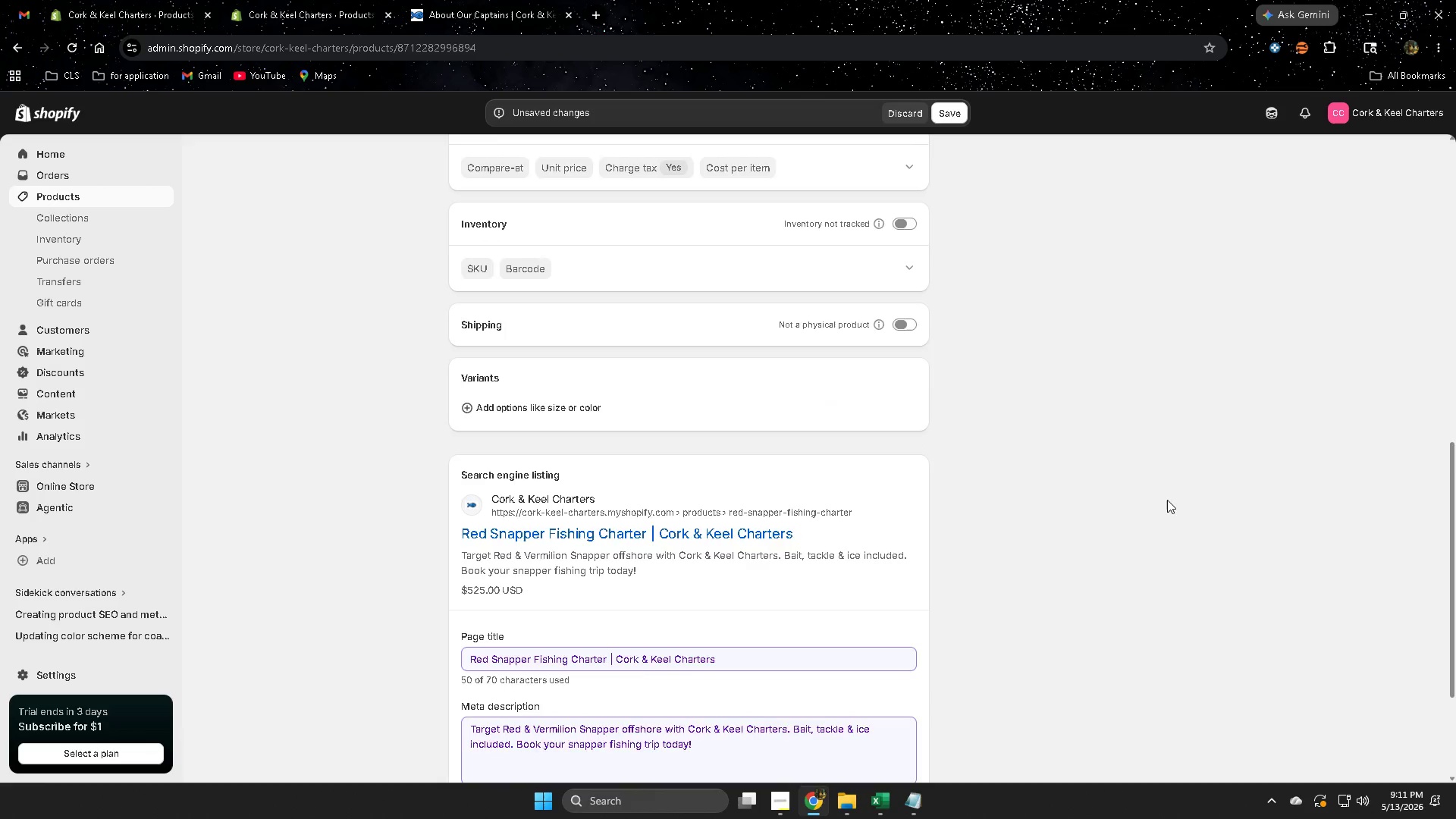 
scroll: coordinate [1048, 478], scroll_direction: up, amount: 13.0
 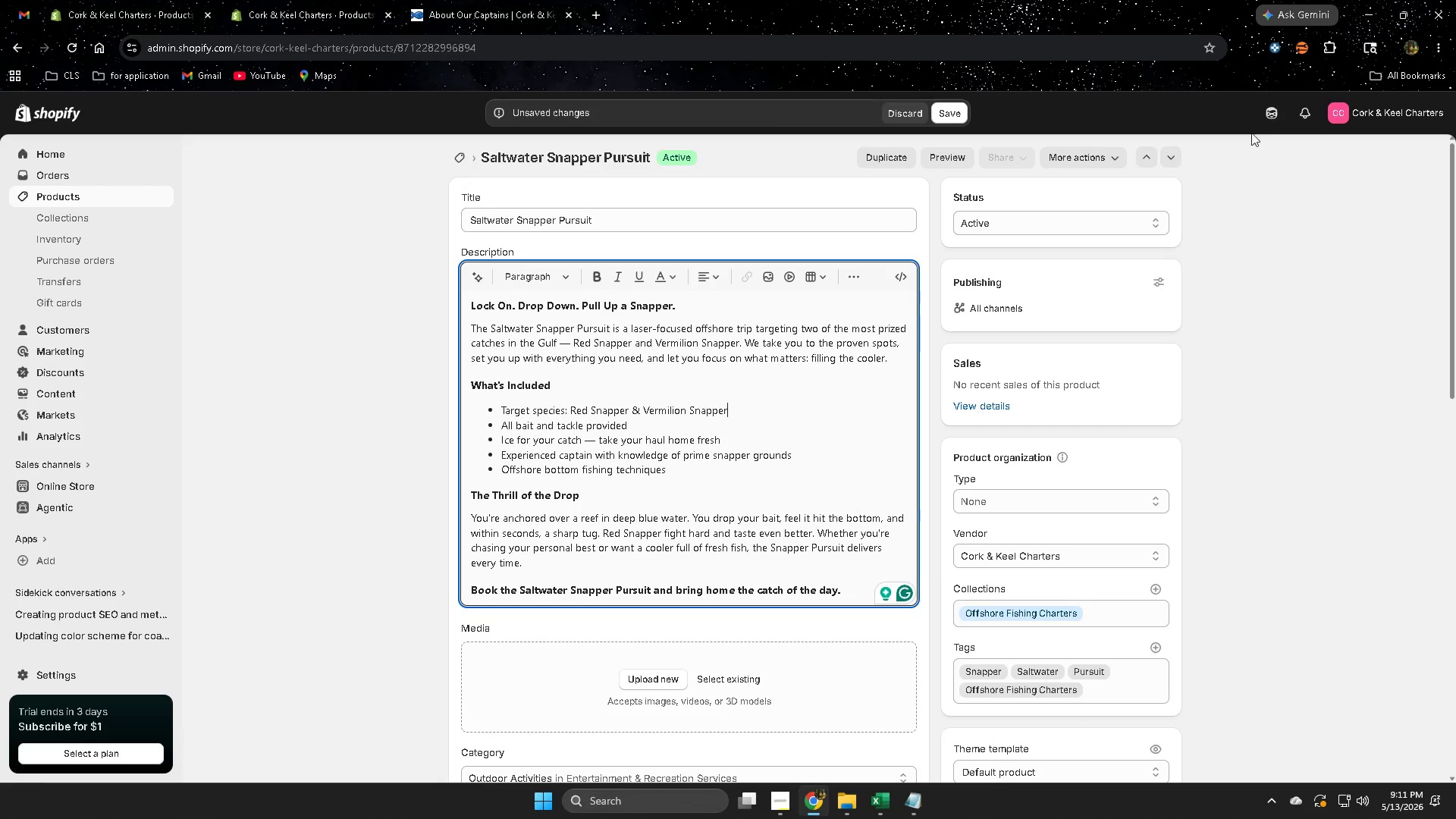 
left_click([1267, 117])
 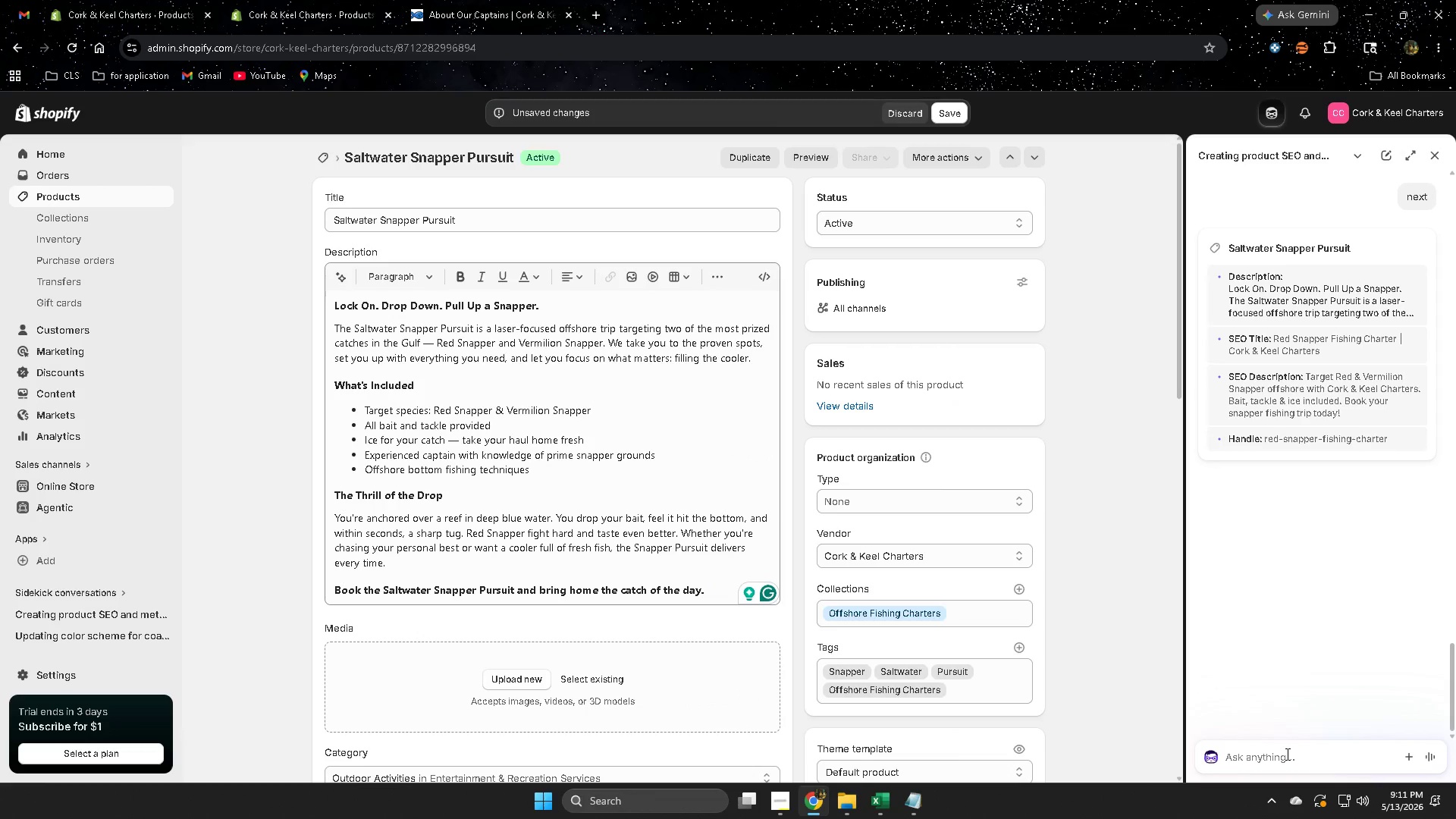 
type(image alt text)
 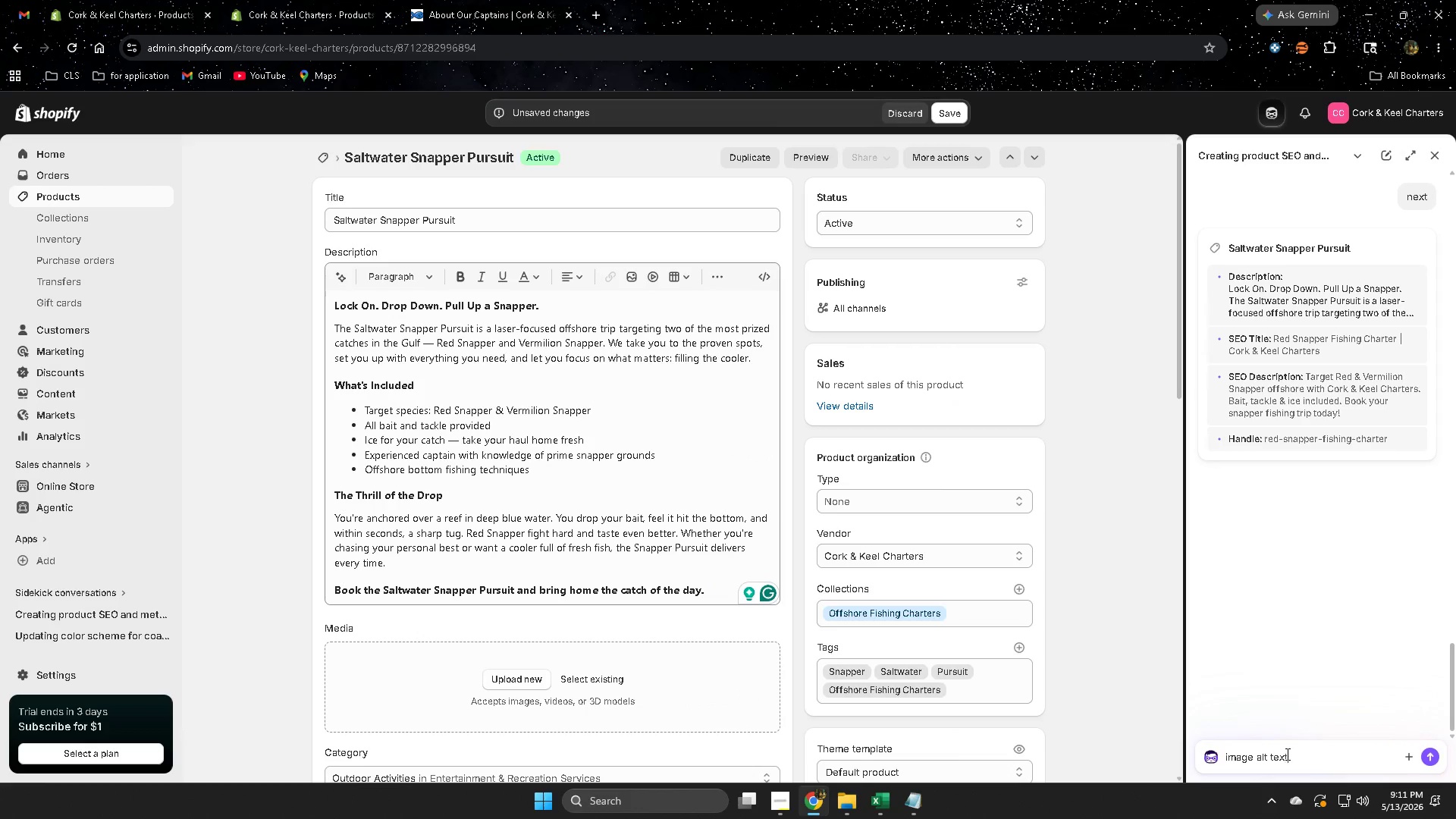 
key(Enter)
 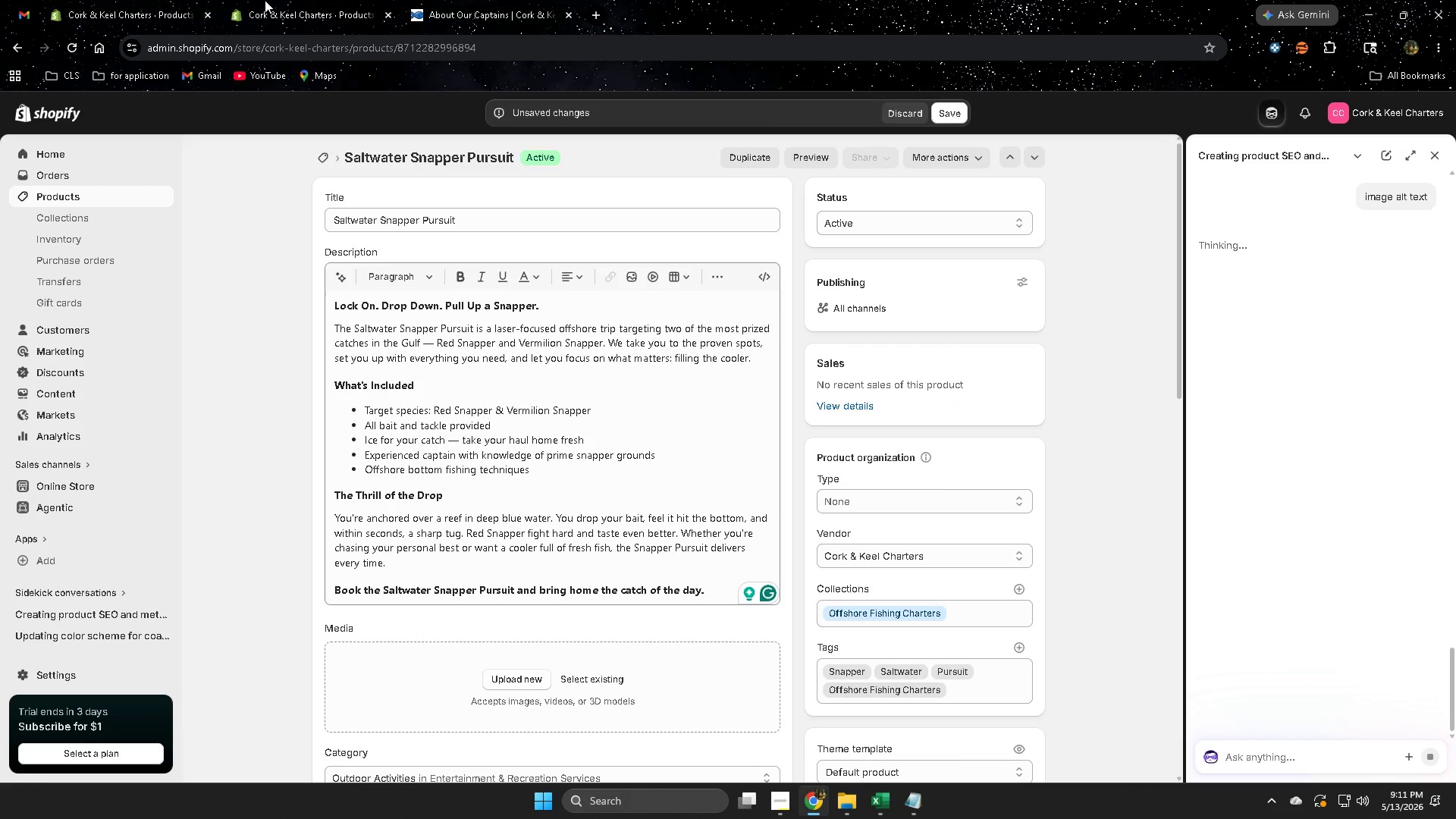 
left_click([136, 0])
 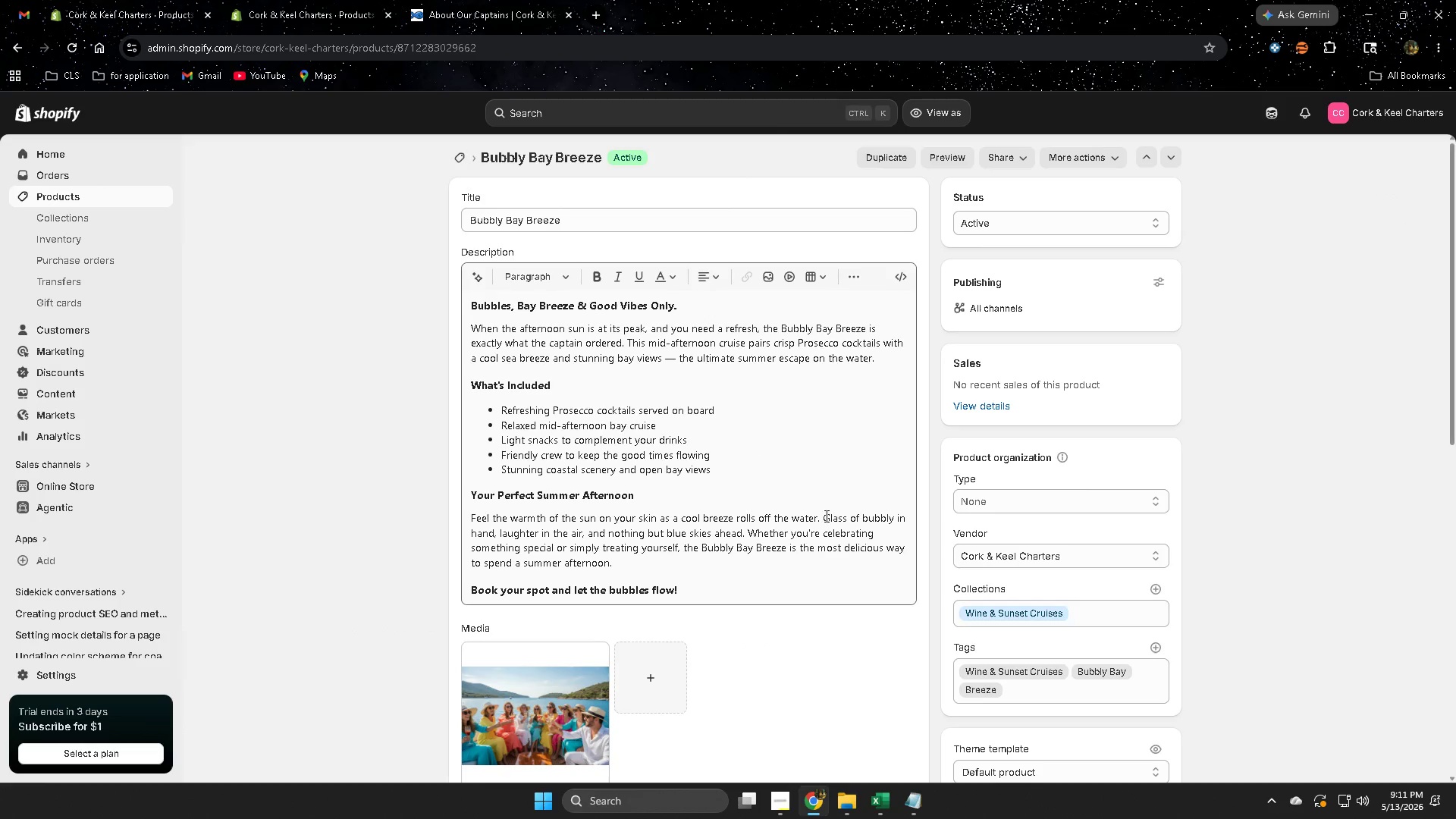 
scroll: coordinate [659, 546], scroll_direction: down, amount: 2.0
 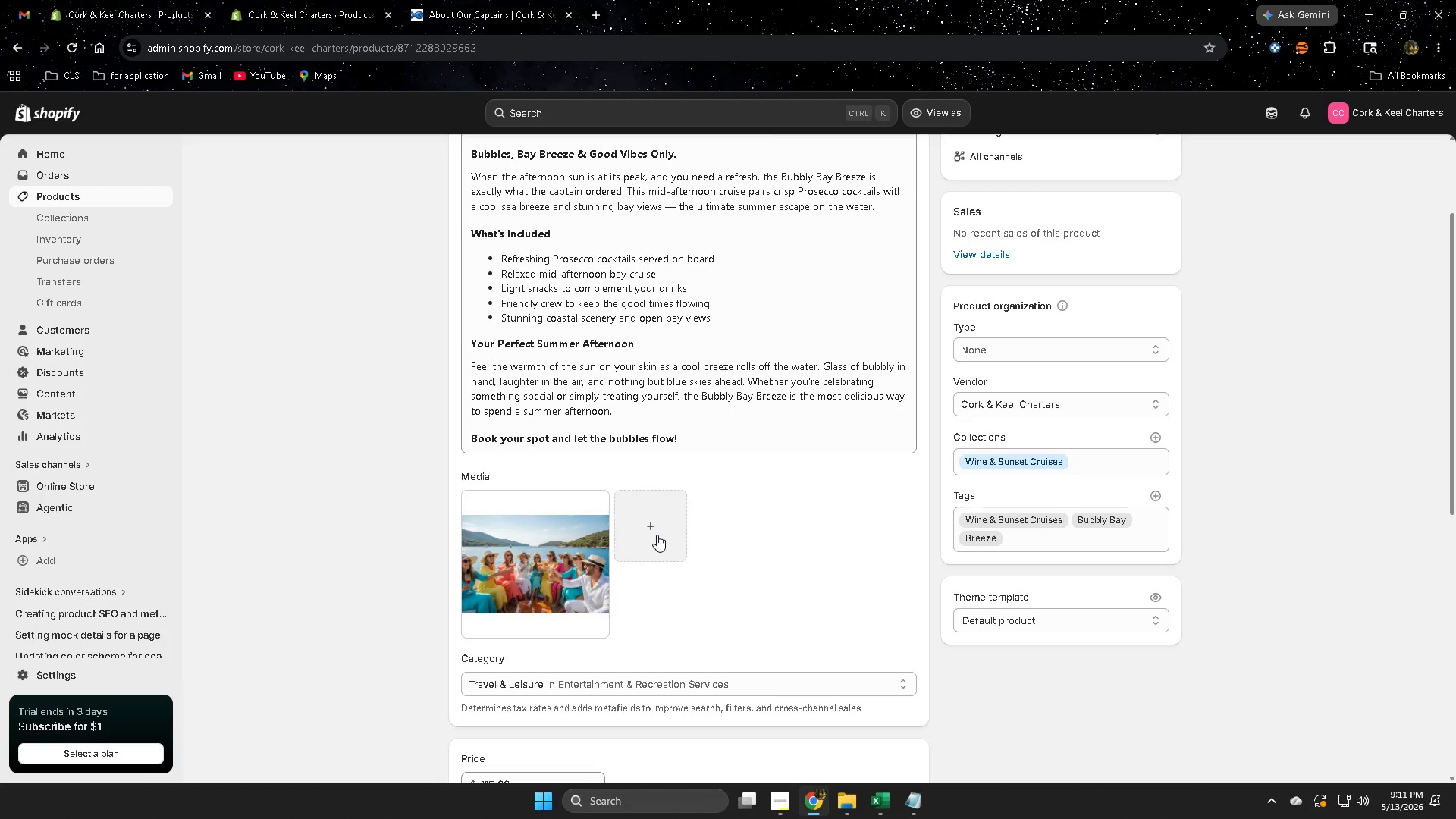 
scroll: coordinate [656, 532], scroll_direction: up, amount: 1.0
 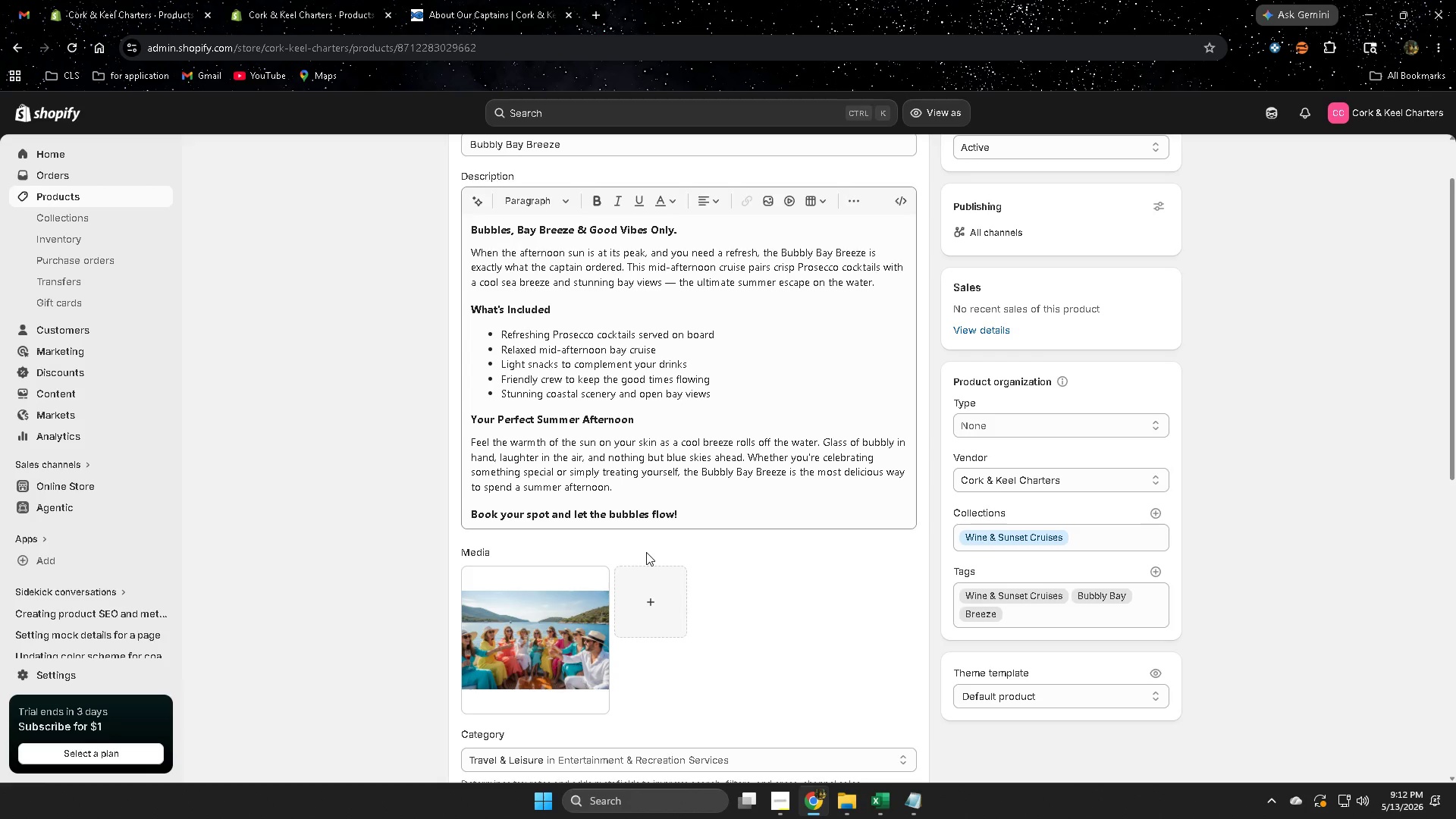 
wait(55.05)
 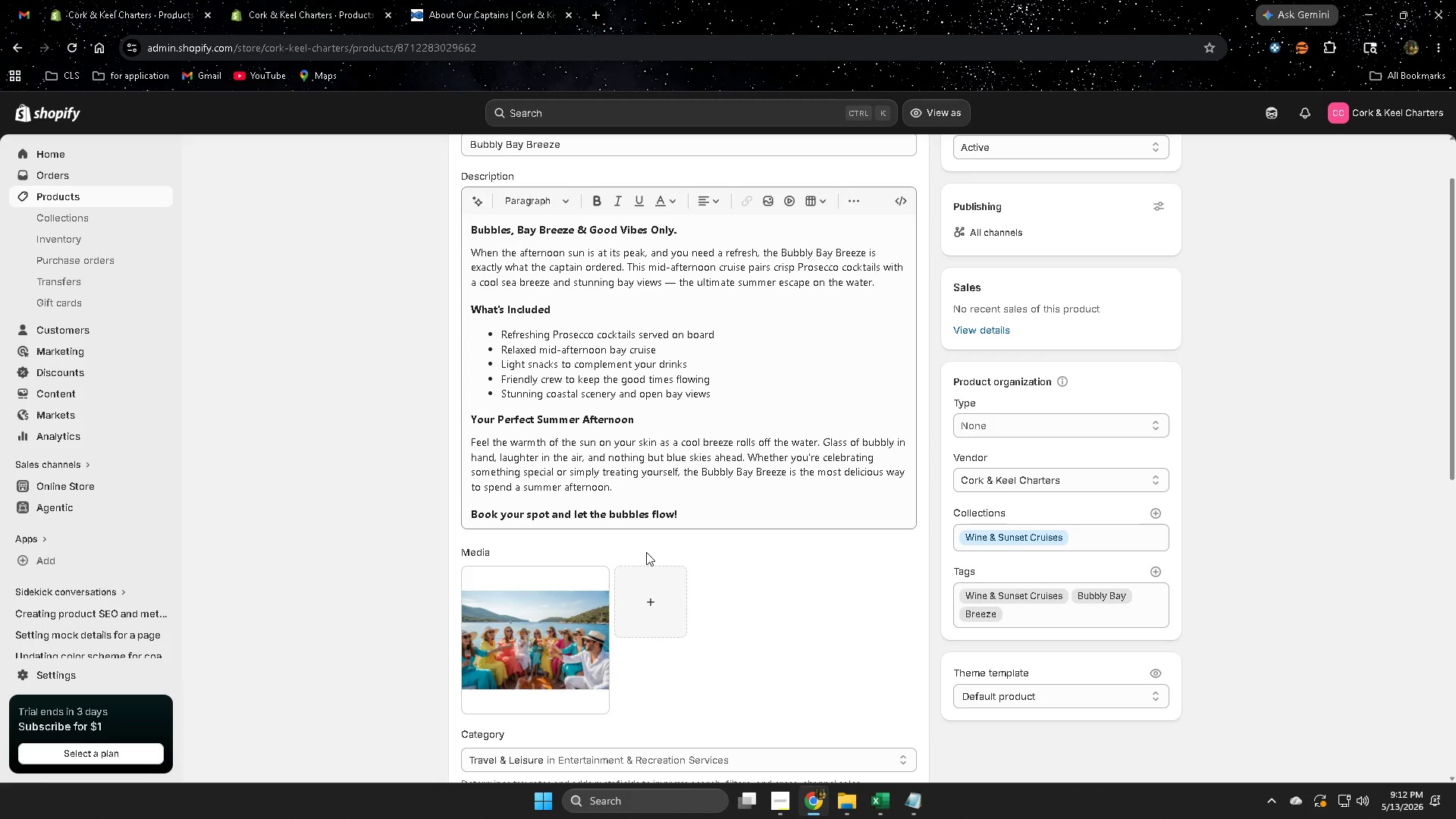 
scroll: coordinate [1074, 512], scroll_direction: down, amount: 8.0
 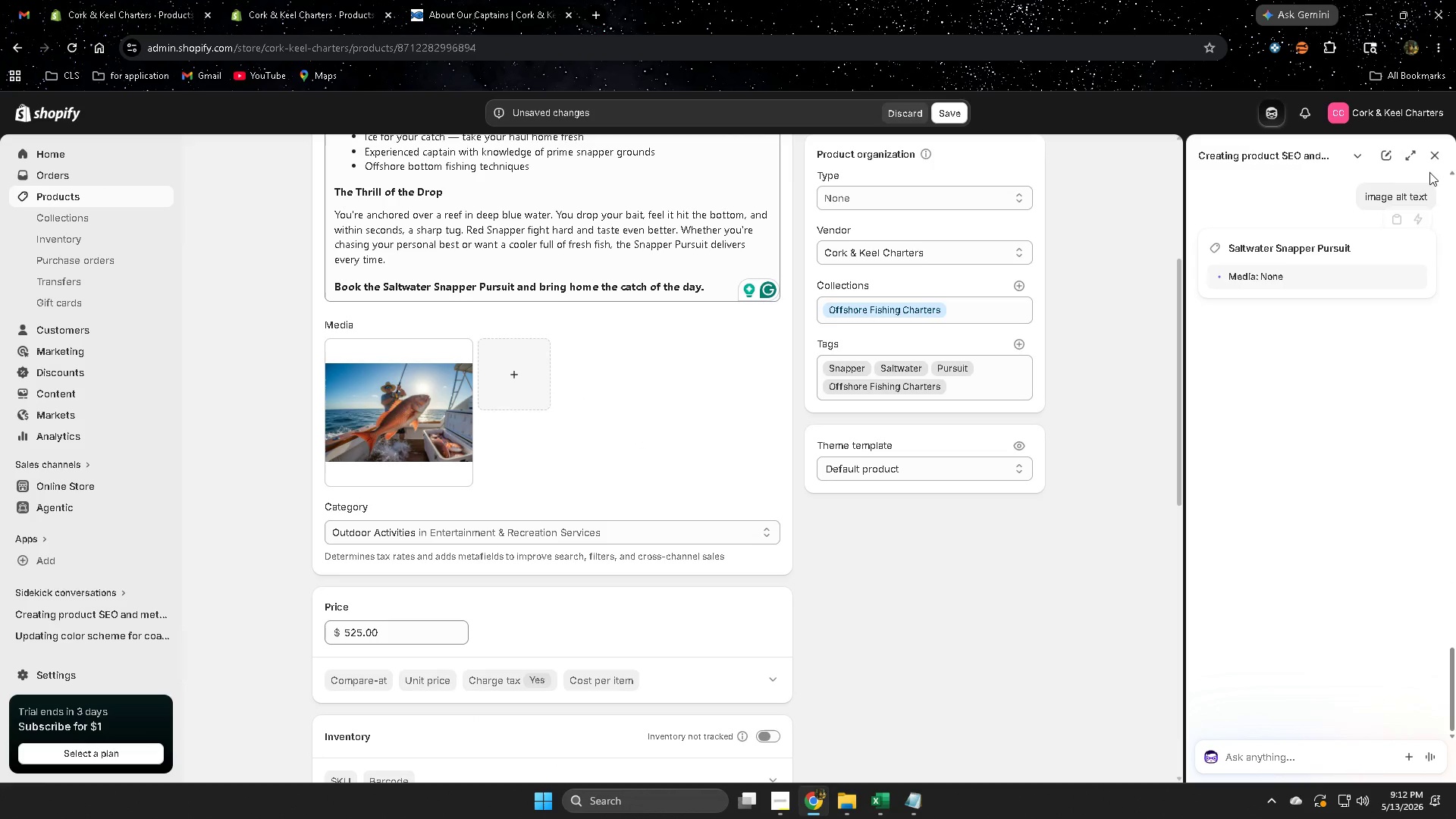 
left_click([1434, 153])
 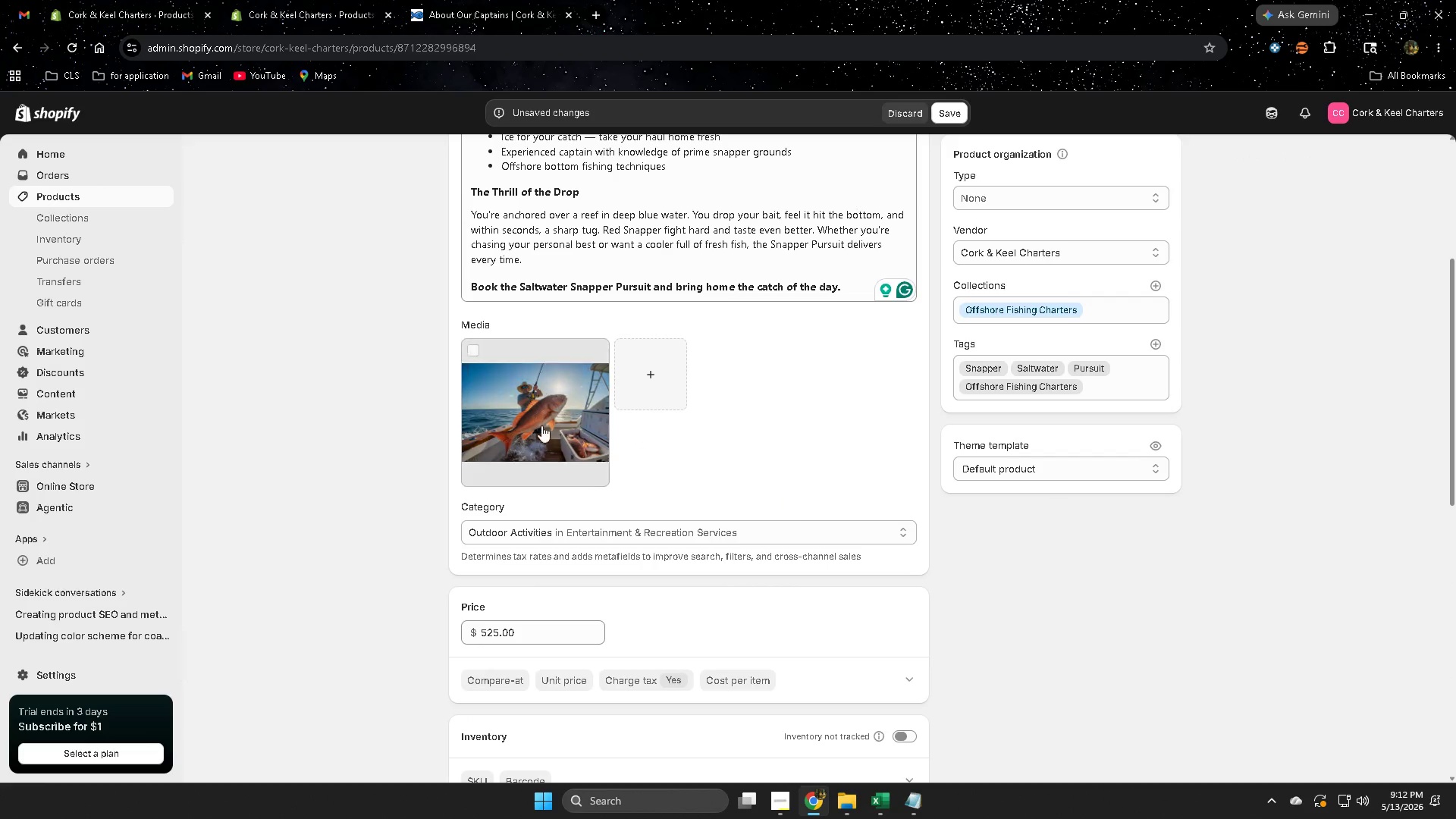 
left_click([527, 406])
 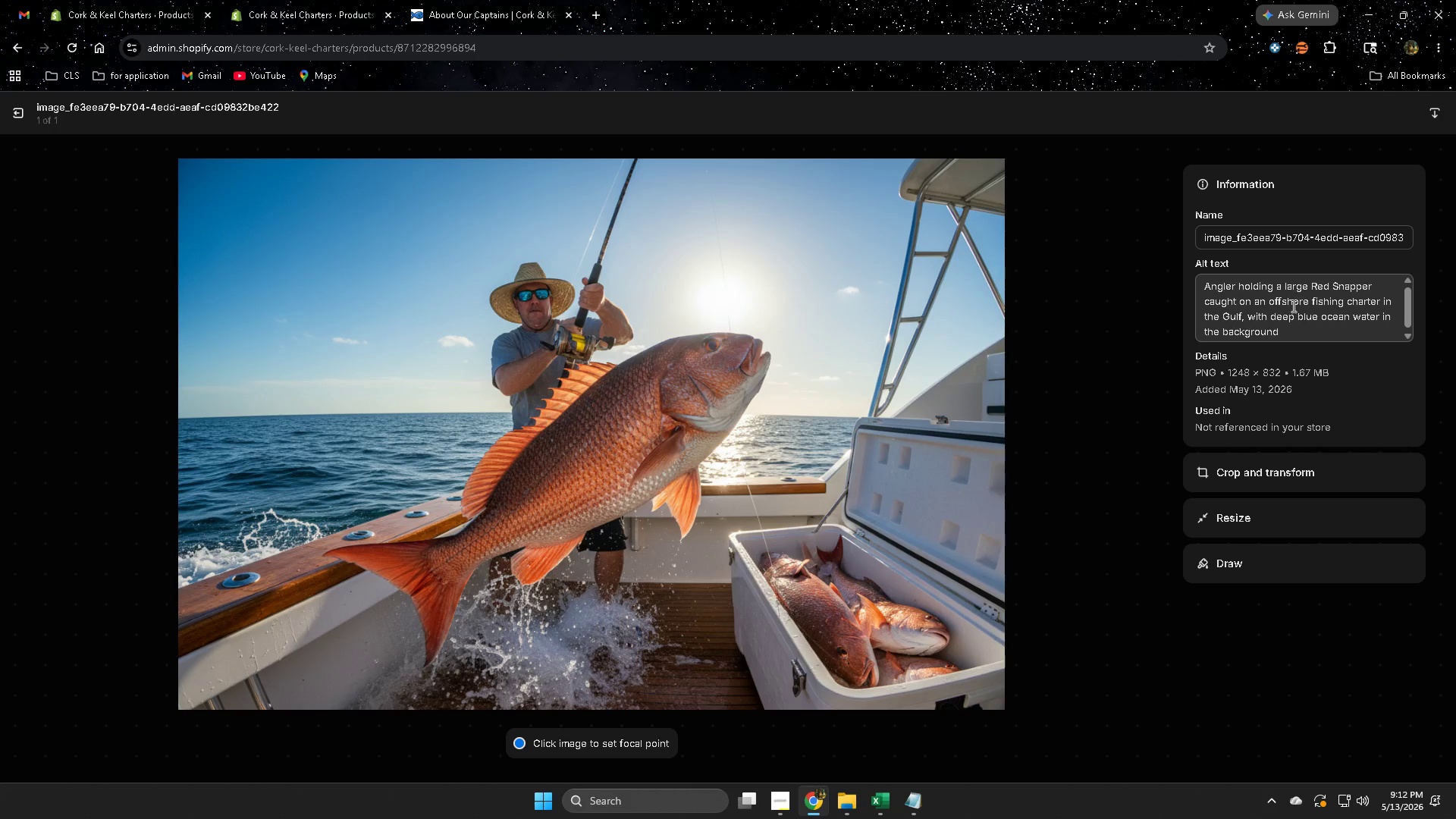 
wait(16.84)
 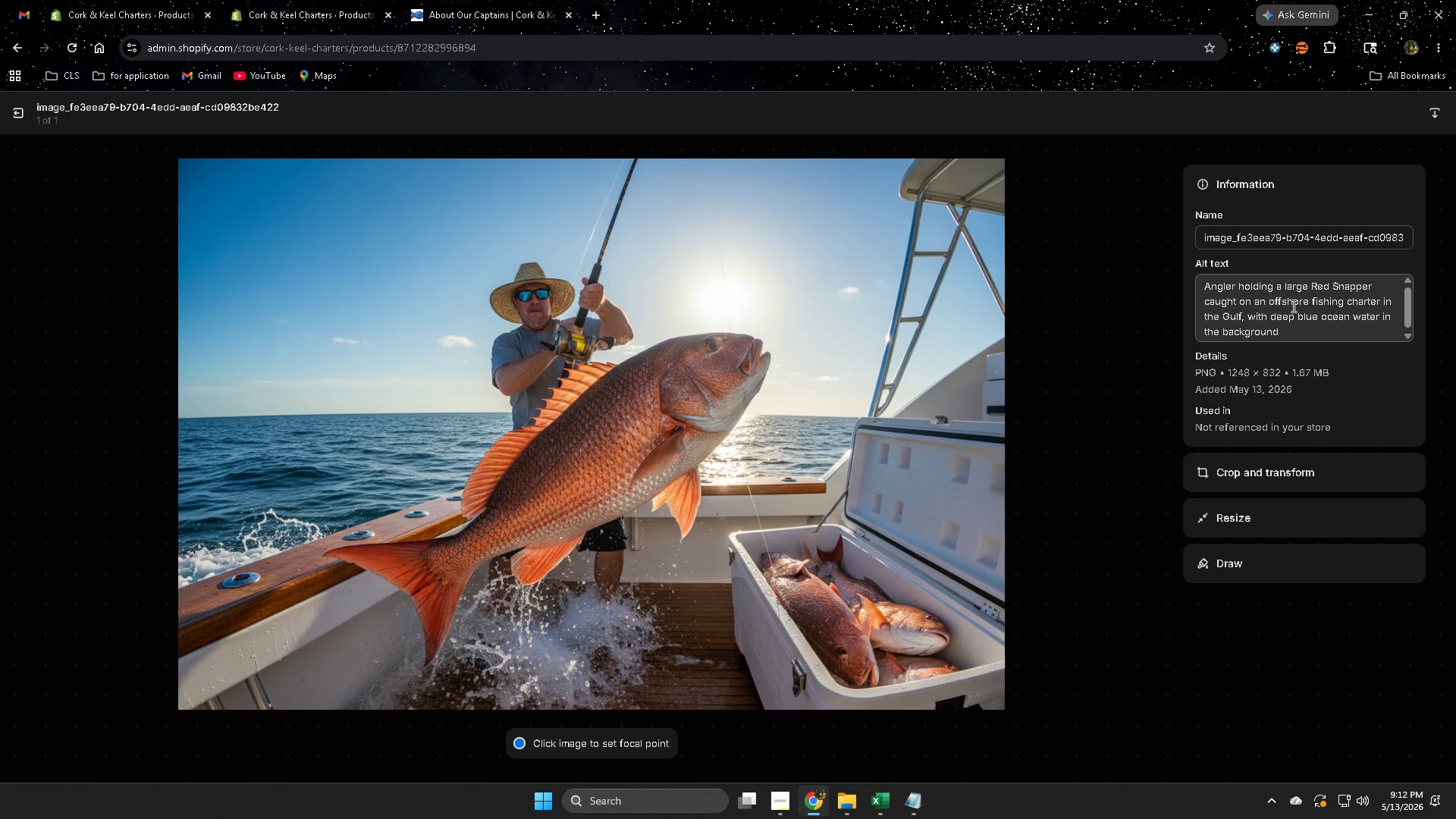 
left_click([15, 121])
 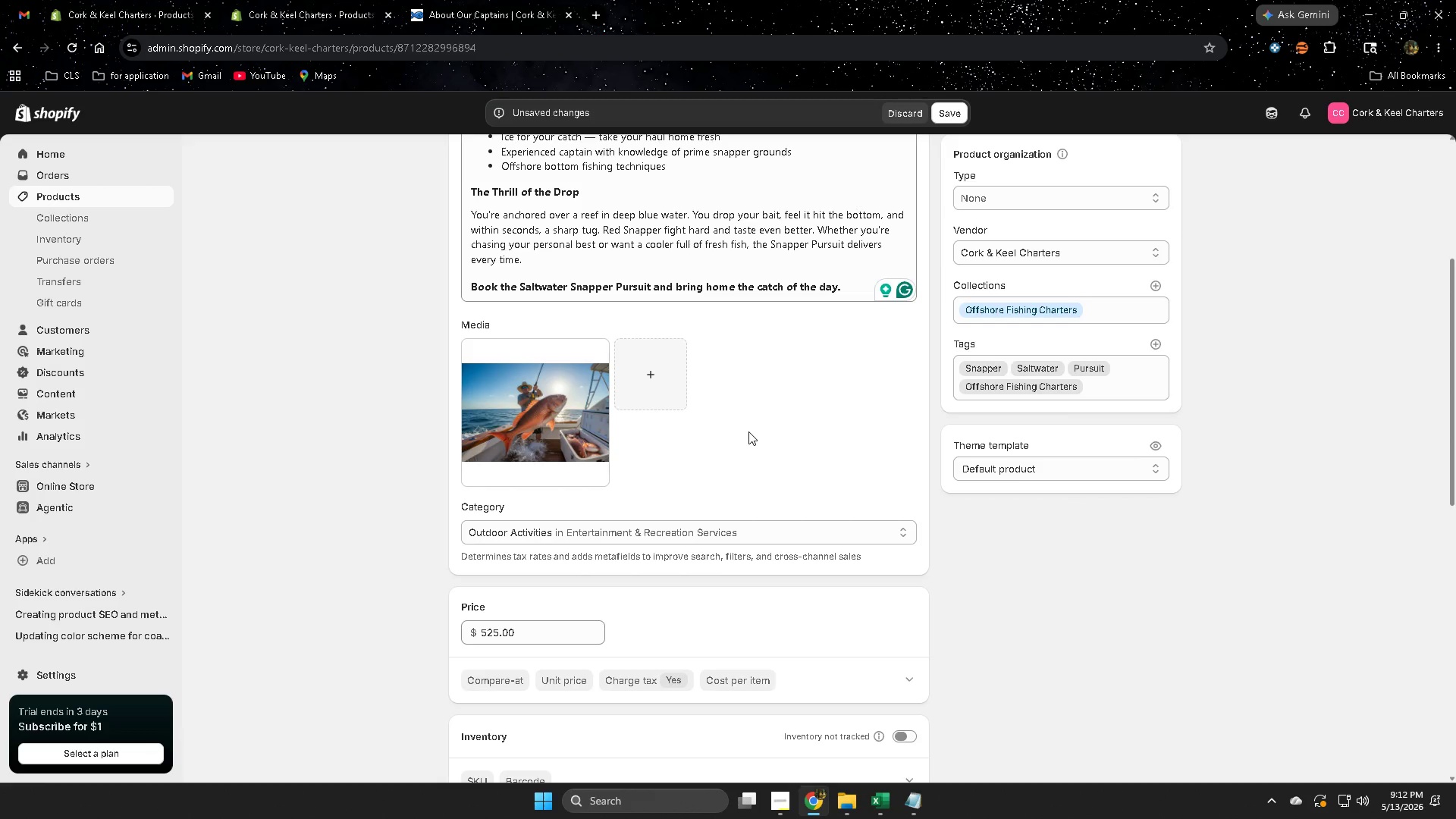 
scroll: coordinate [744, 419], scroll_direction: up, amount: 3.0
 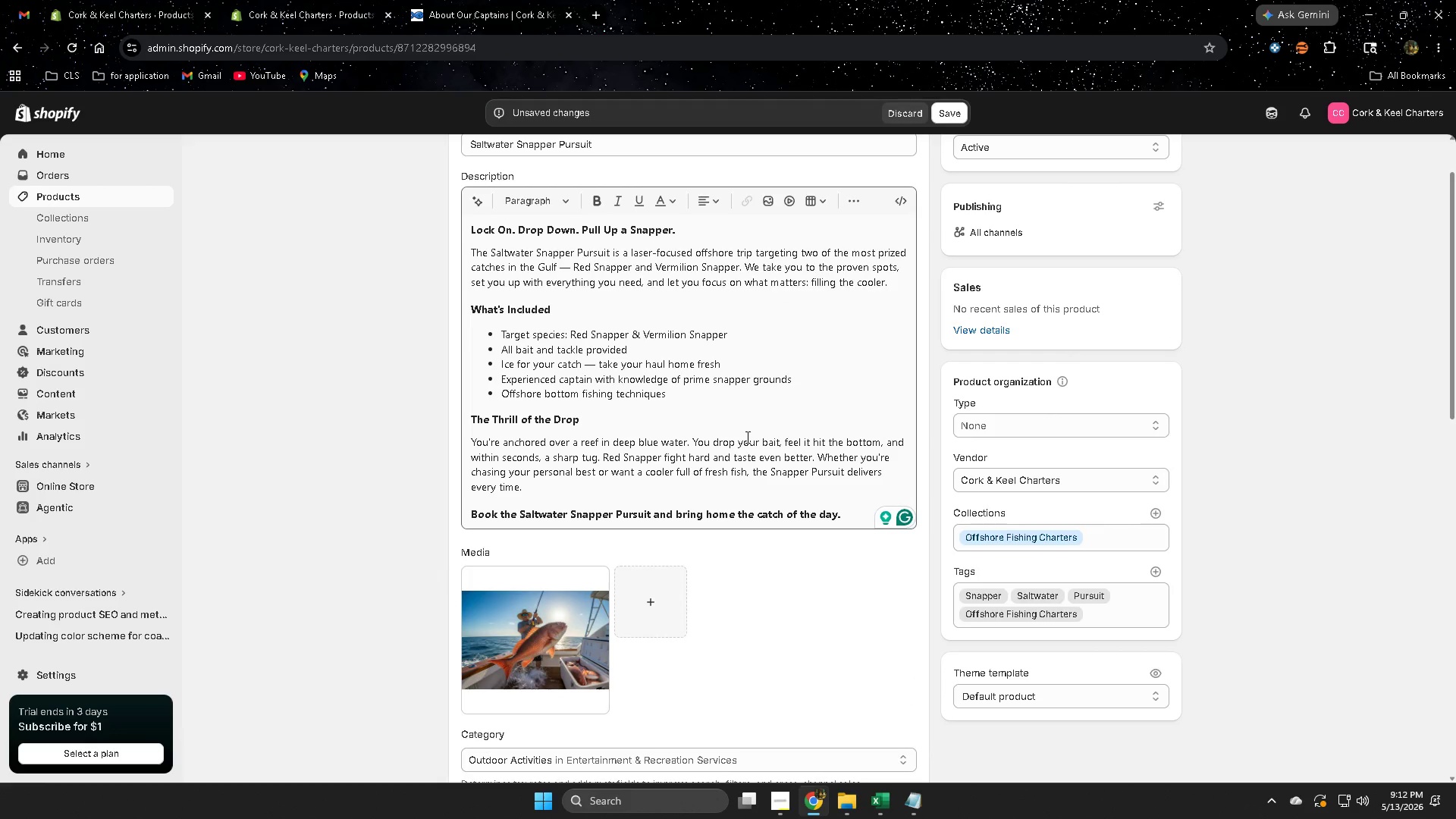 
wait(5.41)
 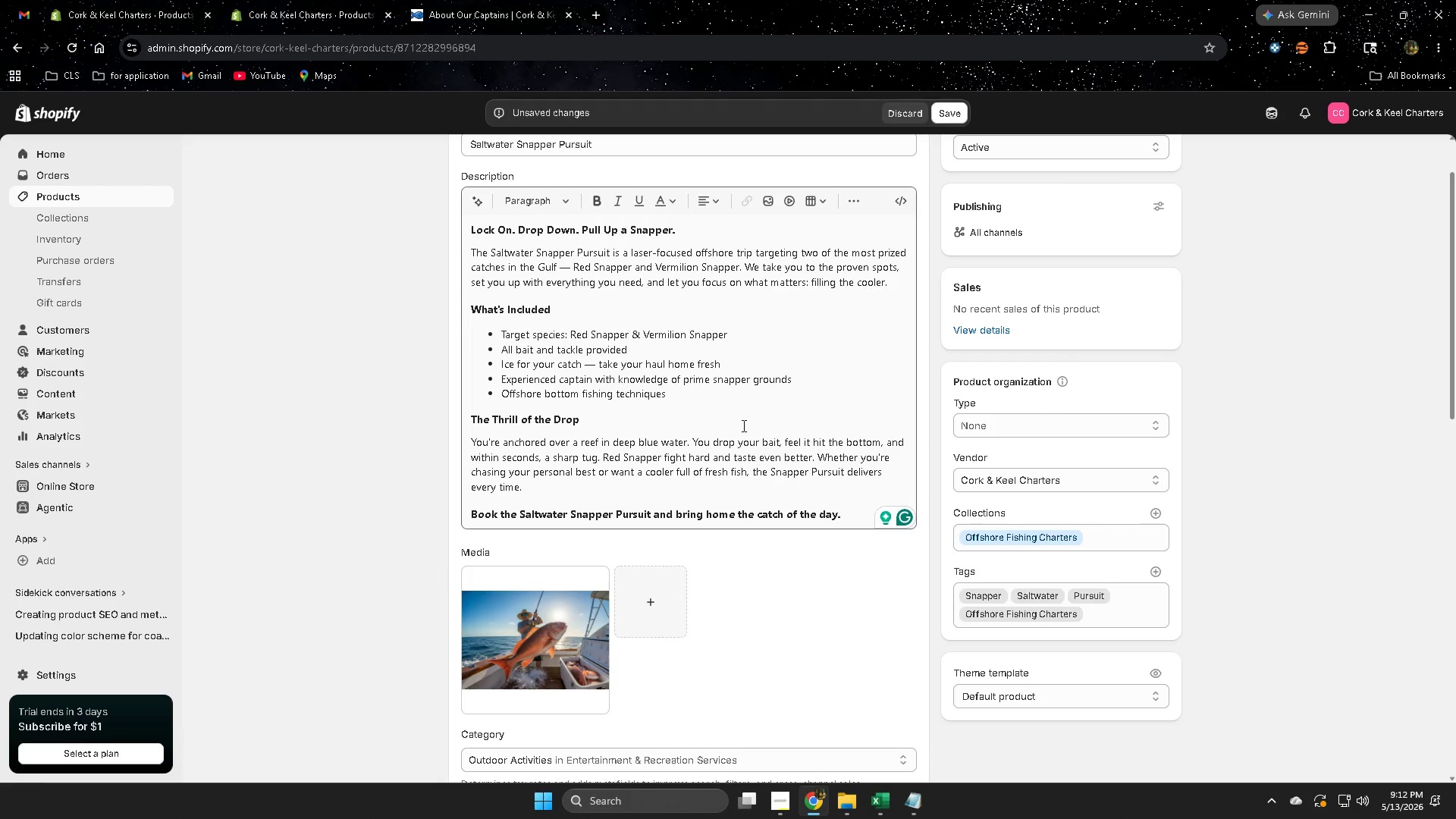 
scroll: coordinate [730, 438], scroll_direction: down, amount: 12.0
 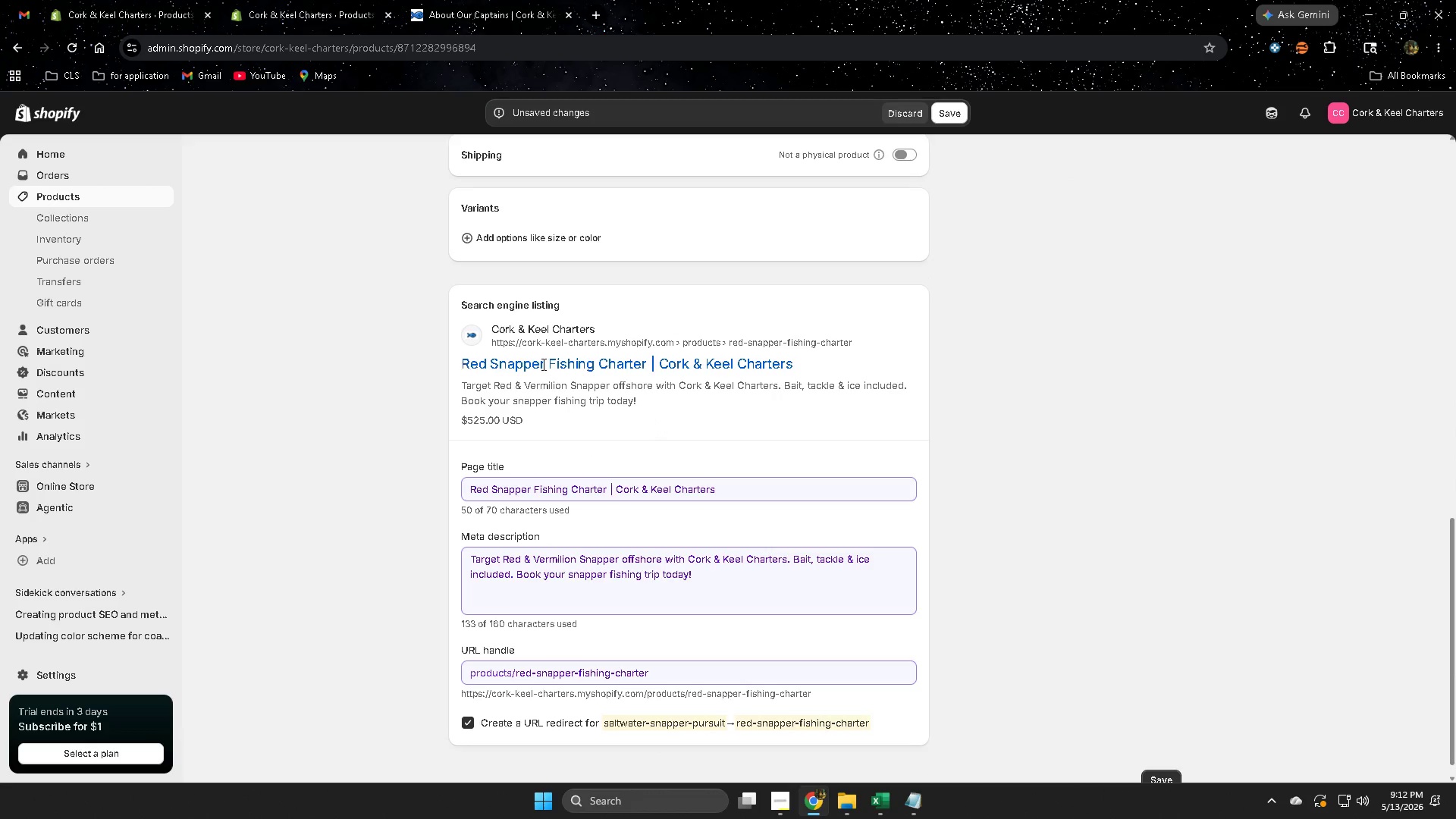 
scroll: coordinate [697, 398], scroll_direction: up, amount: 15.0
 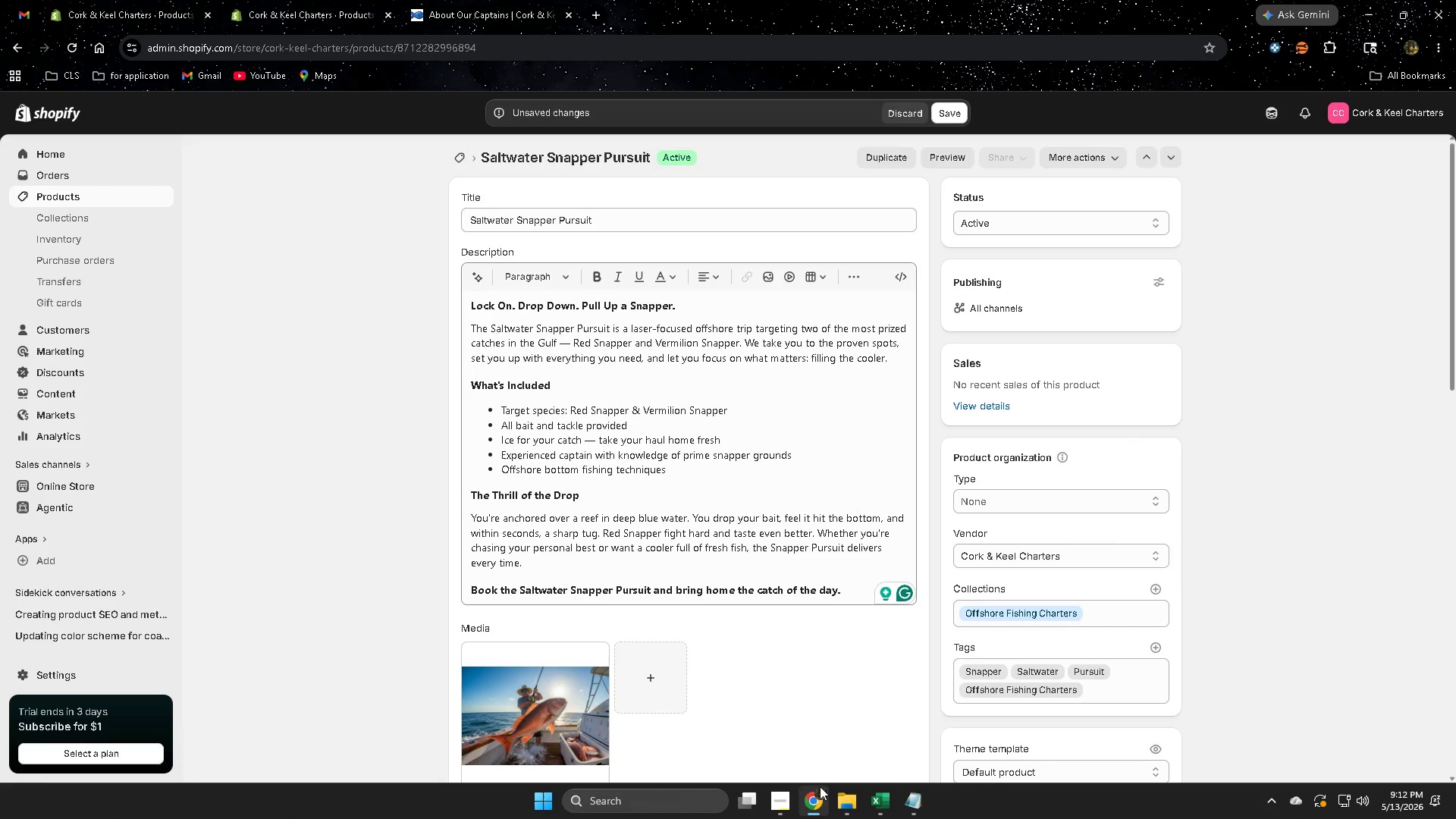 
left_click([760, 737])